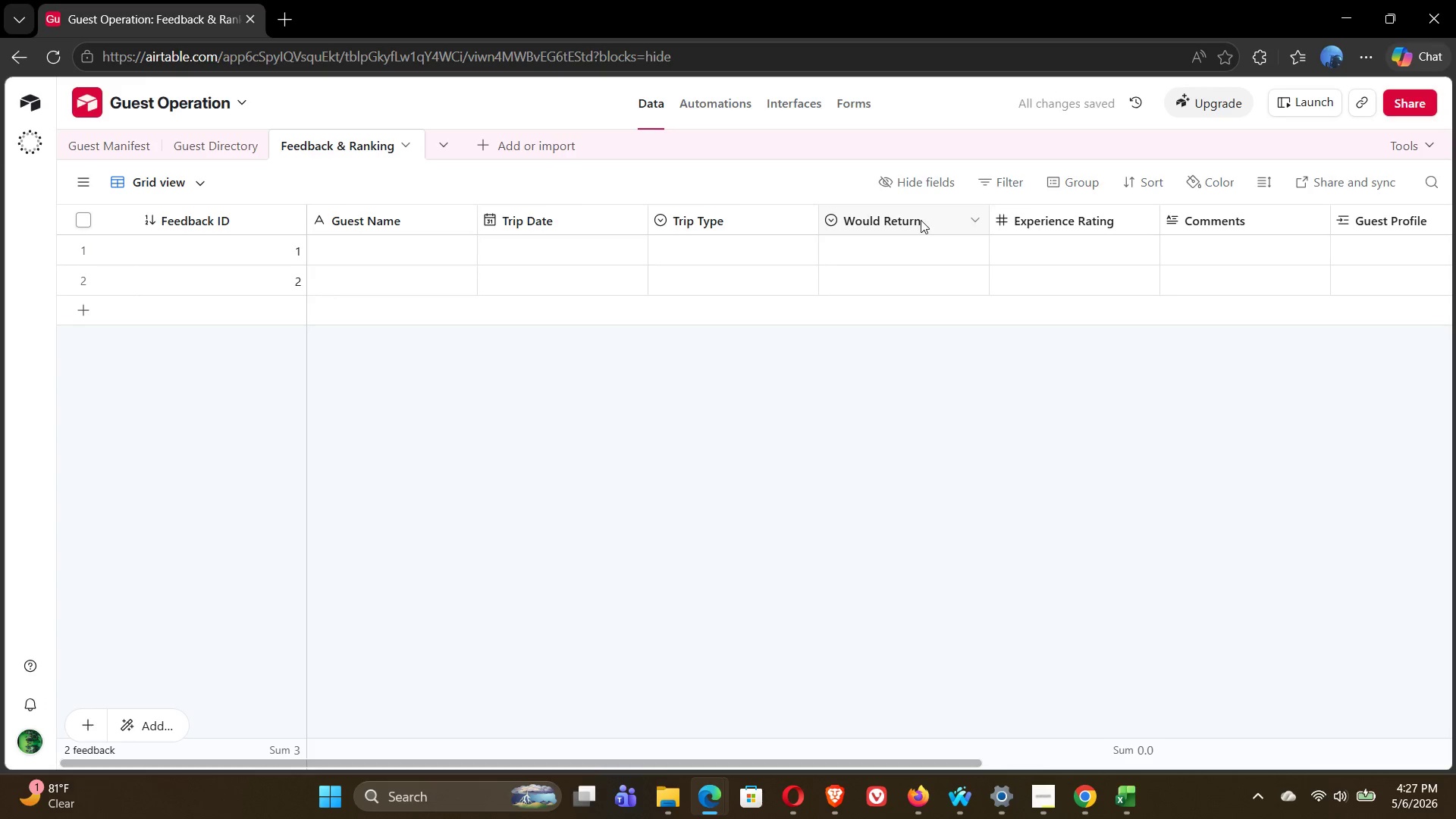 
left_click_drag(start_coordinate=[896, 220], to_coordinate=[1054, 218])
 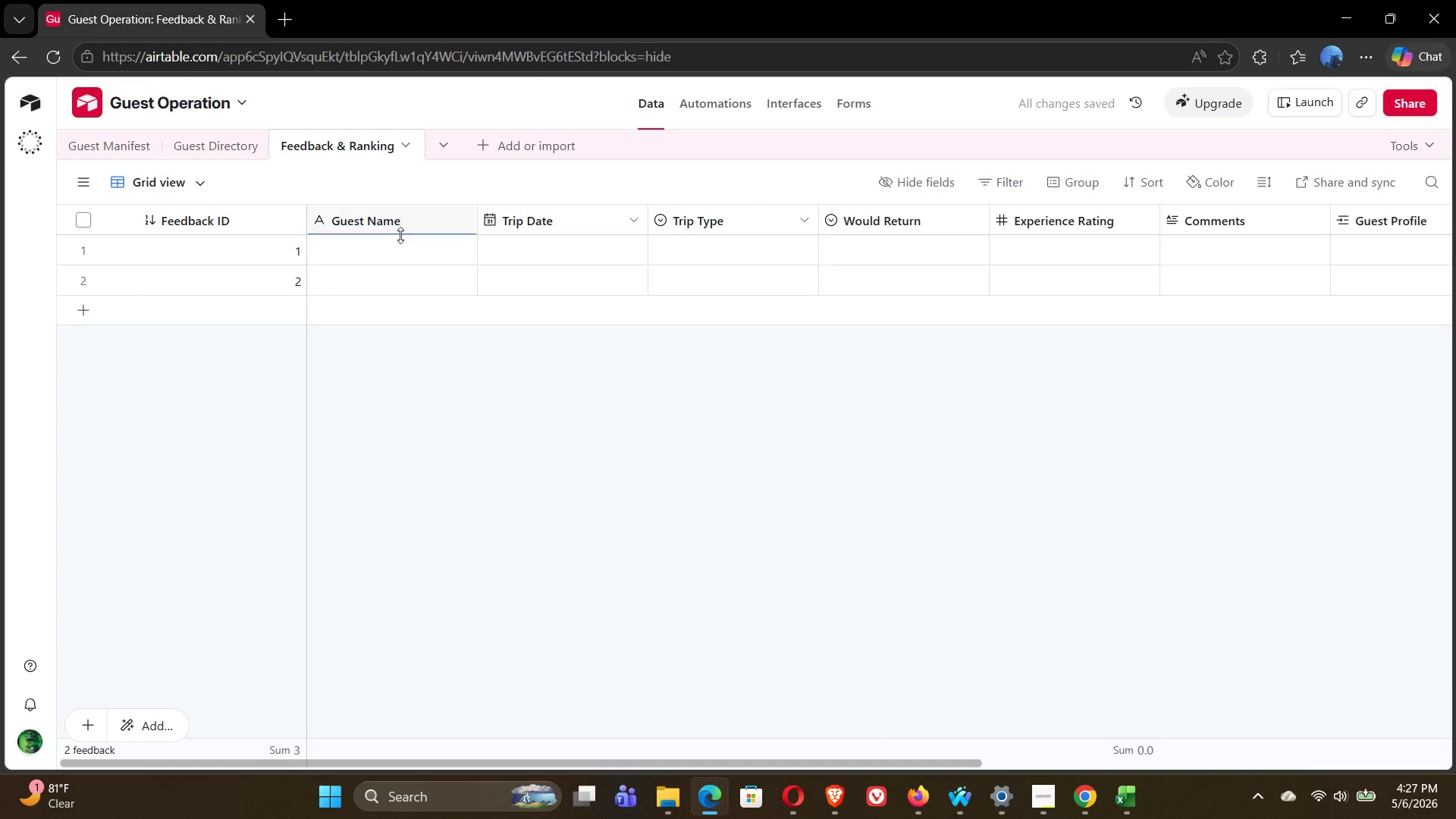 
left_click([347, 247])
 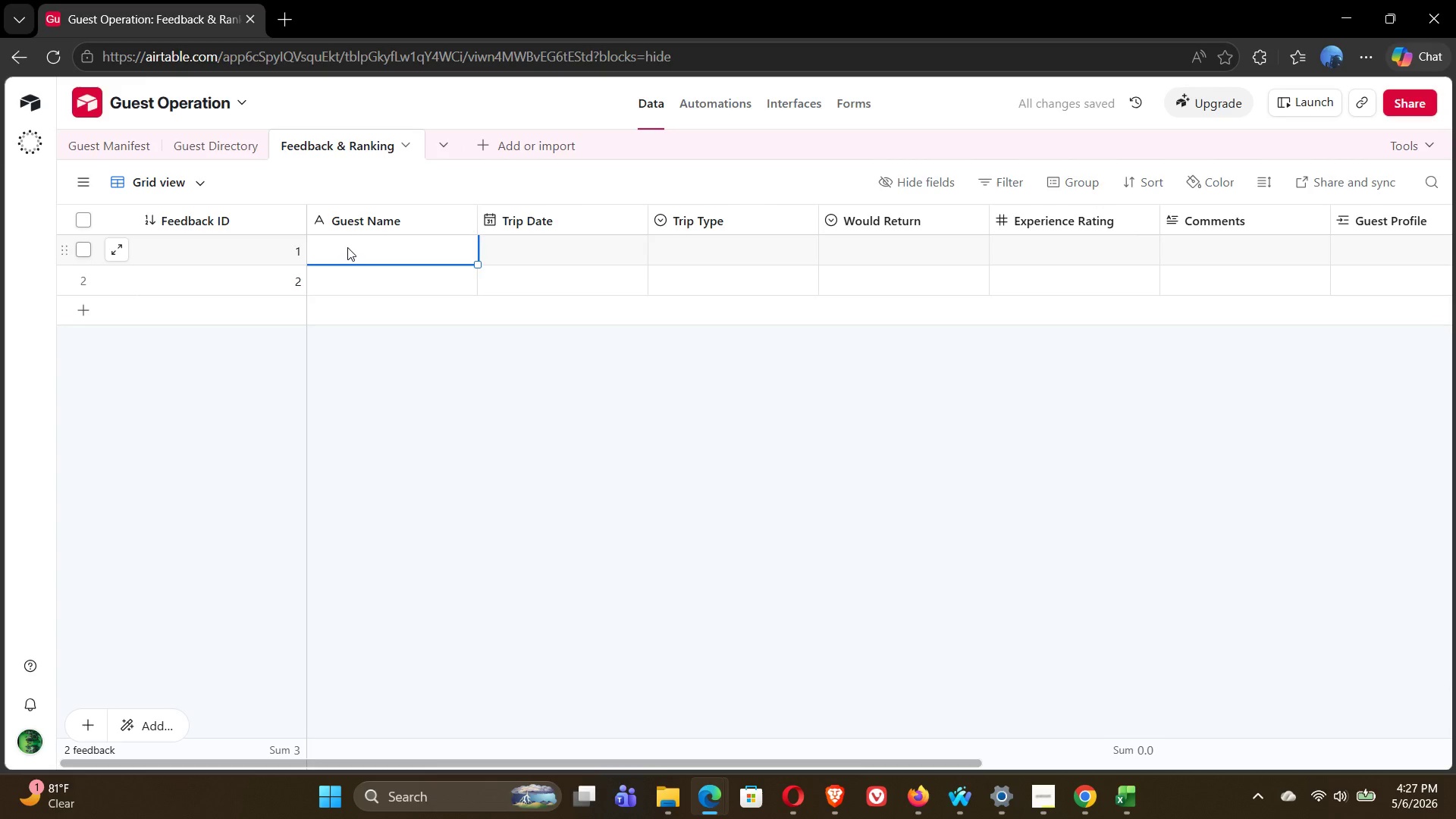 
key(Control+V)
 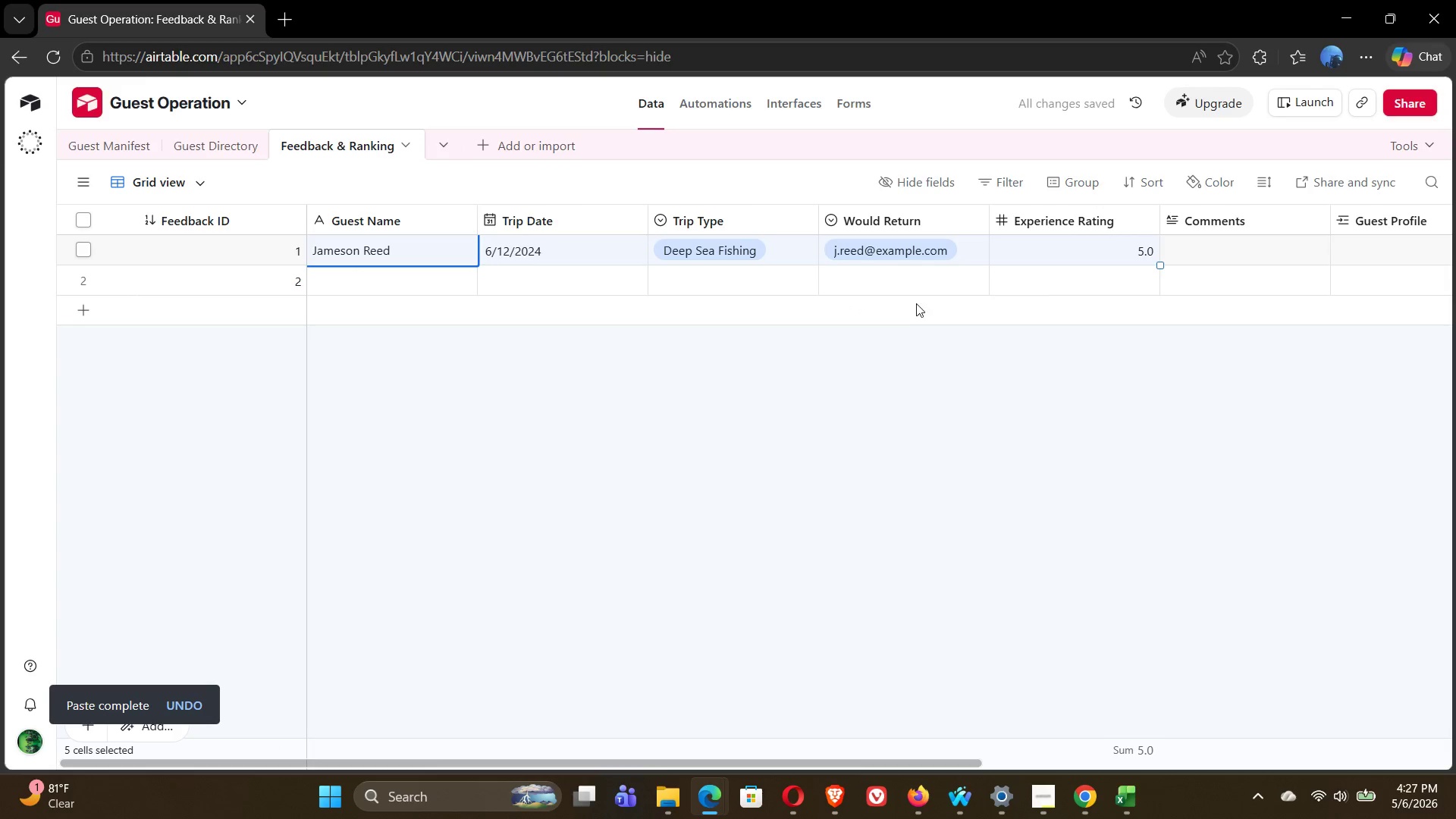 
wait(7.0)
 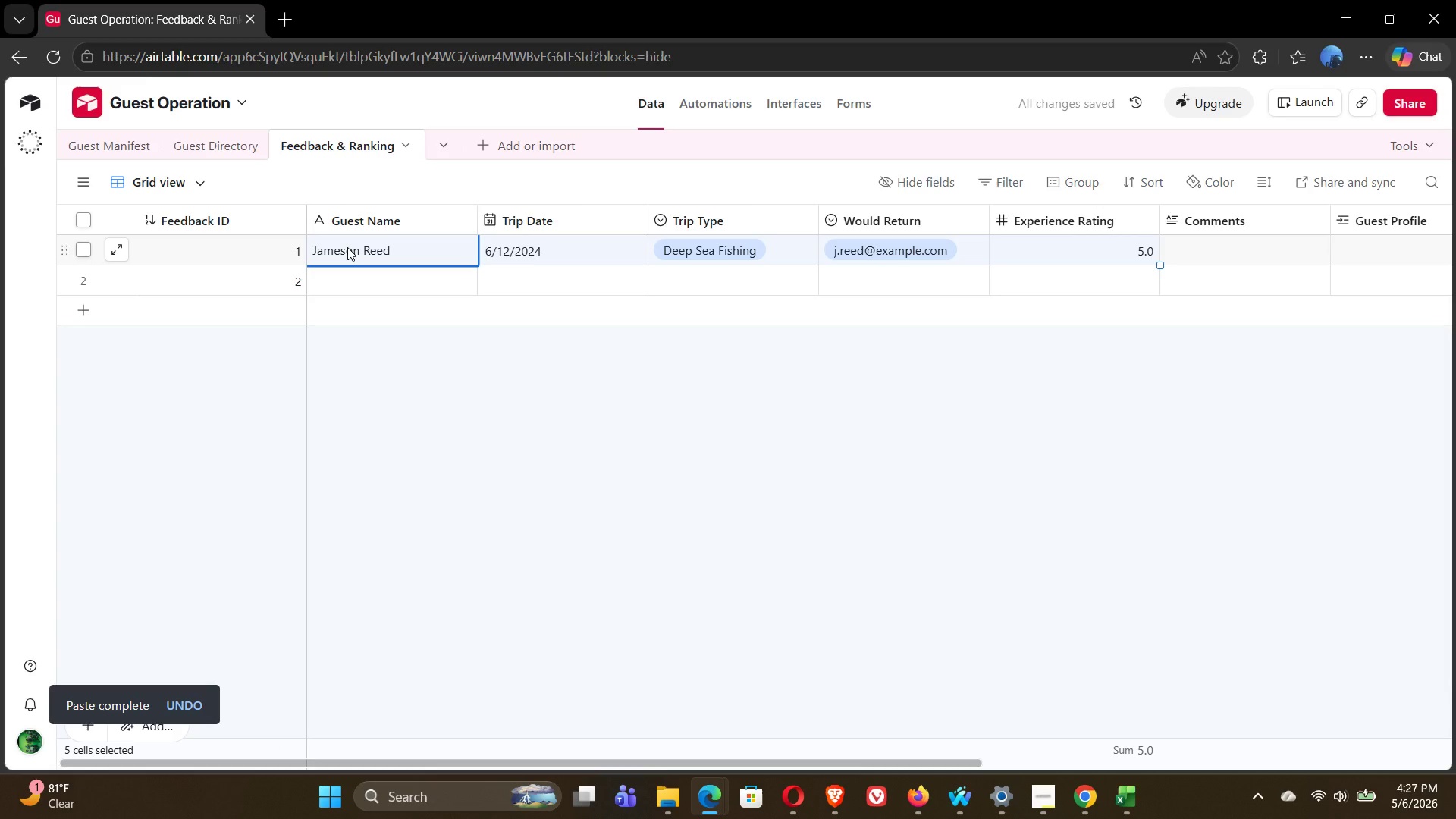 
key(Control+Z)
 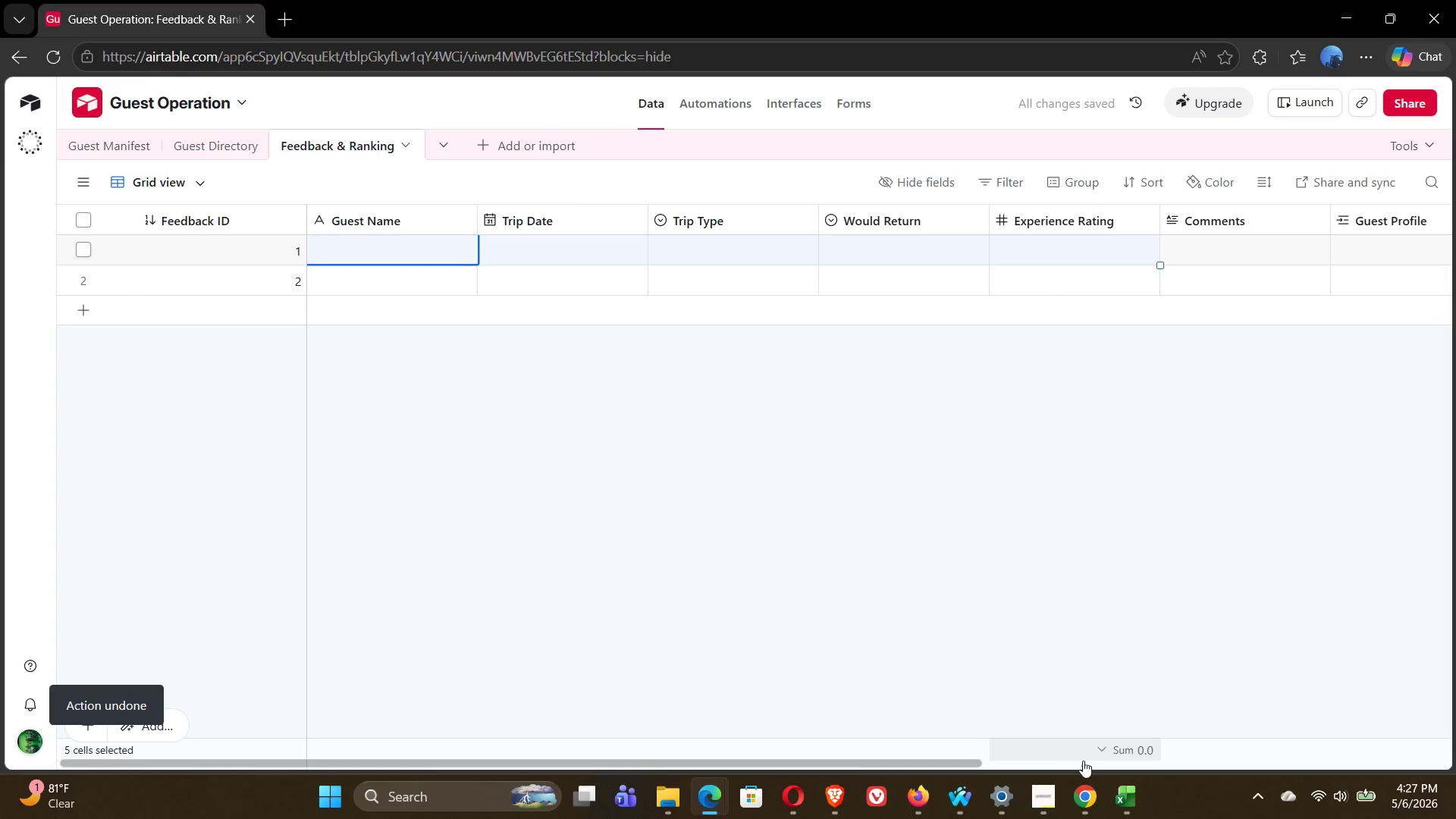 
left_click([1119, 795])
 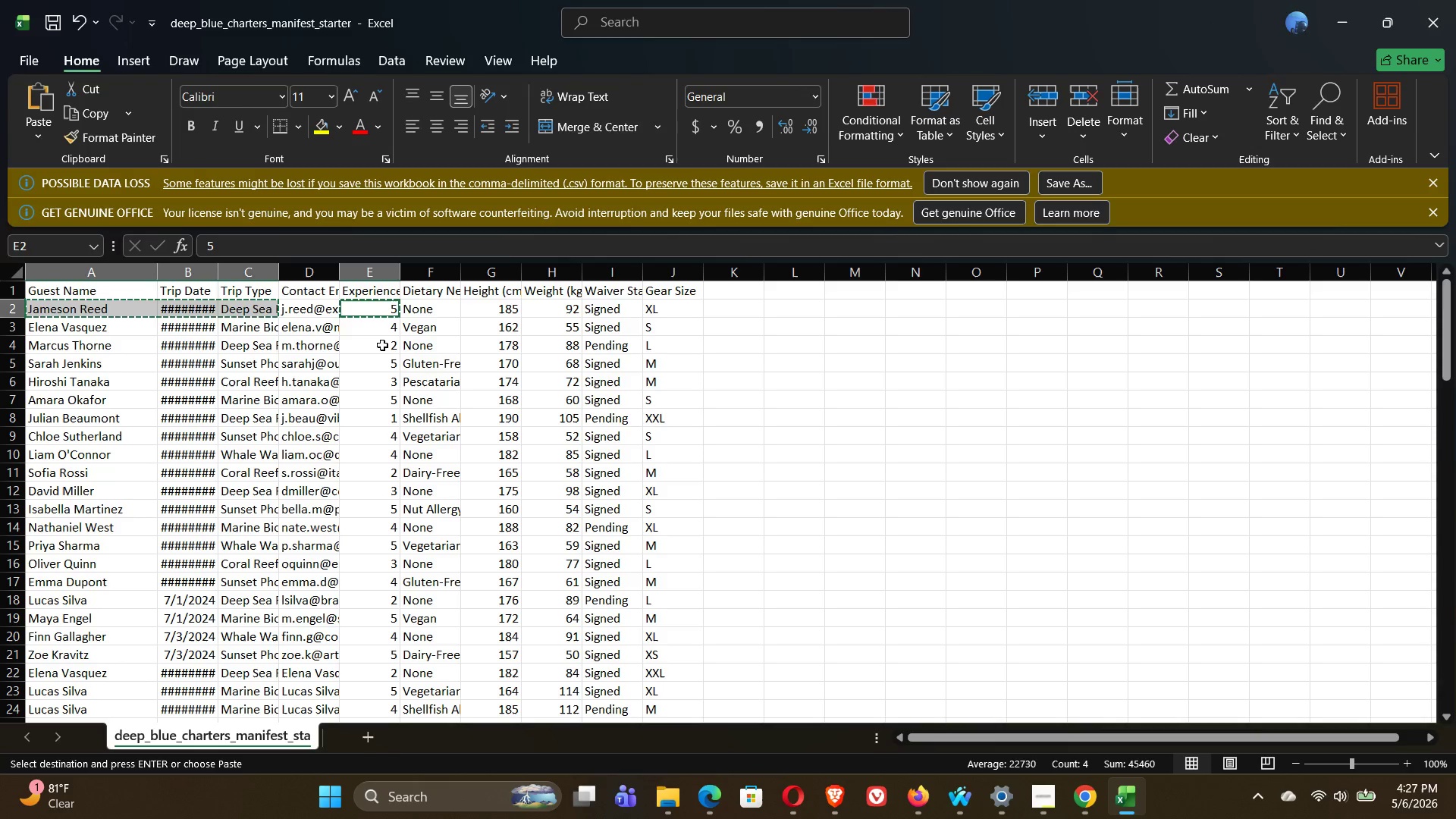 
wait(5.56)
 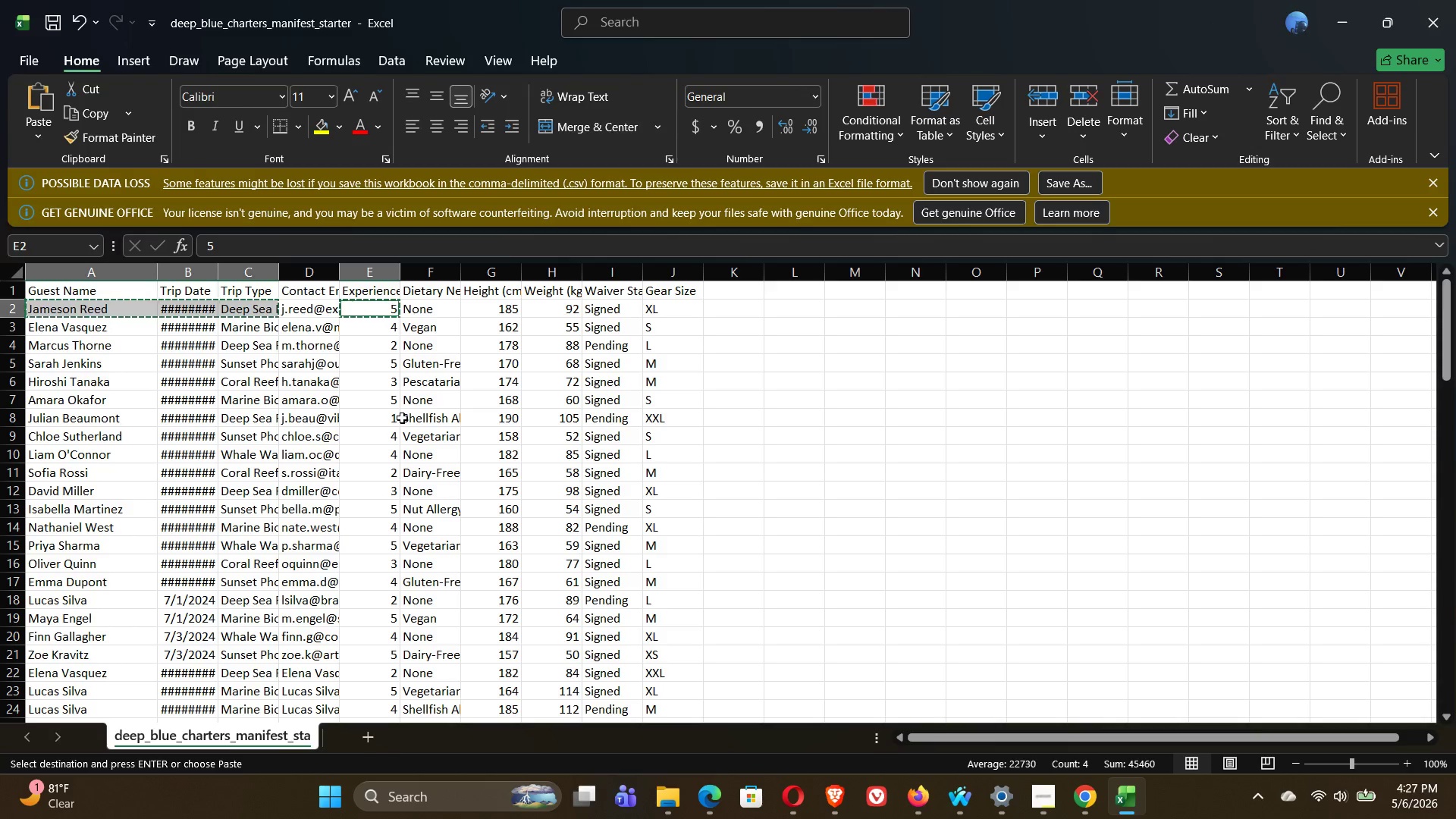 
key(Control+C)
 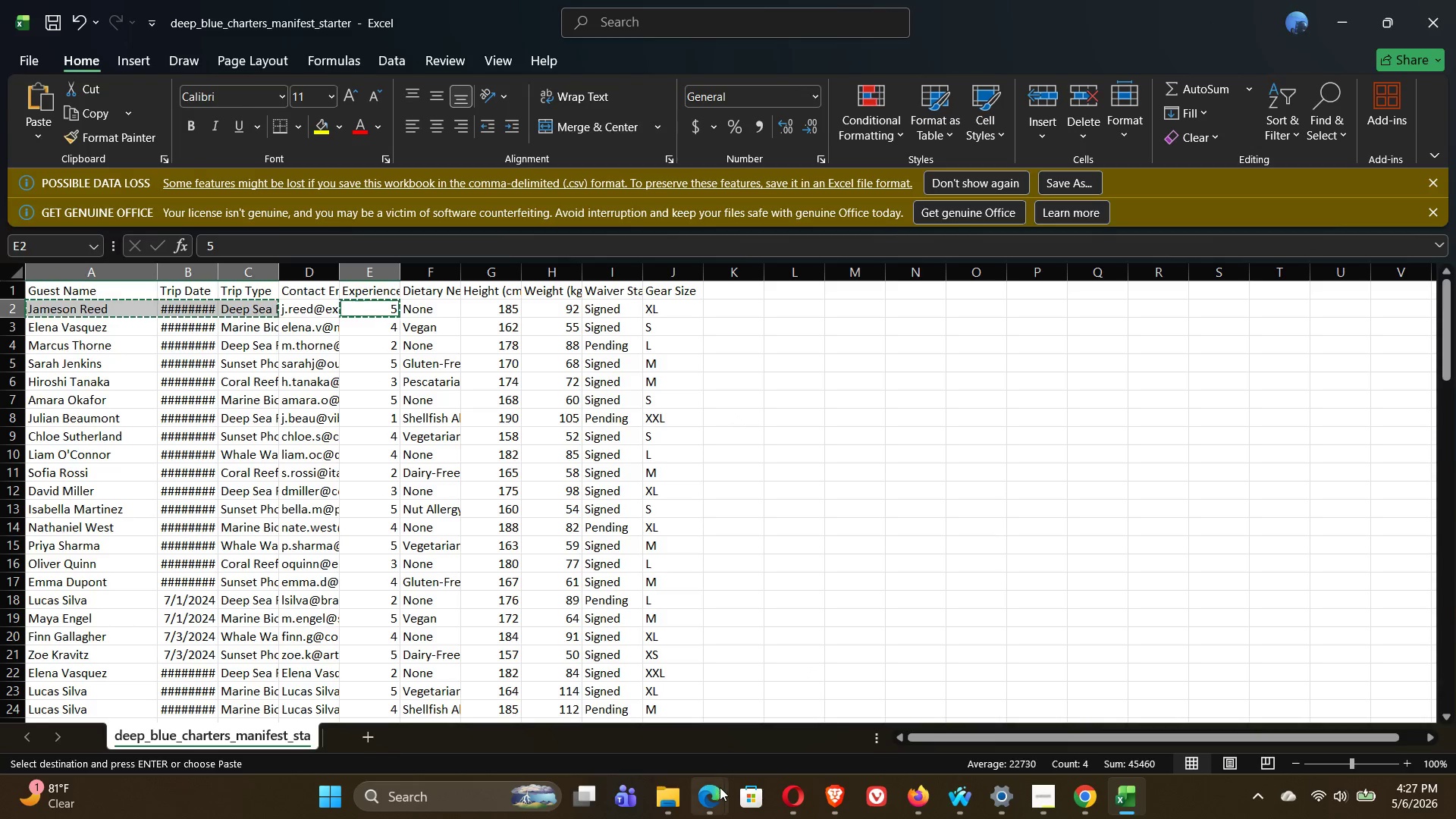 
left_click([769, 713])
 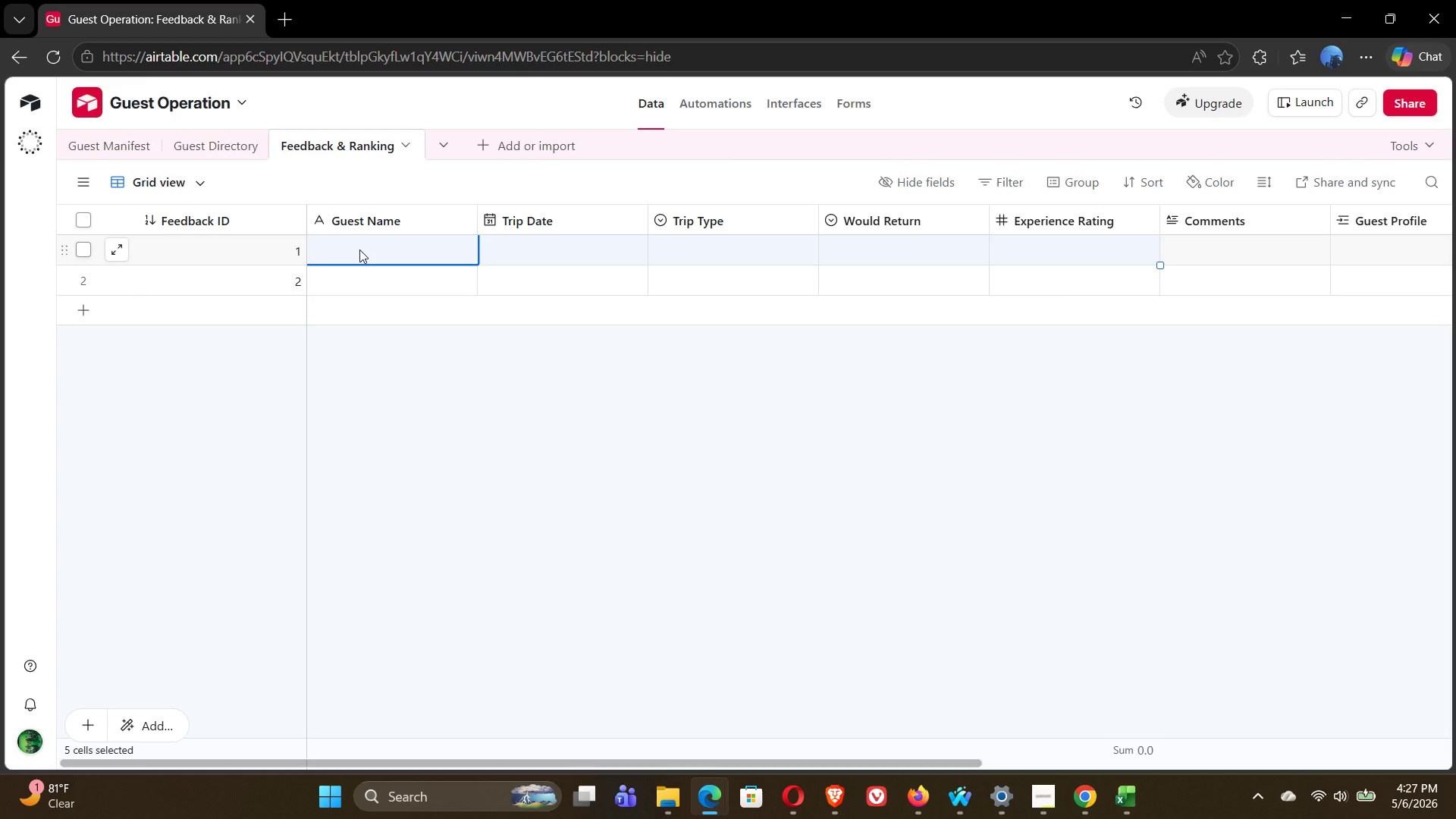 
key(Control+V)
 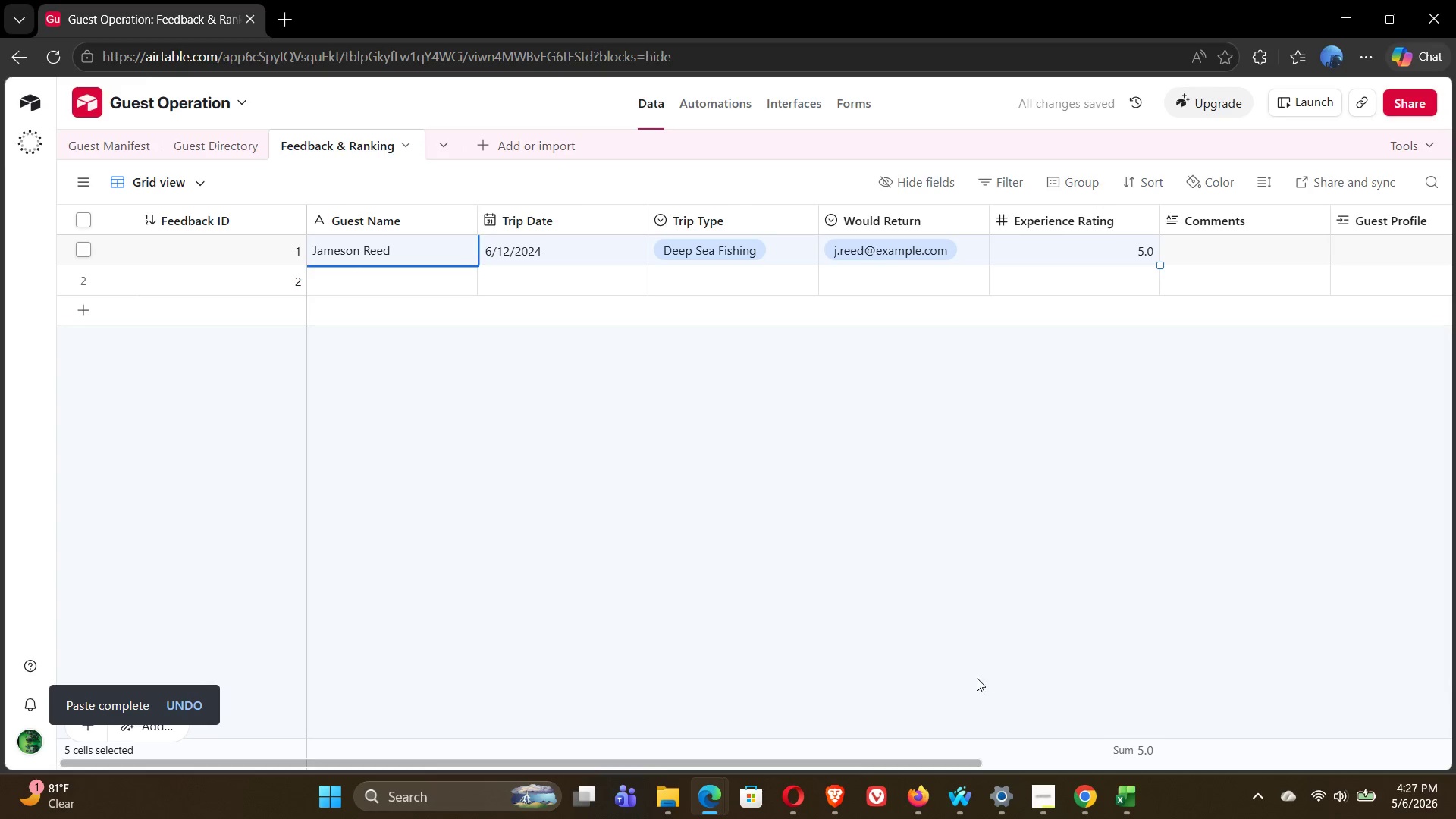 
wait(10.02)
 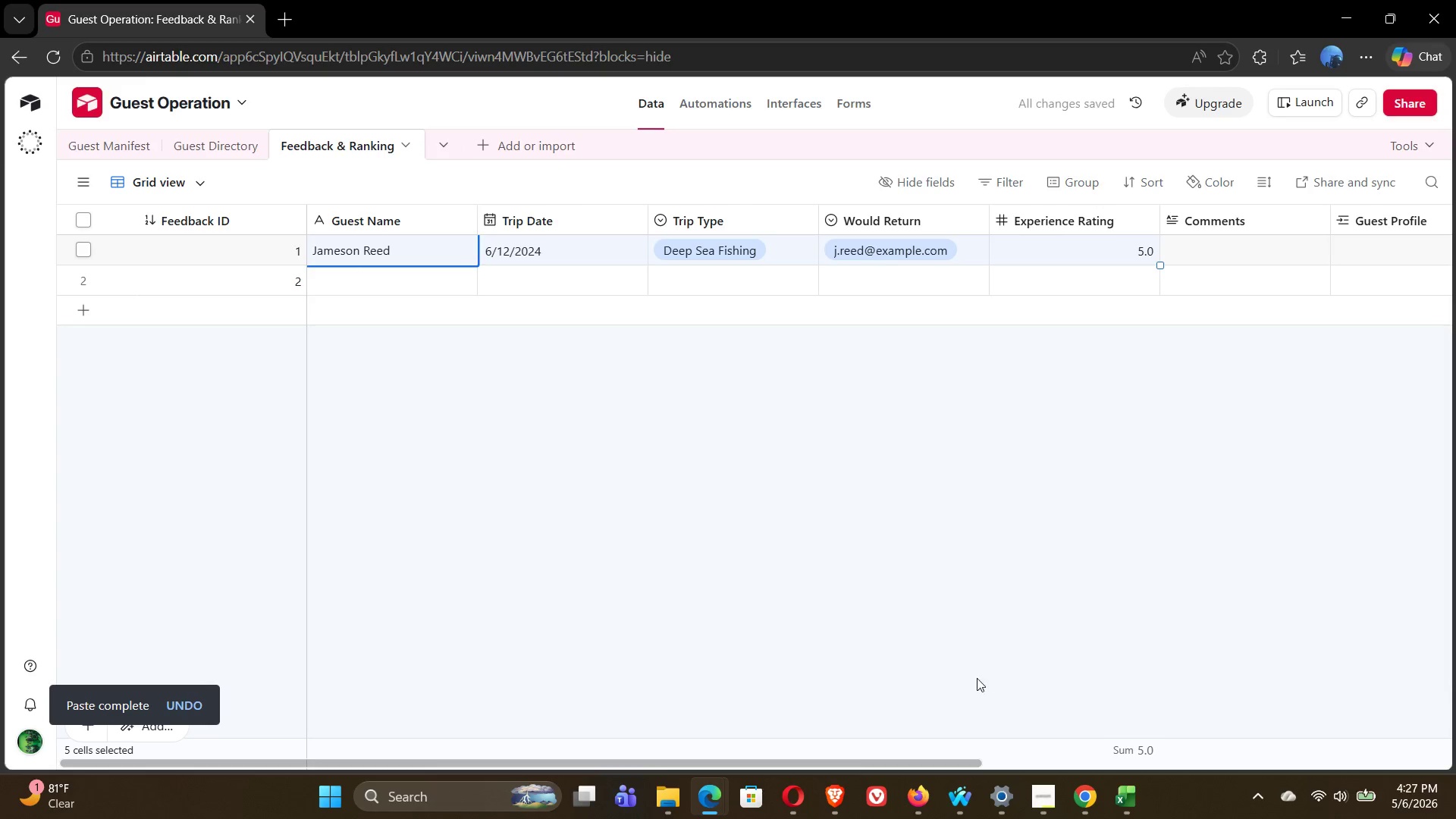 
left_click([1130, 791])
 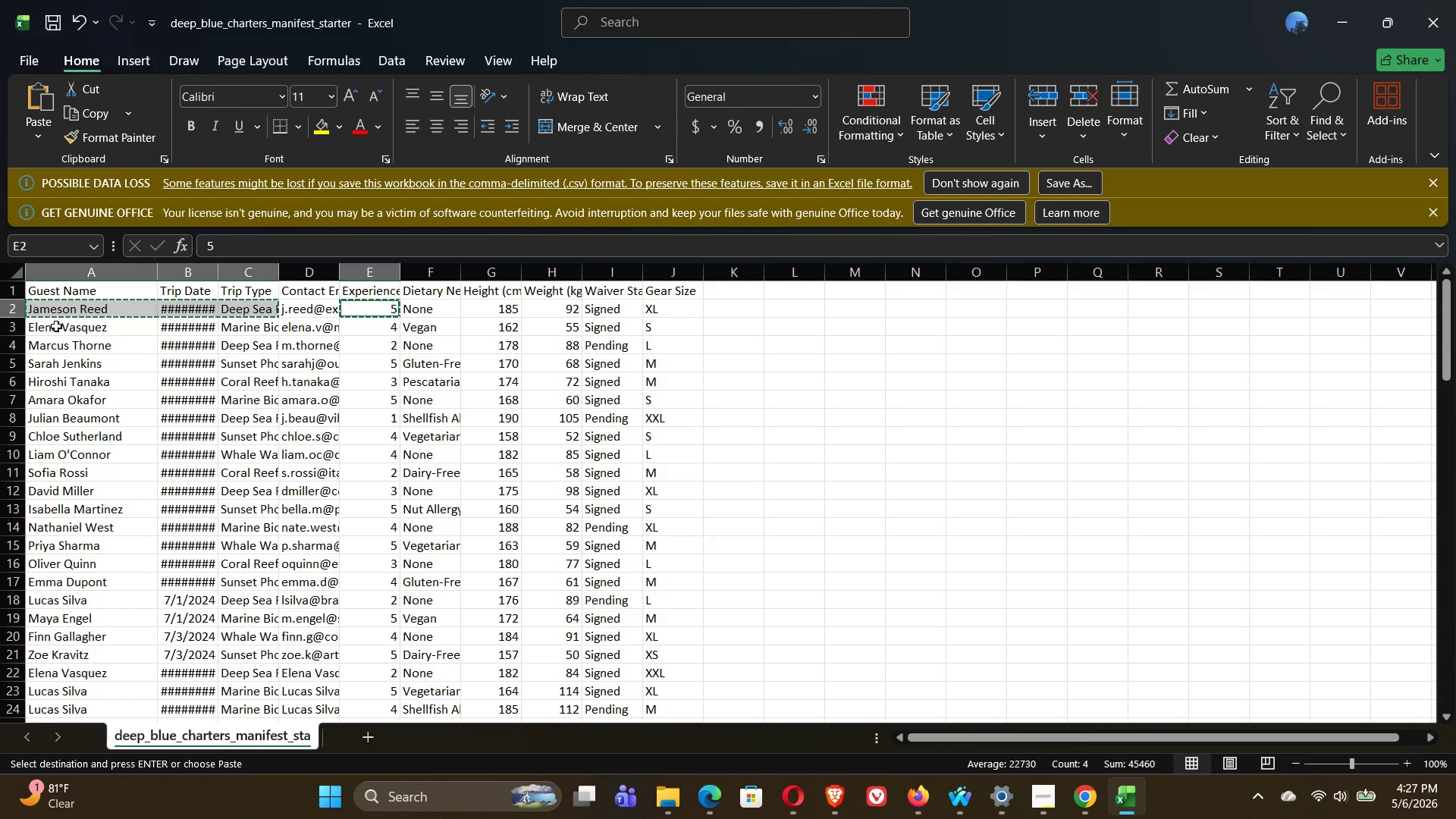 
key(Shift+ArrowDown)
 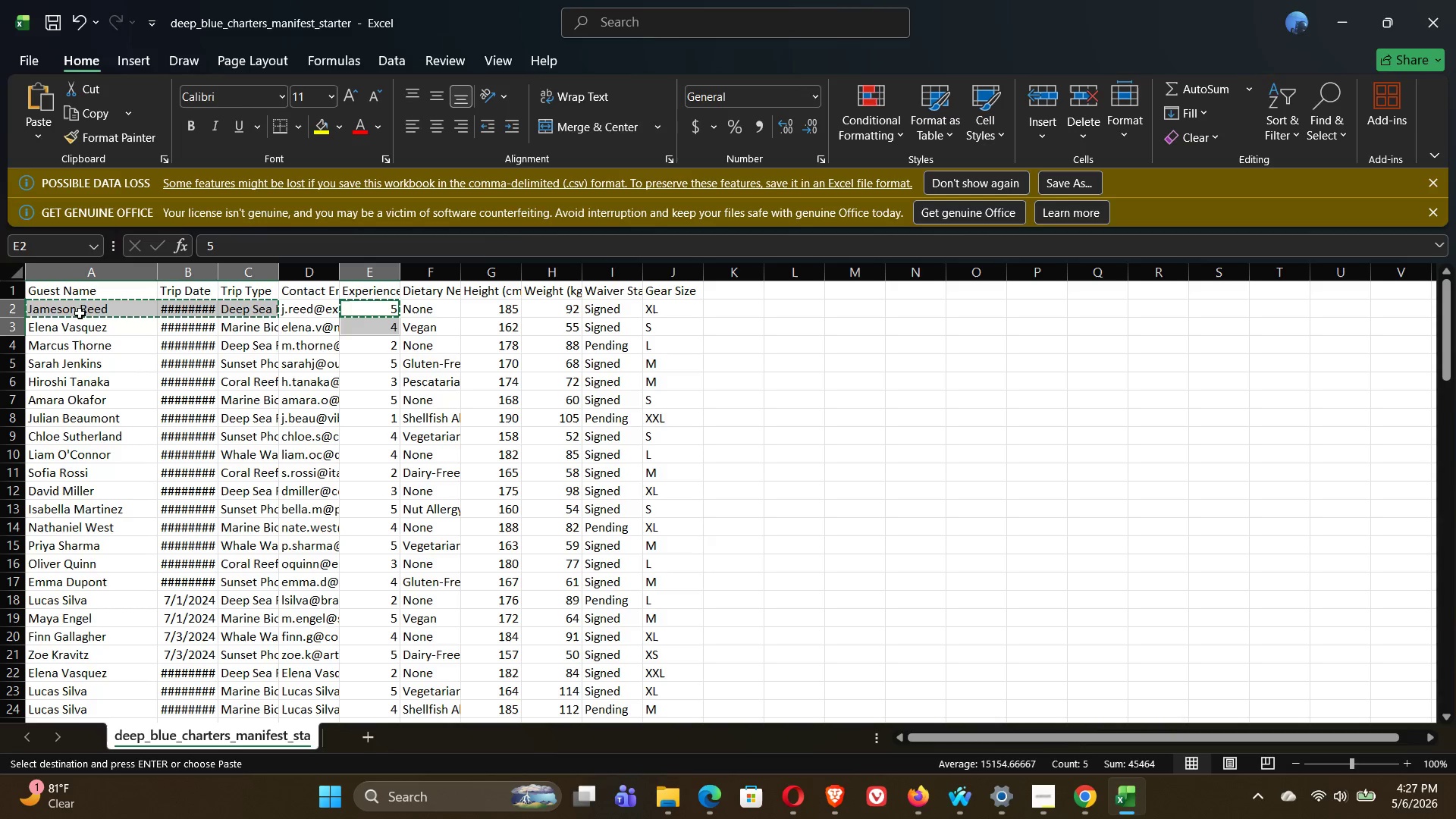 
left_click([77, 313])
 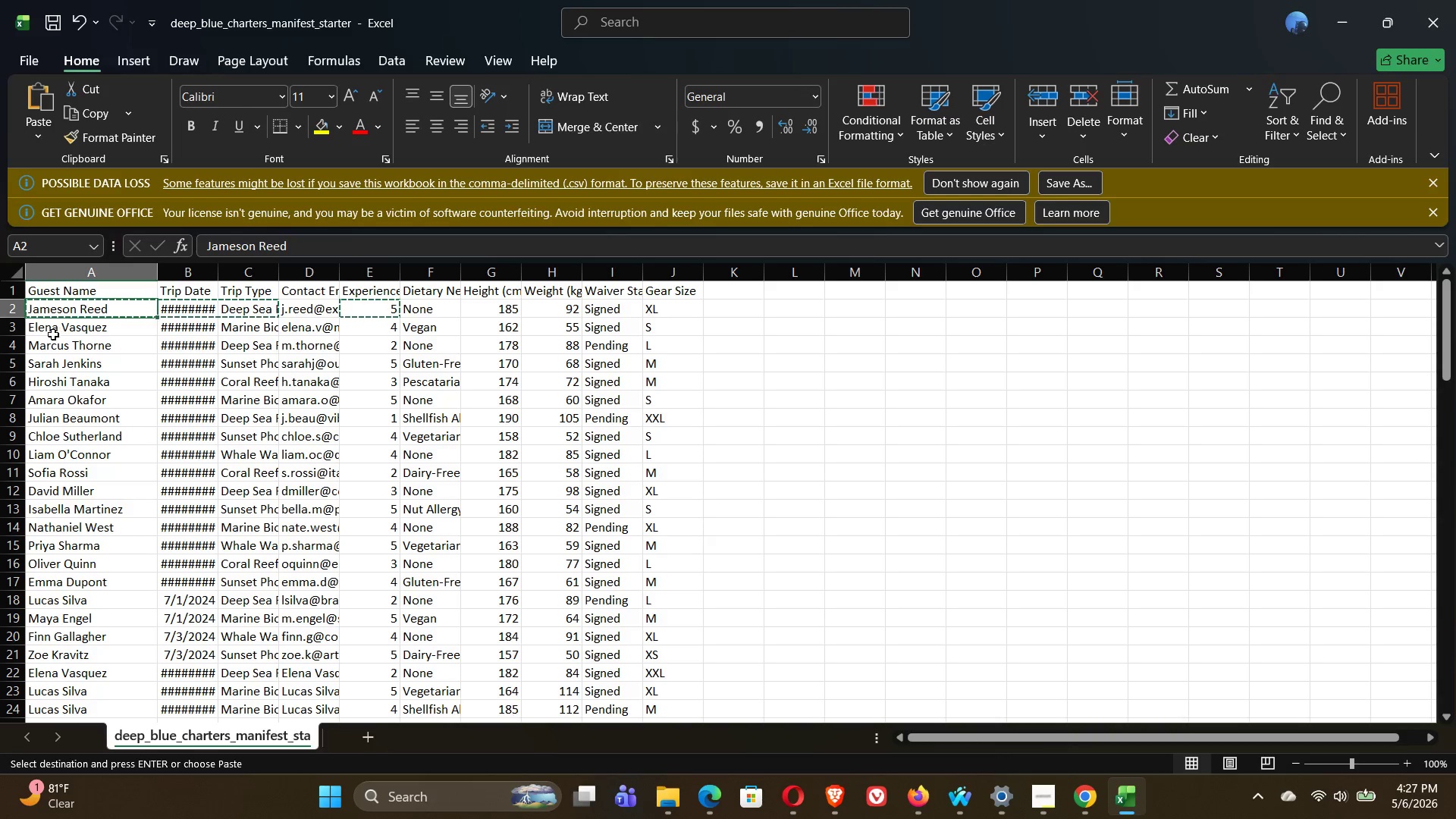 
key(Shift+ArrowDown)
 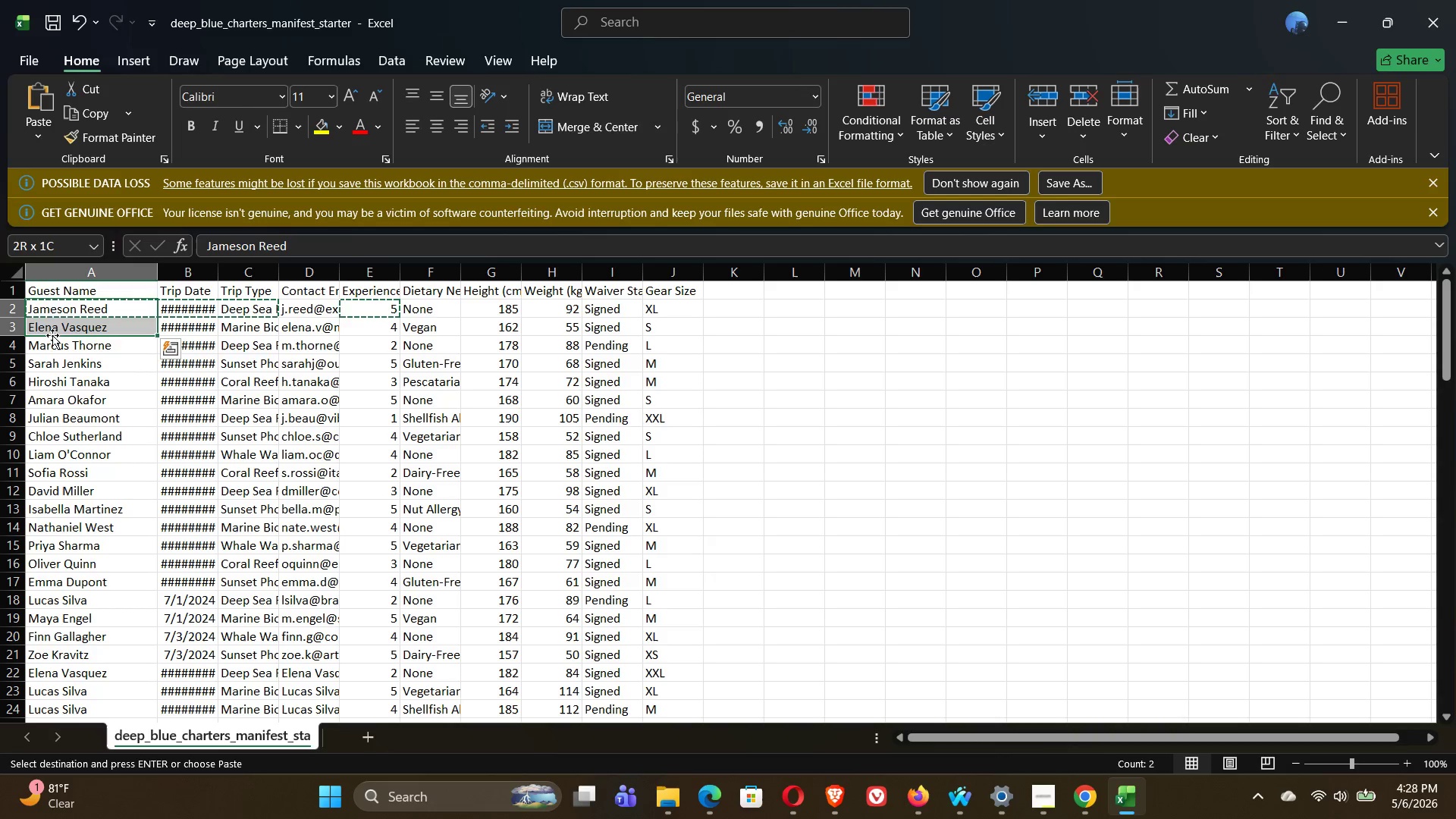 
key(Shift+ArrowDown)
 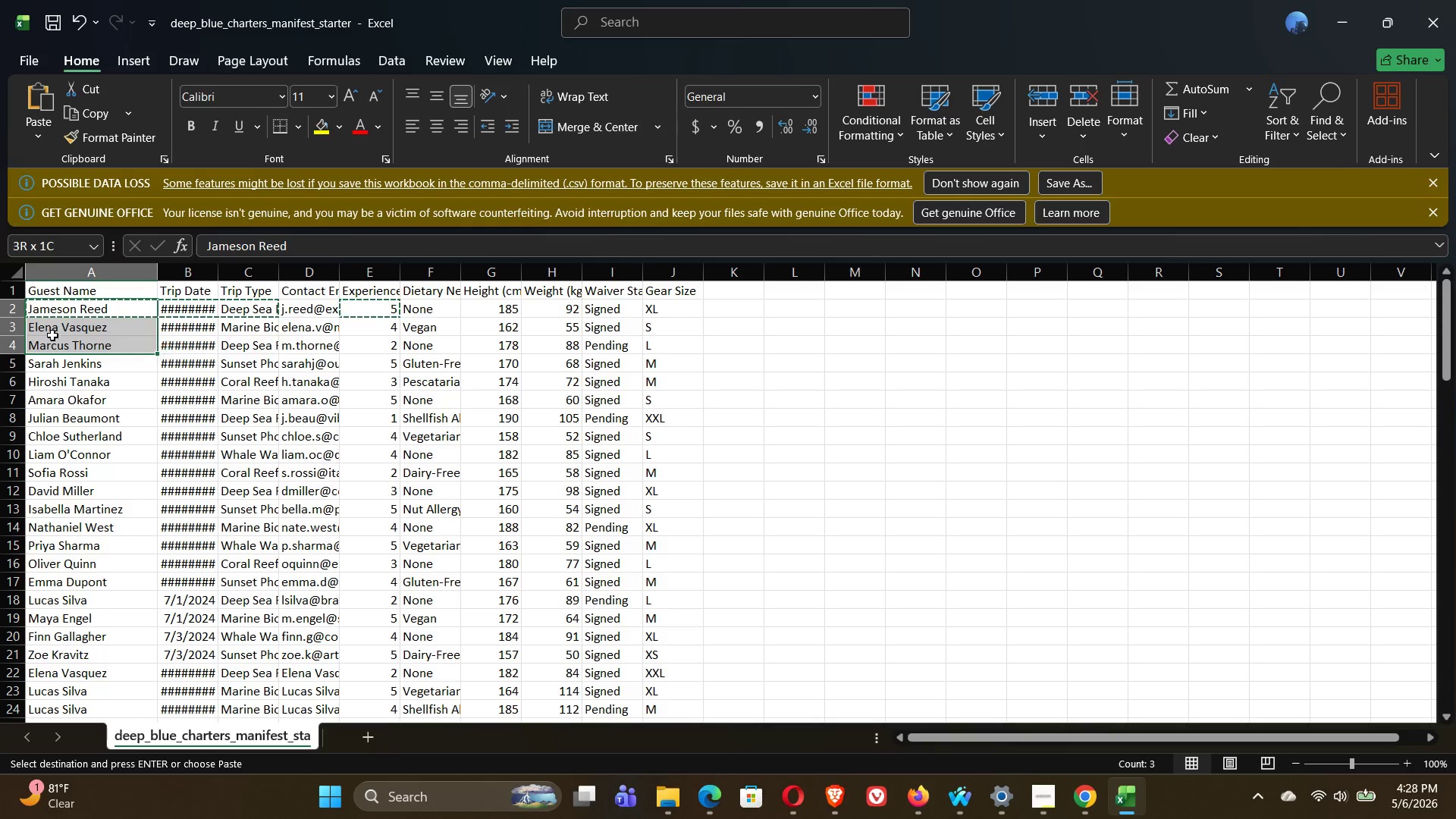 
key(Shift+ArrowRight)
 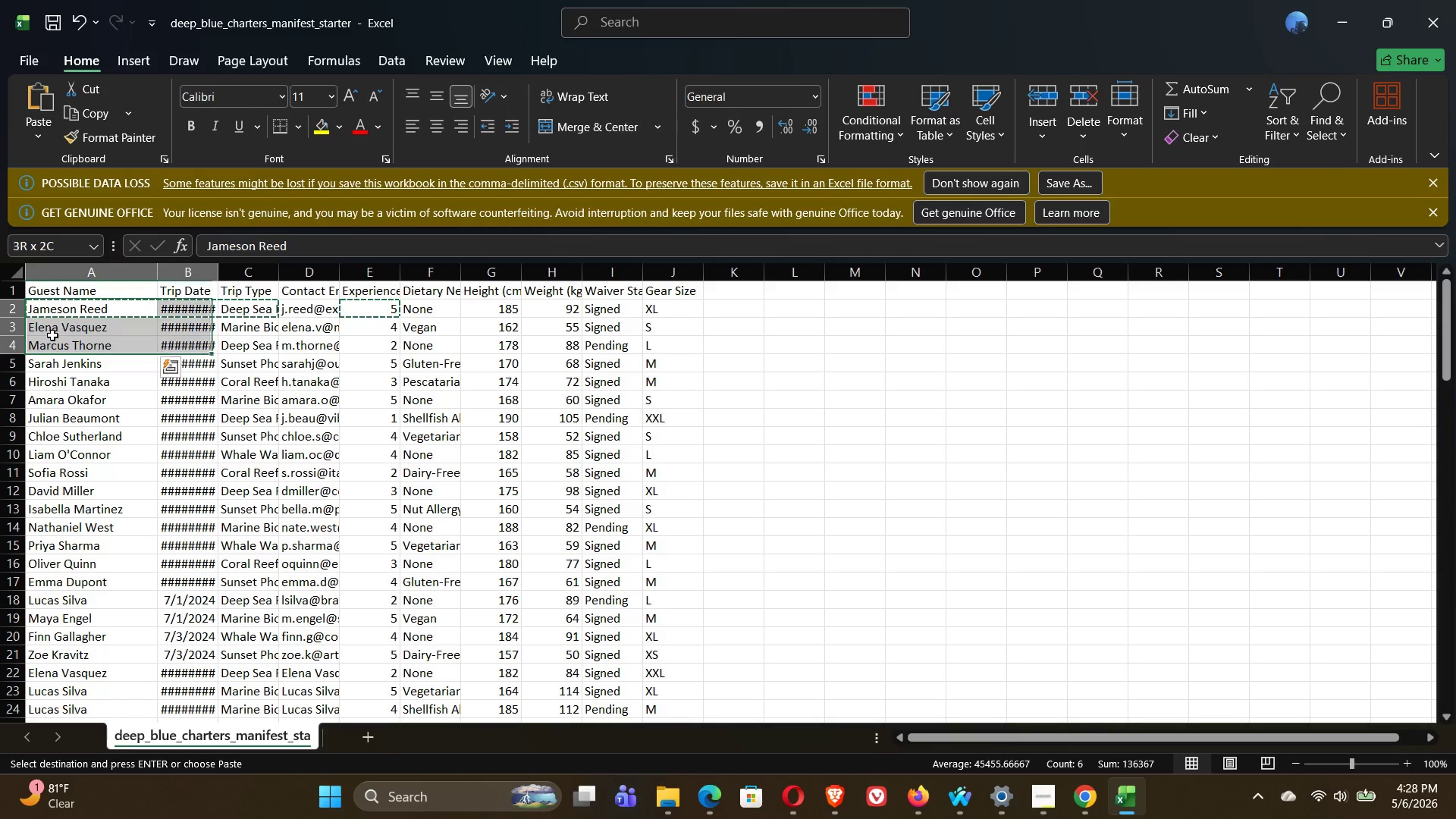 
key(Shift+ArrowRight)
 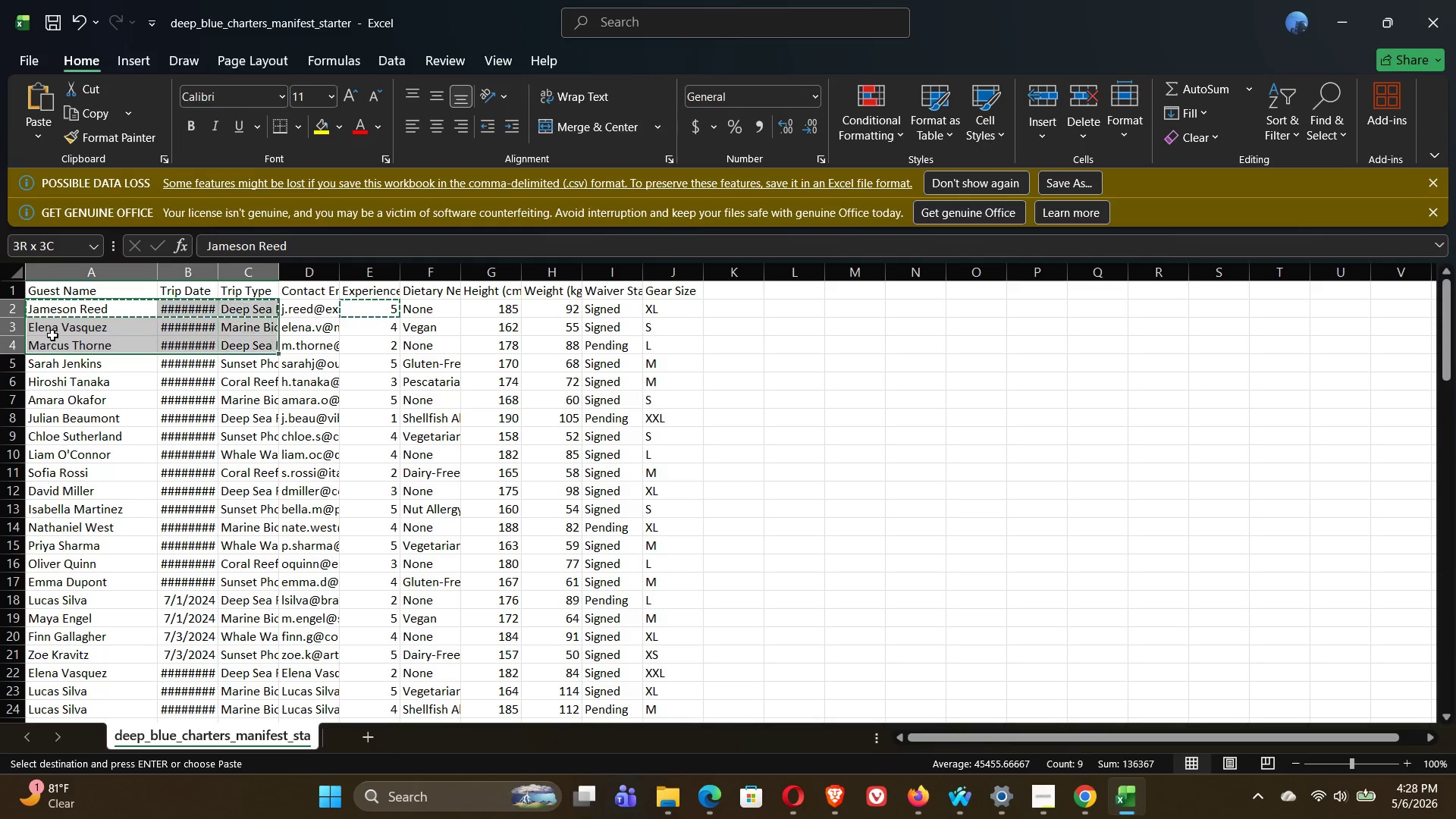 
key(Shift+ArrowRight)
 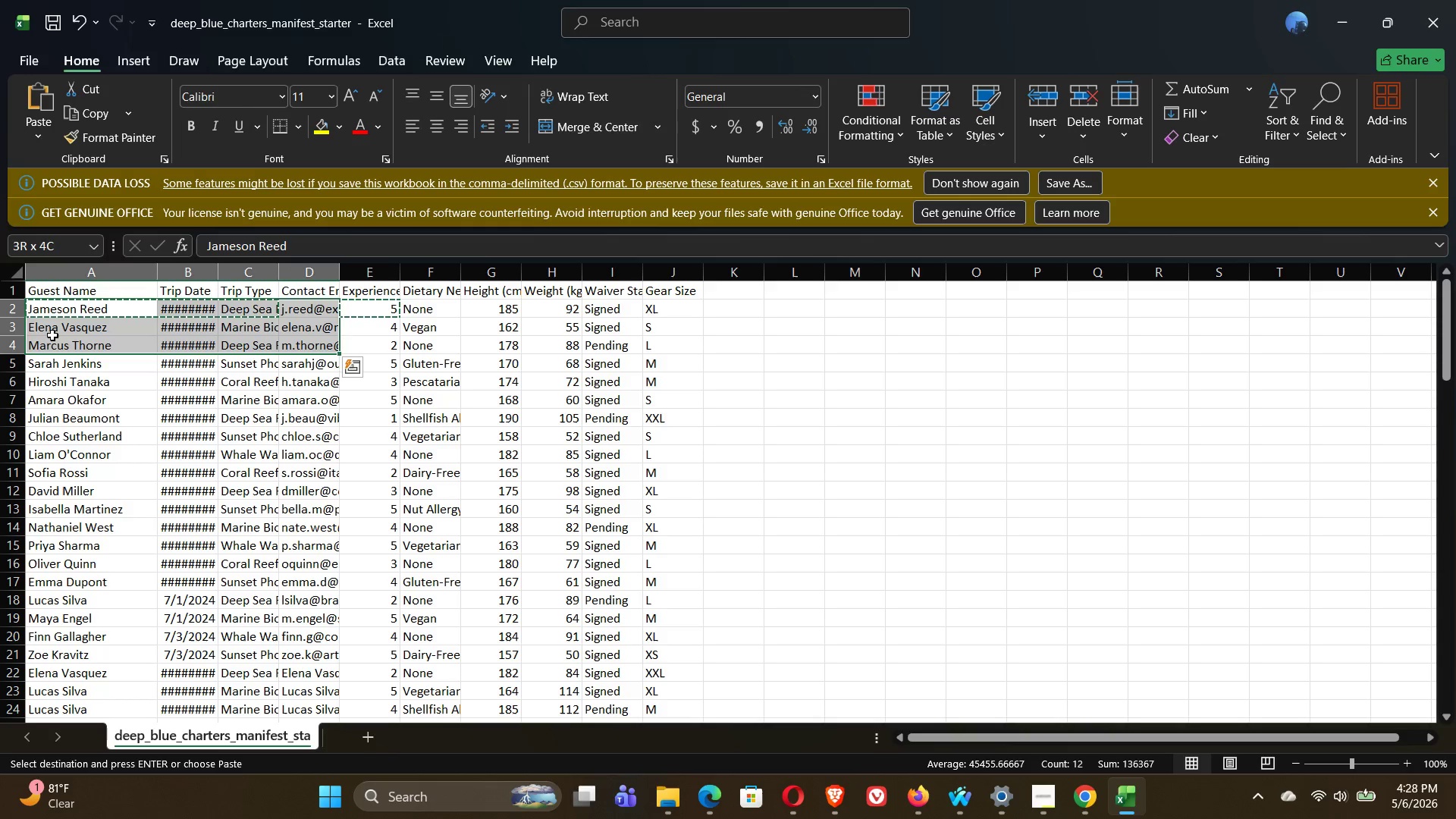 
key(Shift+ArrowRight)
 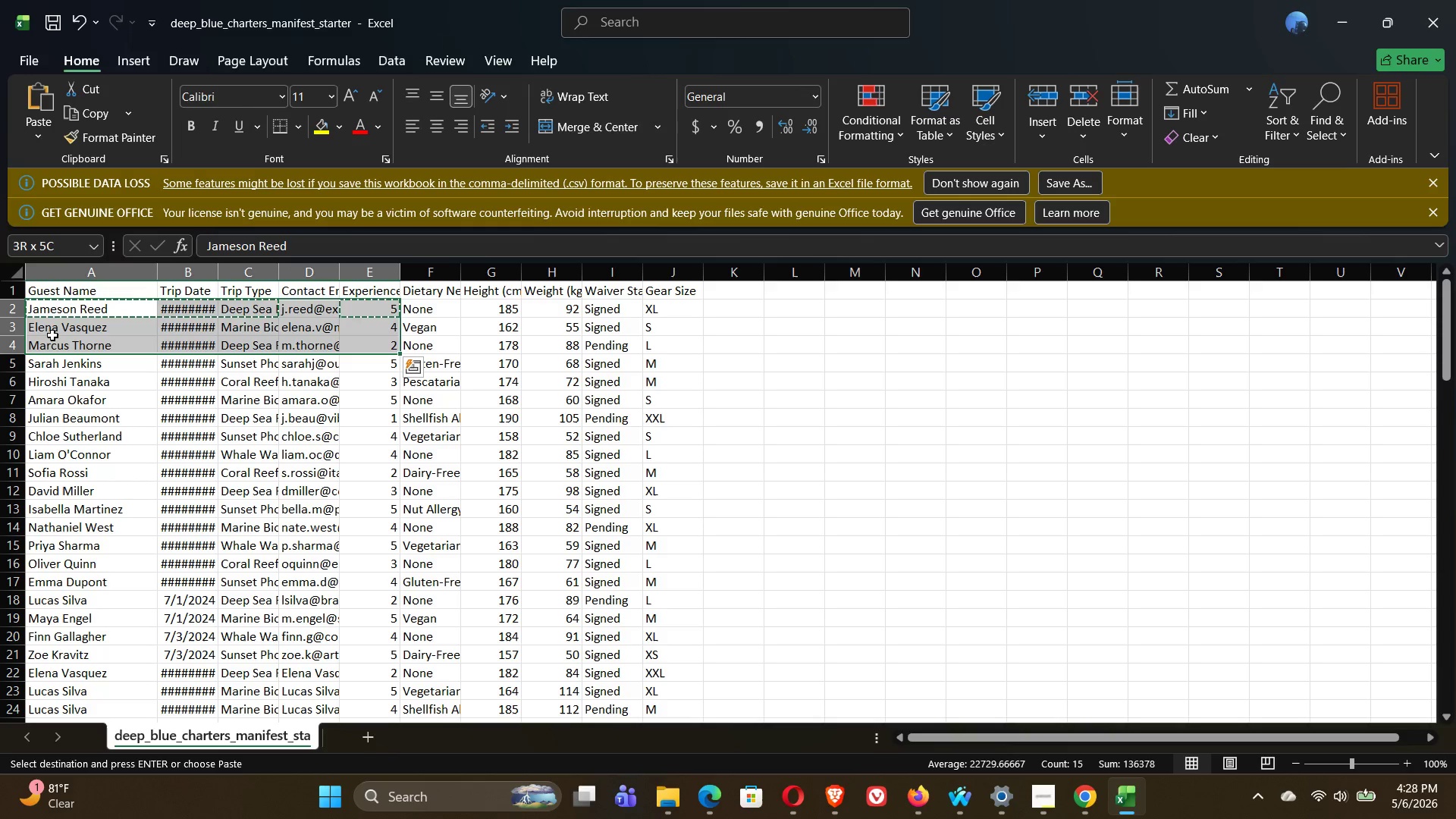 
key(Shift+ArrowDown)
 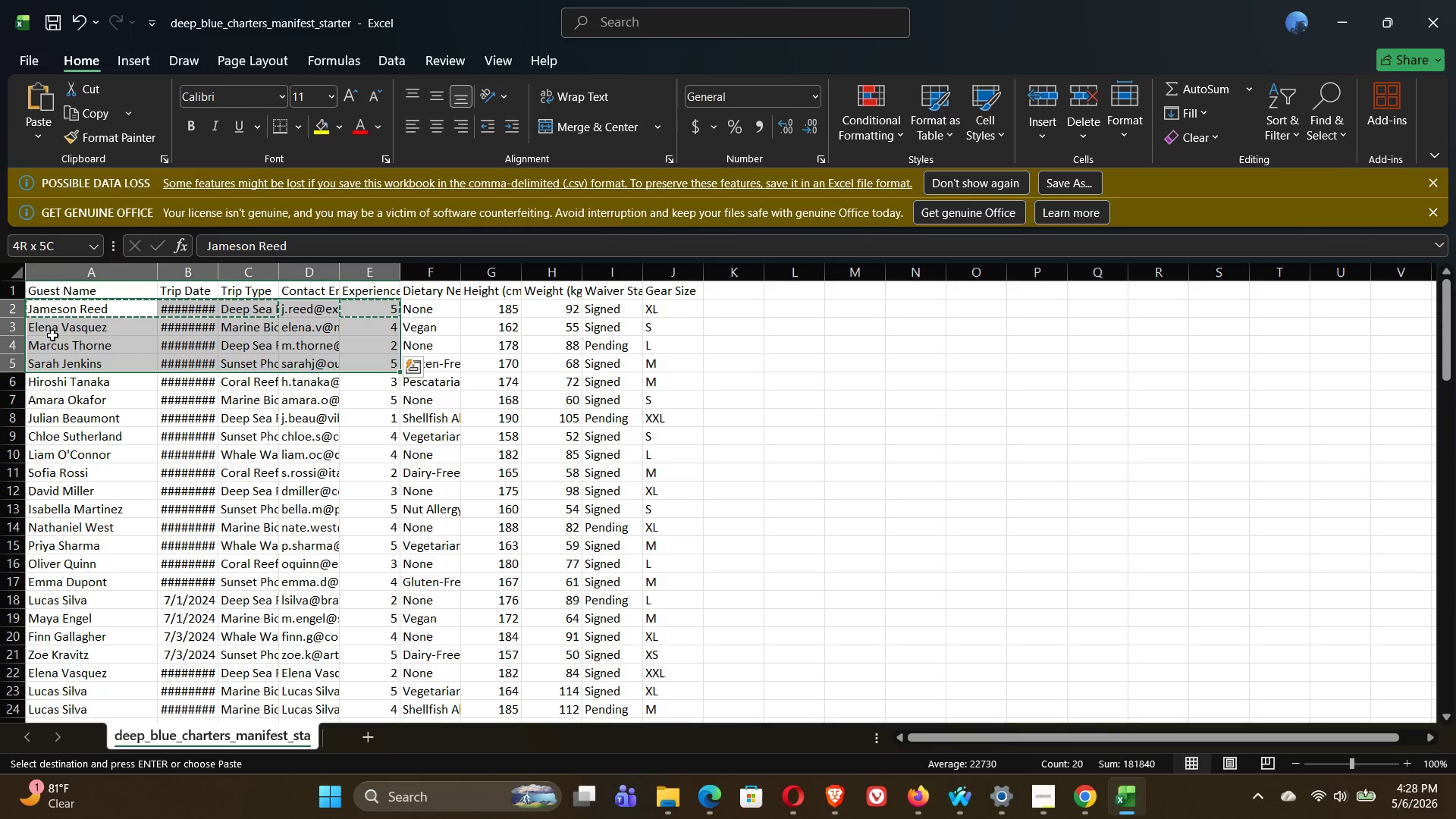 
key(Shift+ArrowDown)
 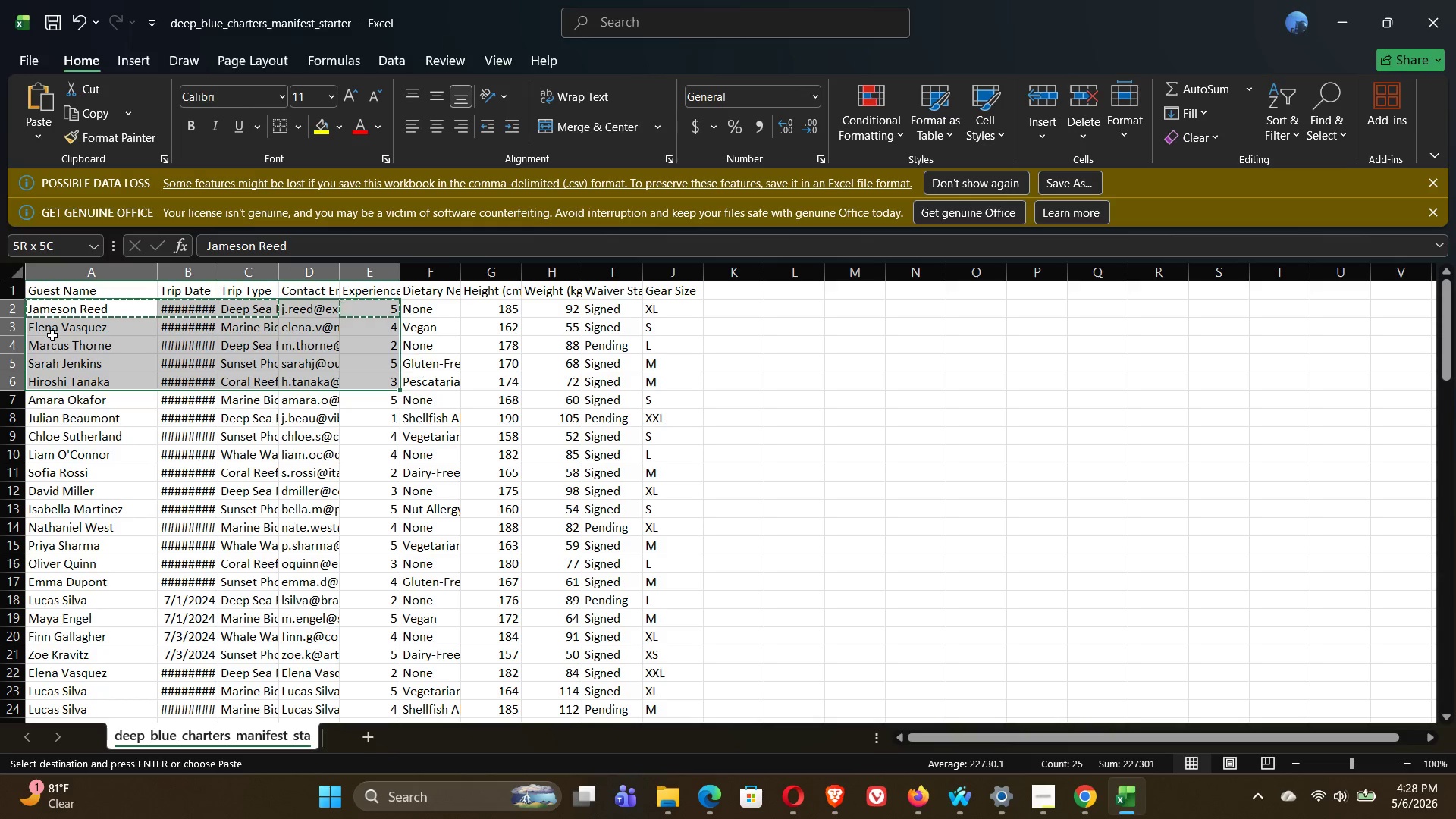 
hold_key(key=ArrowDown, duration=1.2)
 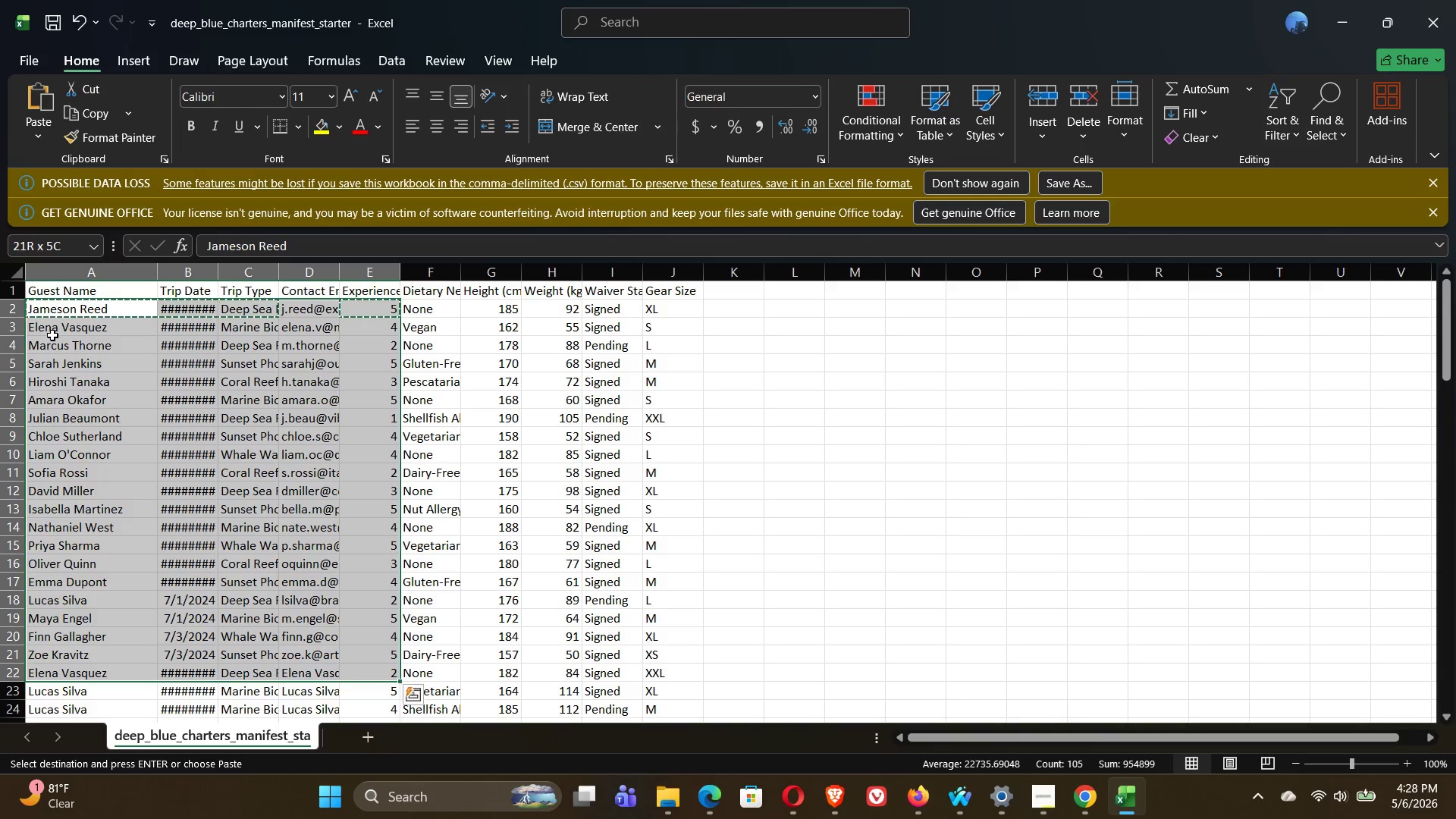 
hold_key(key=ArrowDown, duration=1.53)
 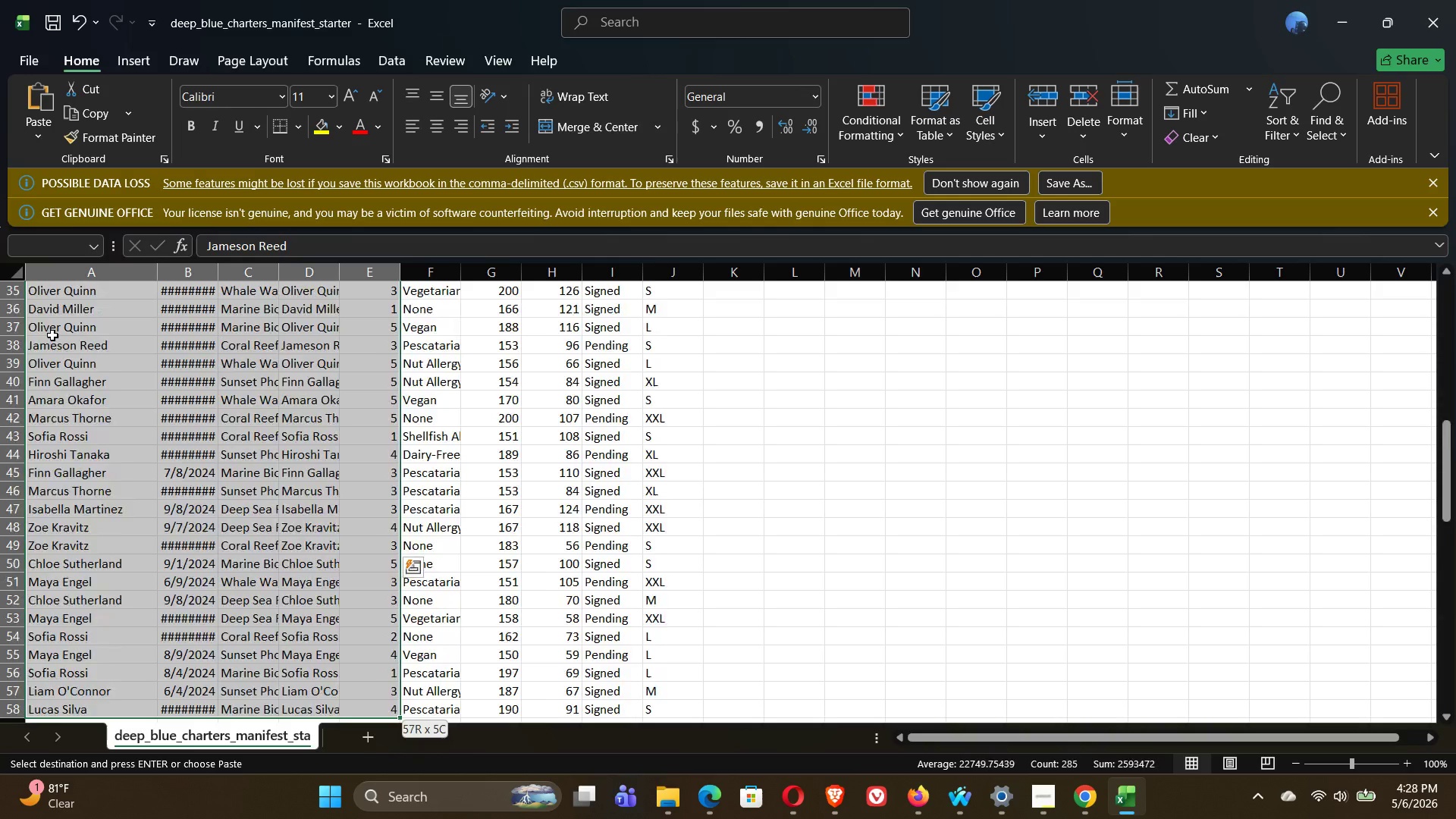 
hold_key(key=ArrowDown, duration=1.53)
 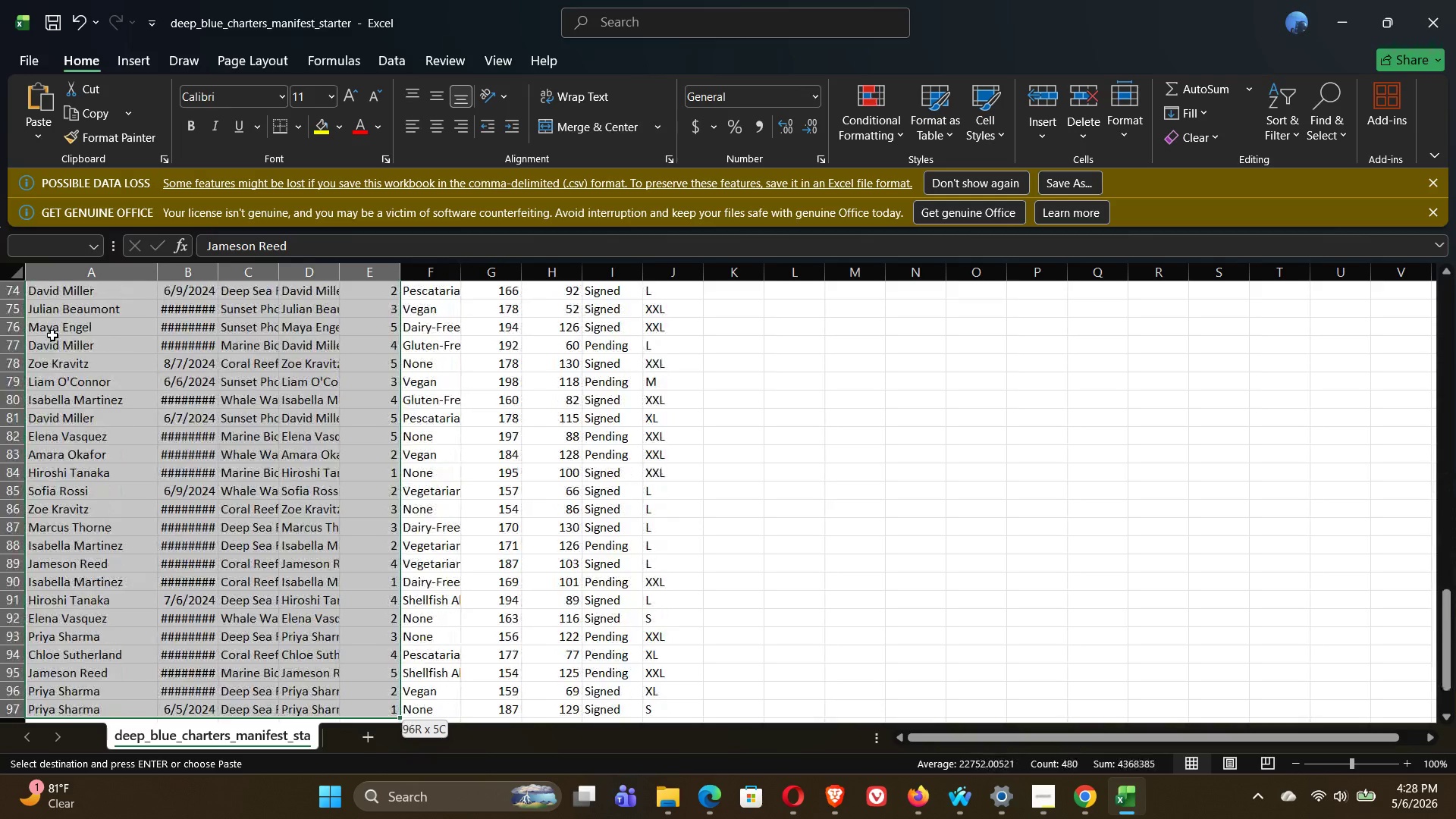 
hold_key(key=ArrowDown, duration=1.09)
 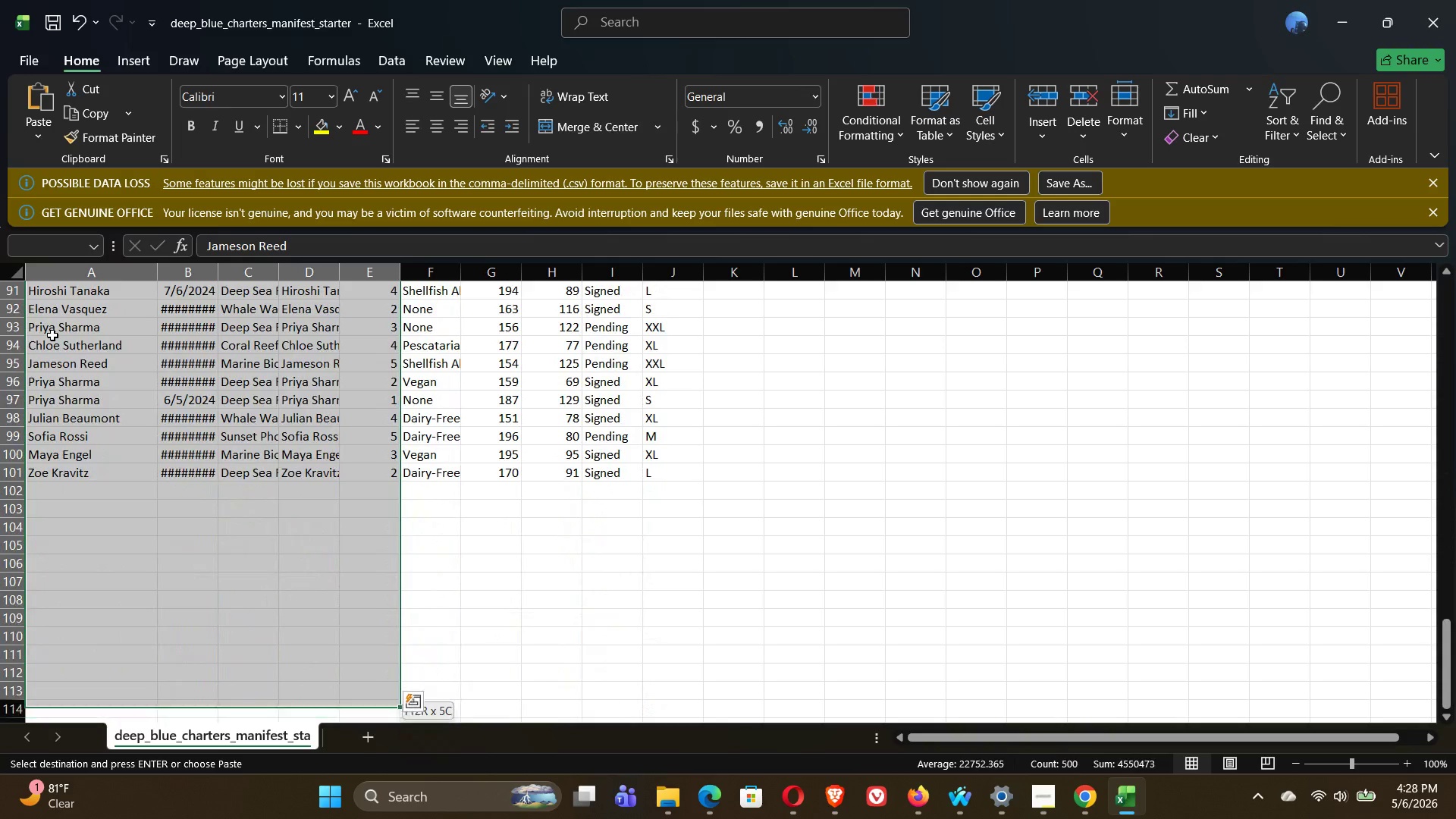 
hold_key(key=ArrowUp, duration=1.05)
 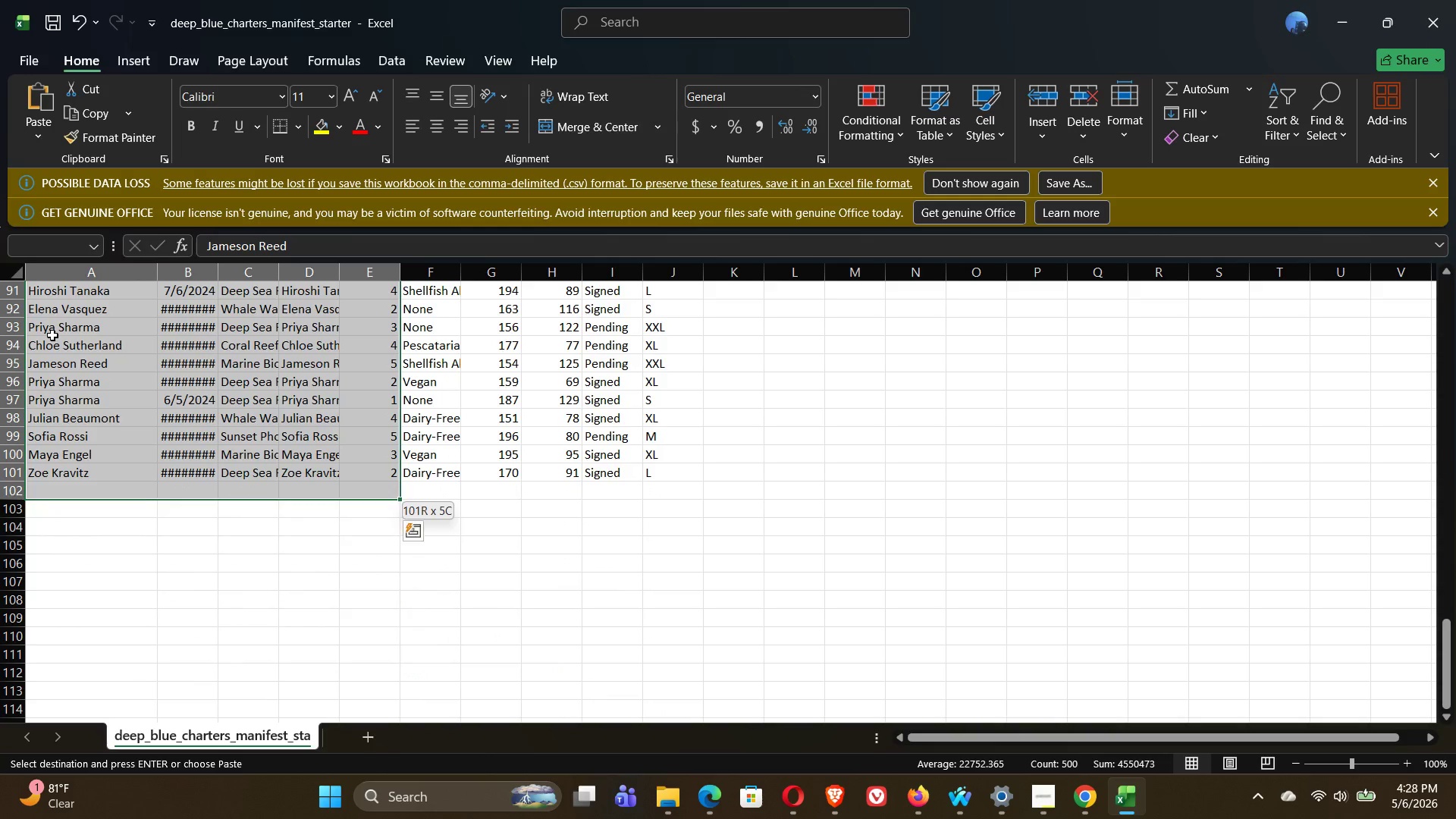 
key(Shift+ArrowUp)
 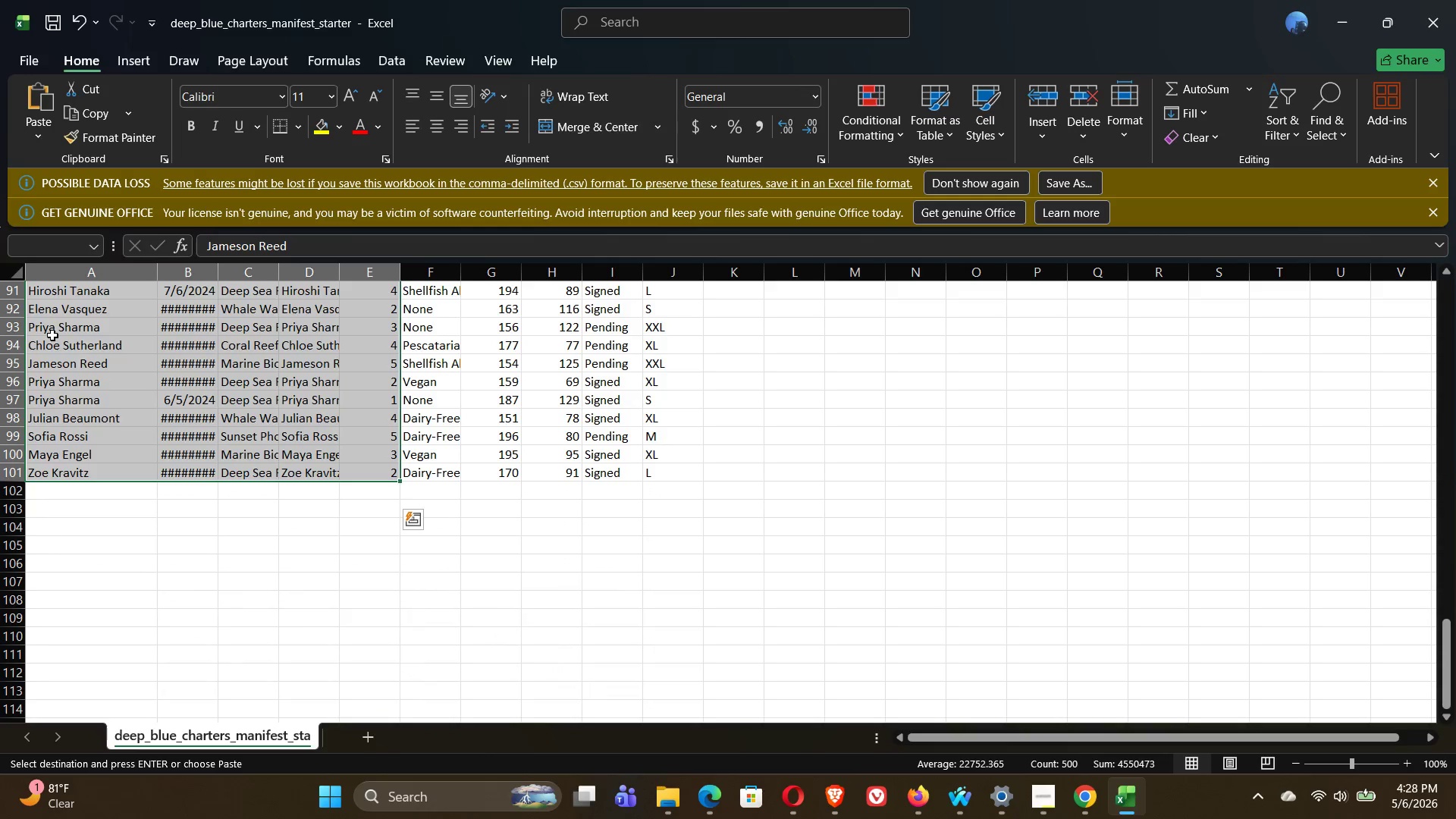 
key(Control+C)
 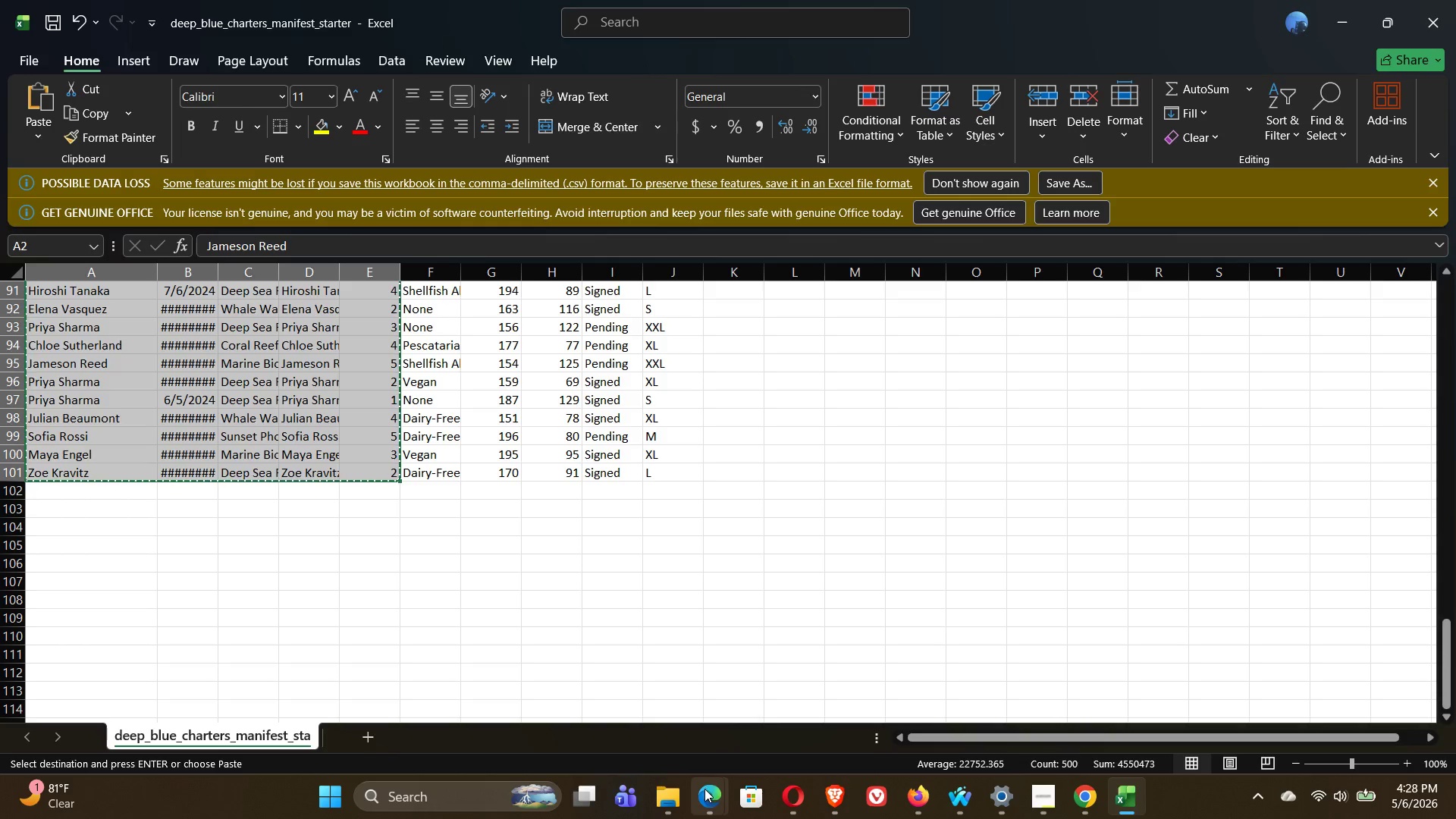 
left_click([799, 695])
 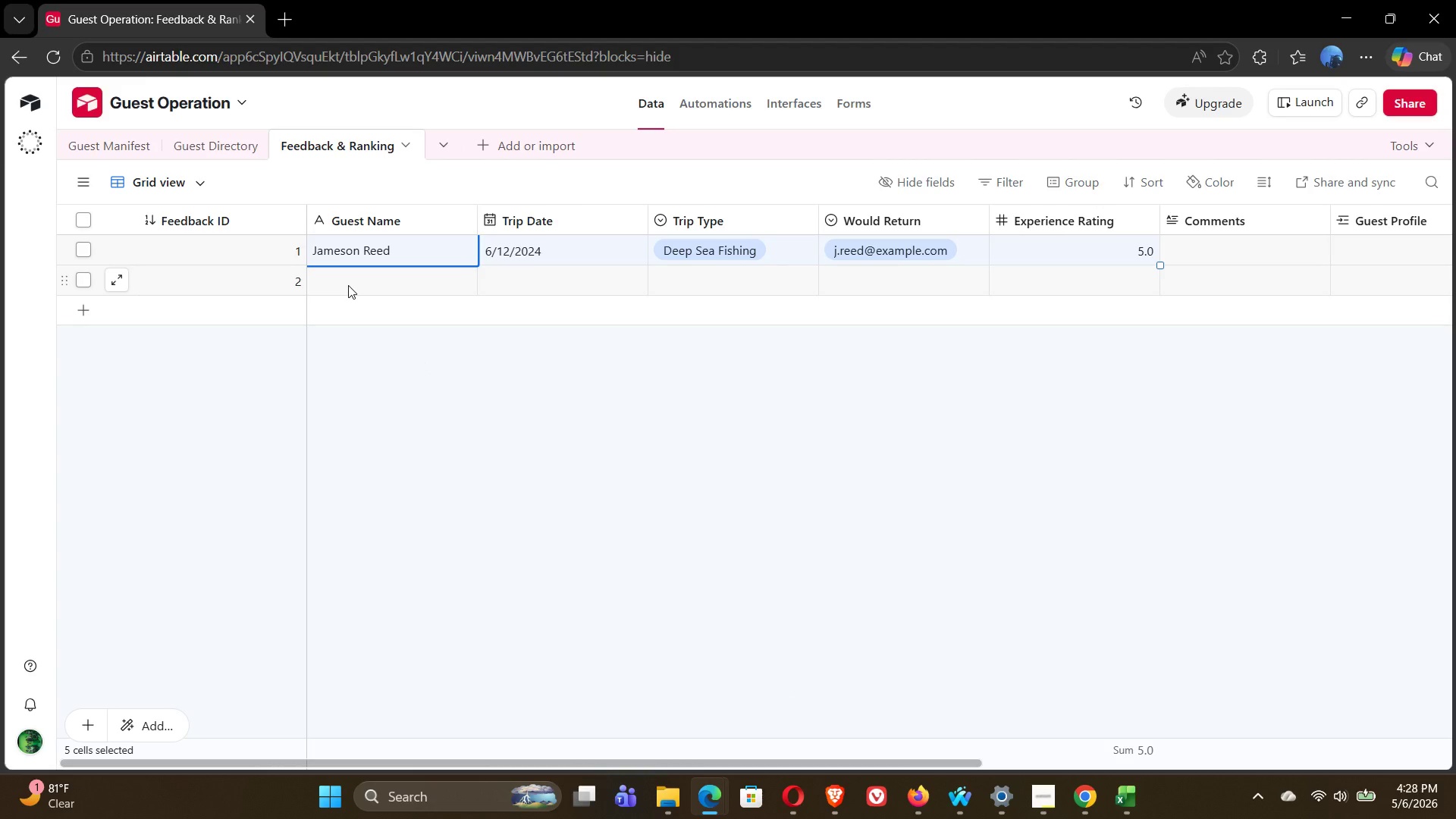 
double_click([348, 285])
 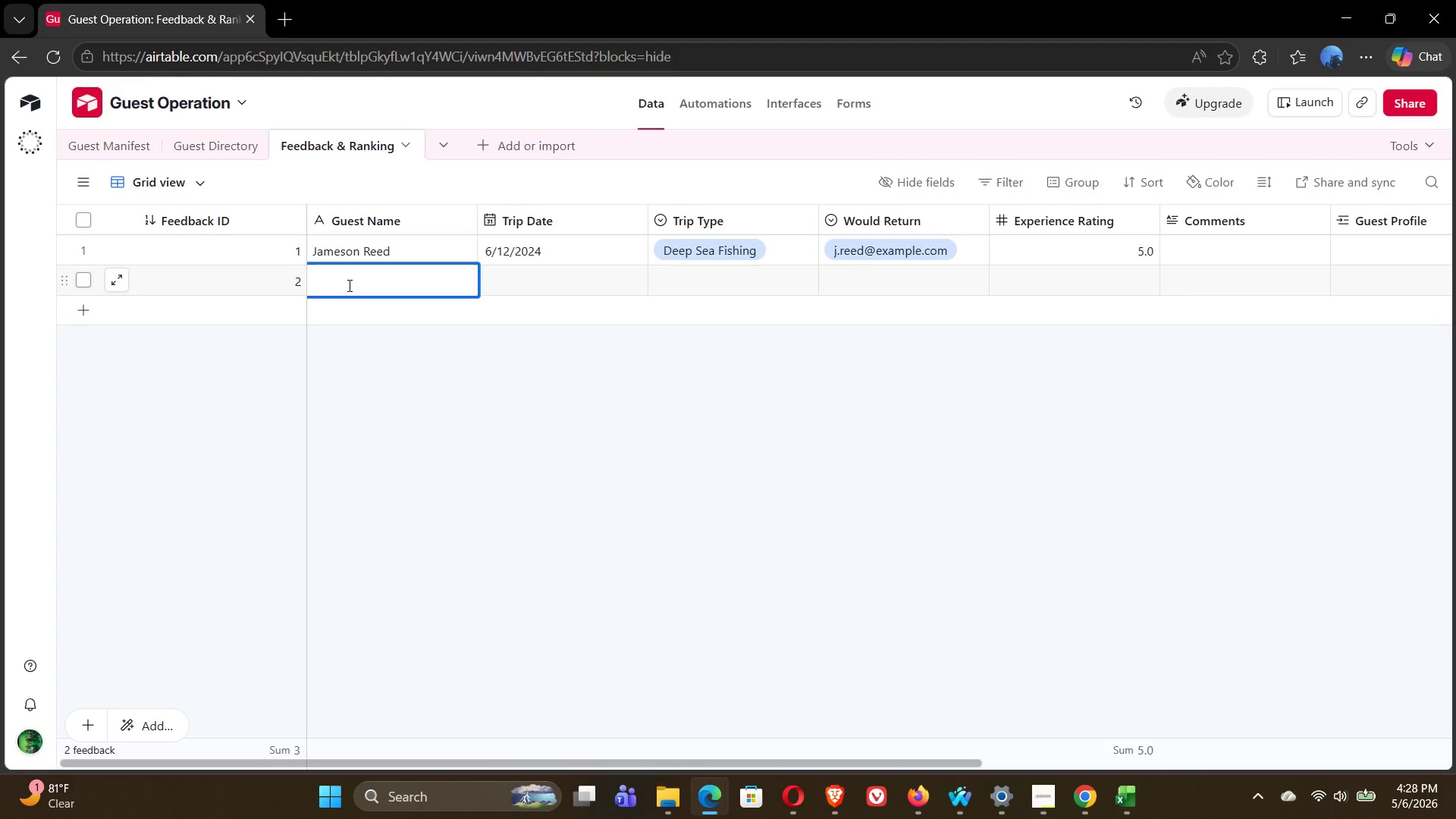 
key(Control+V)
 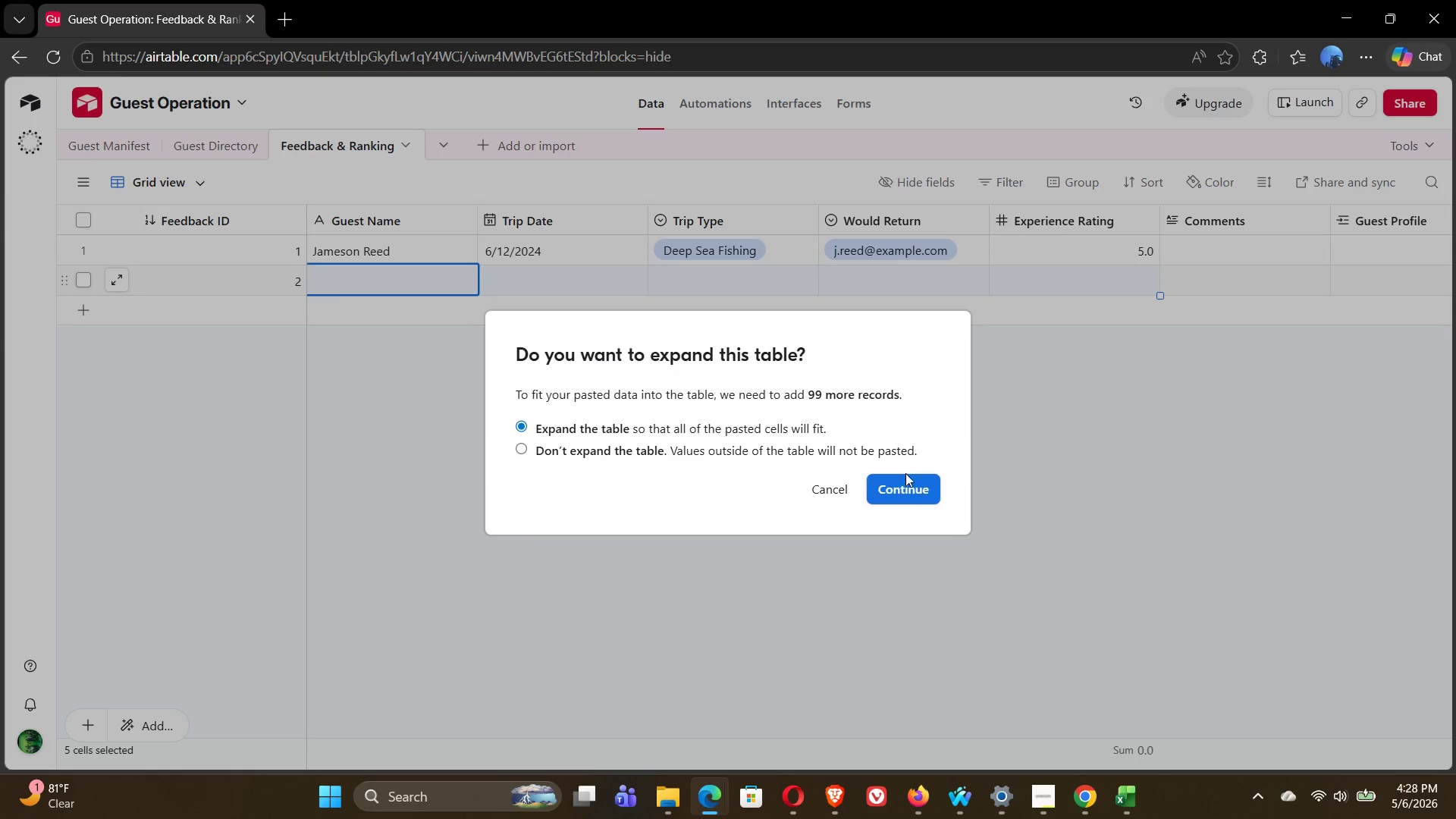 
left_click([917, 494])
 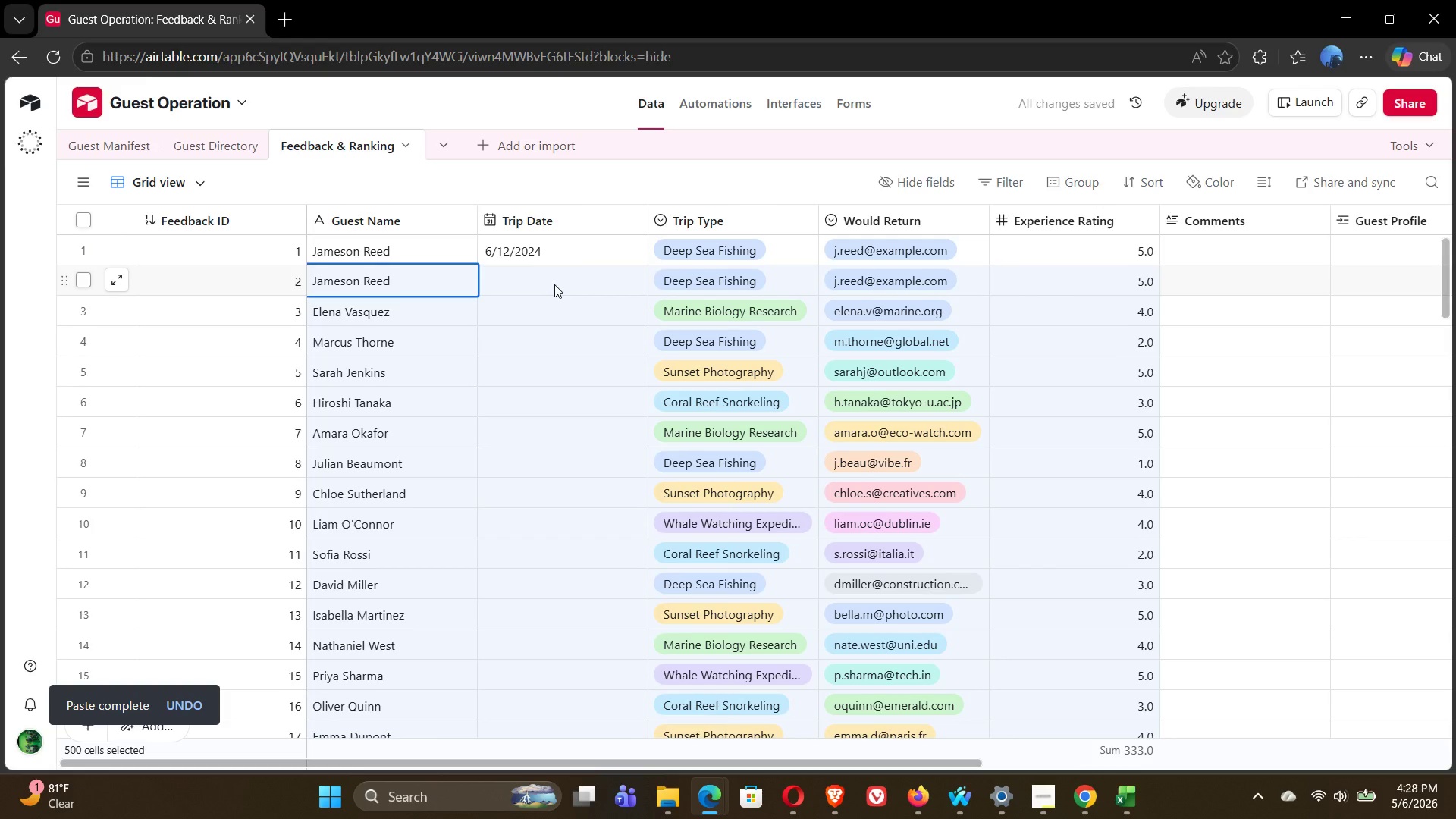 
wait(7.27)
 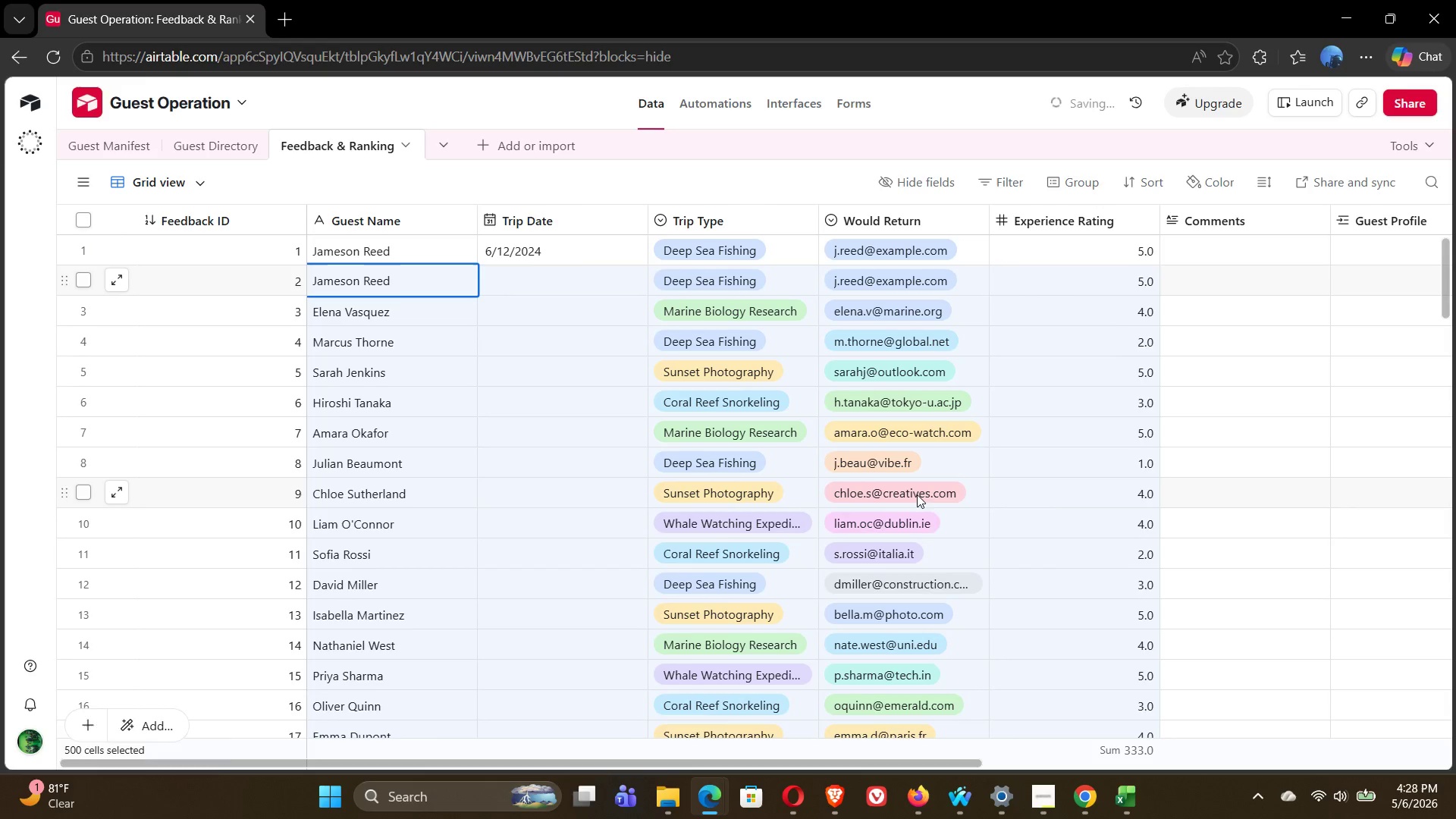 
key(Control+Z)
 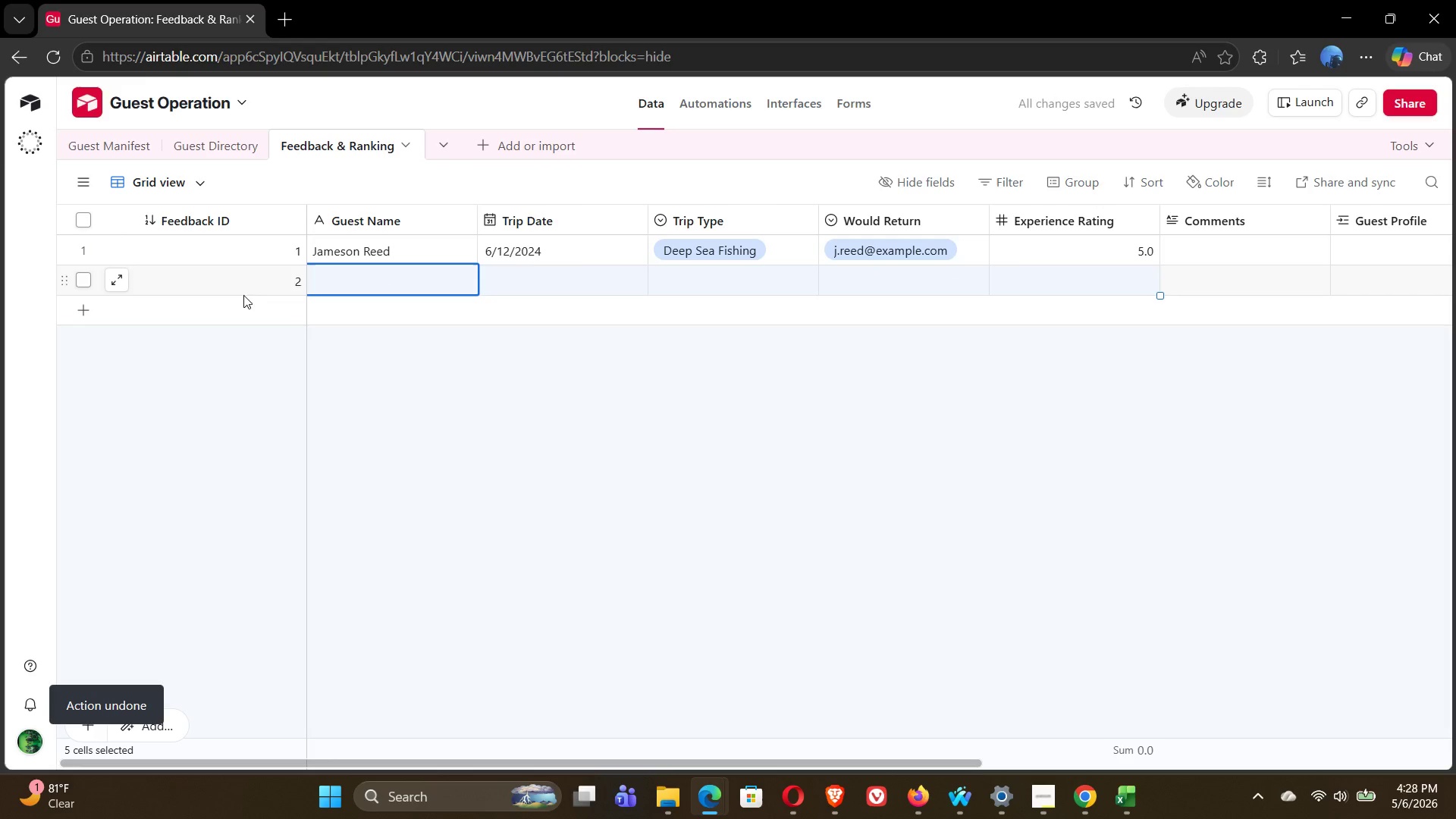 
left_click([74, 310])
 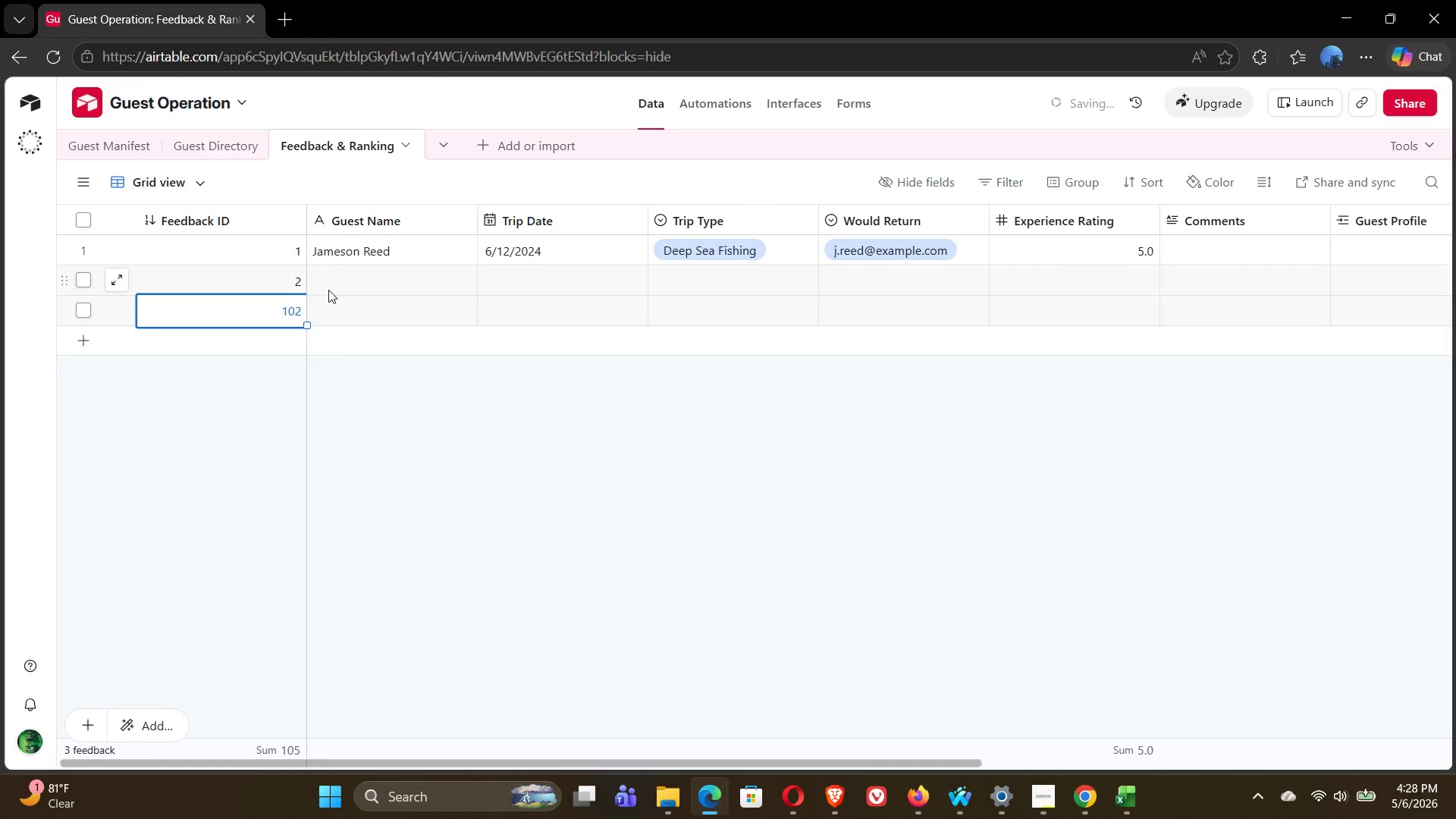 
left_click([341, 287])
 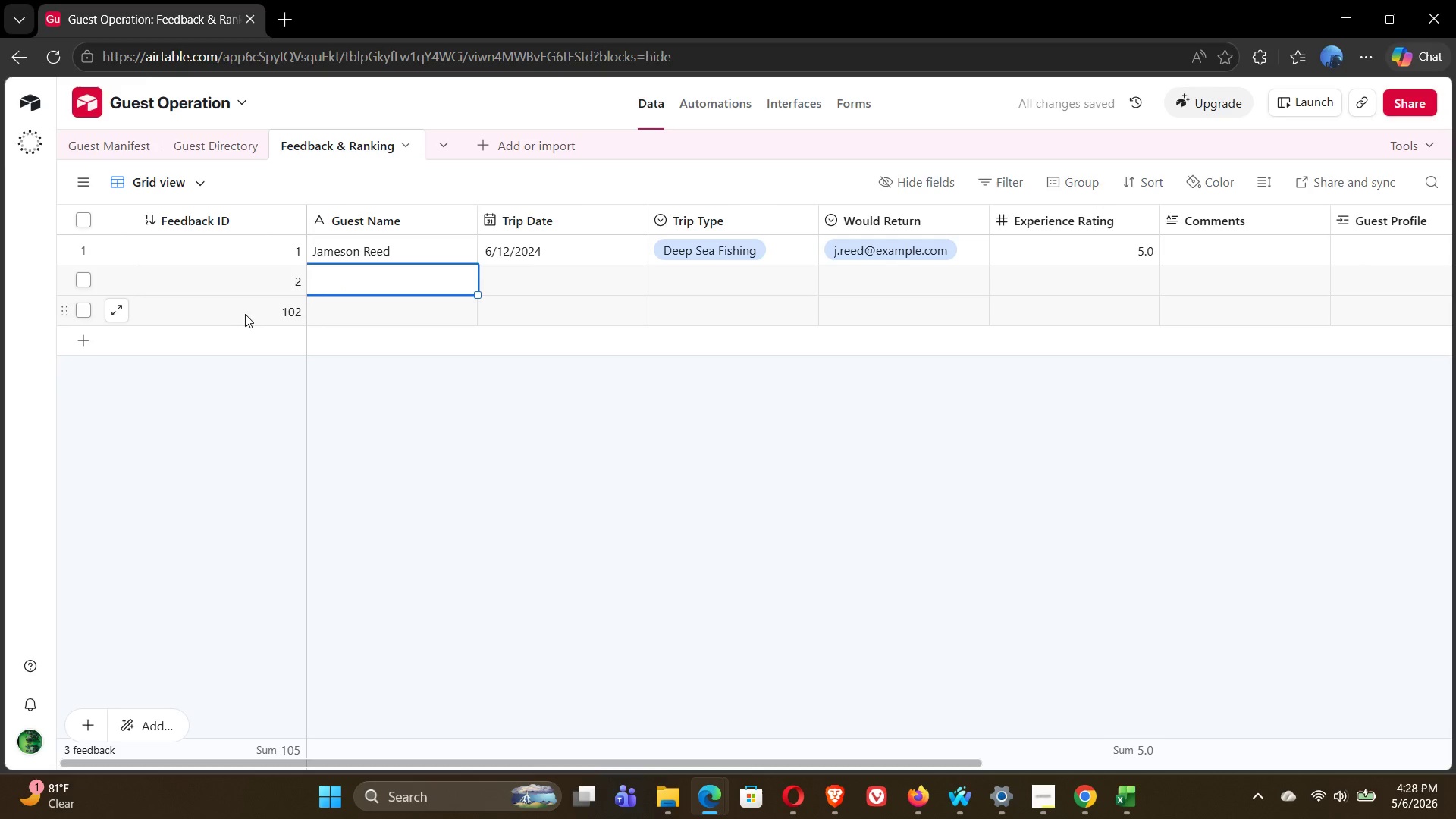 
left_click([238, 314])
 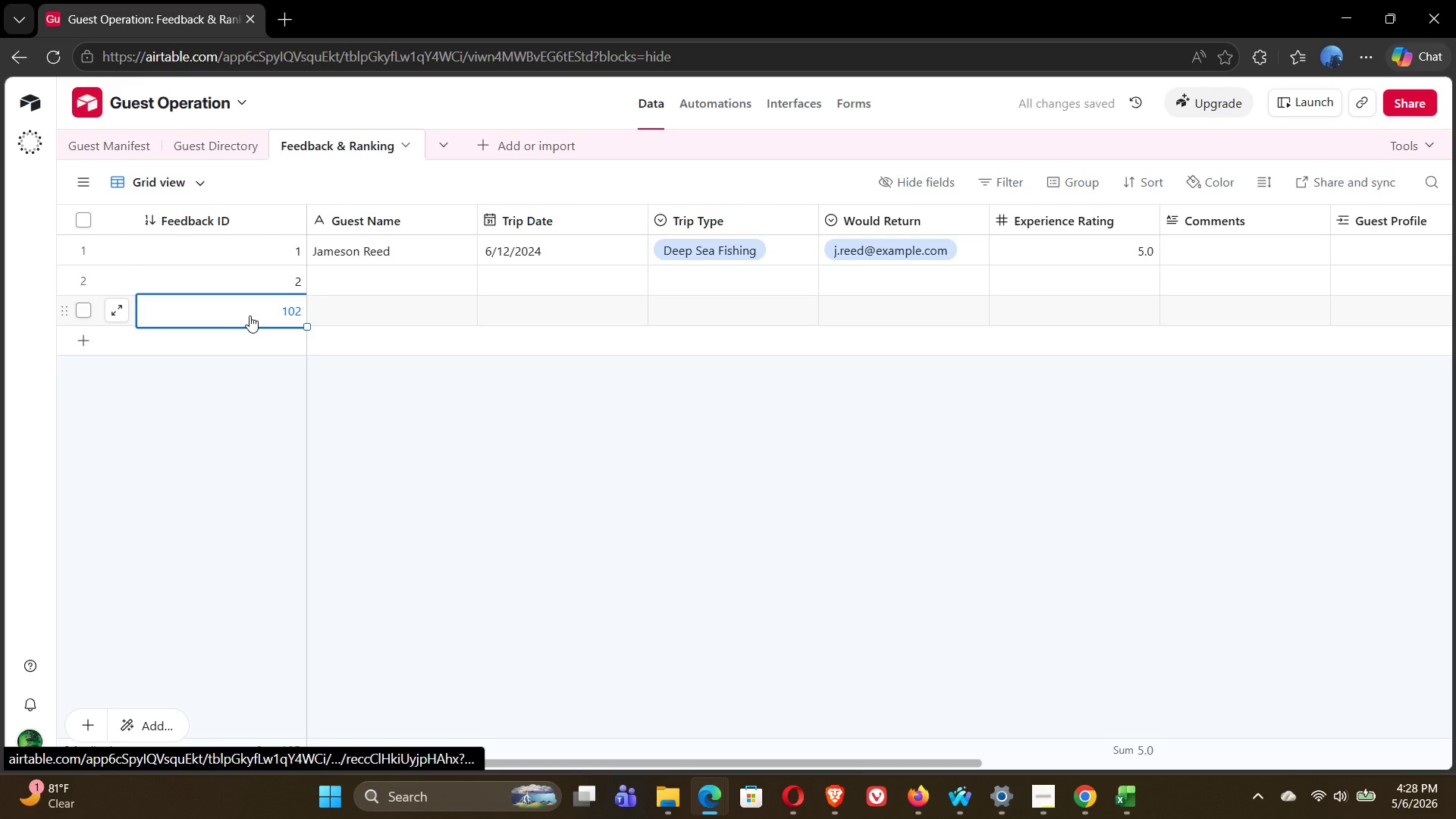 
key(Backspace)
 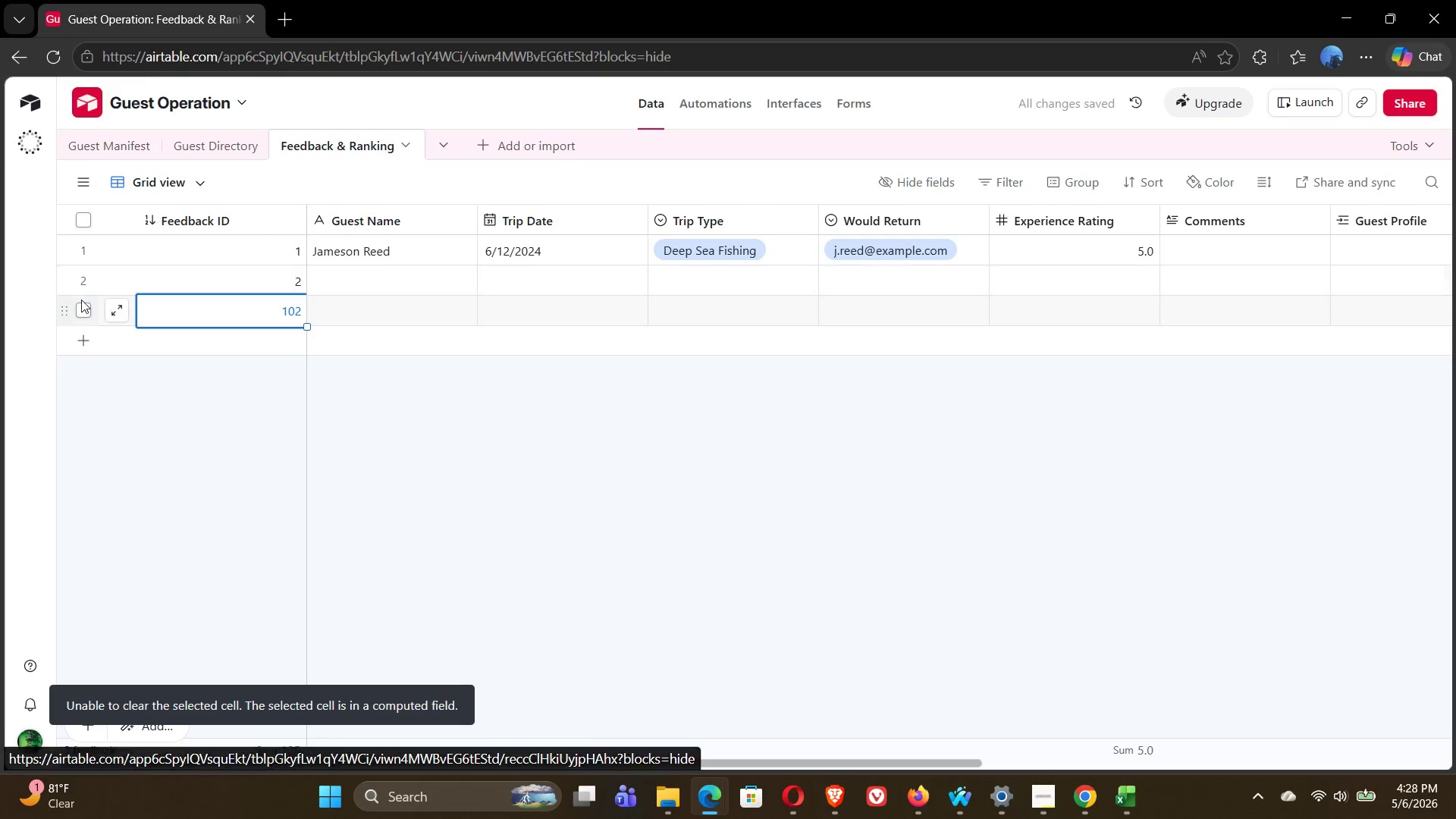 
left_click([80, 309])
 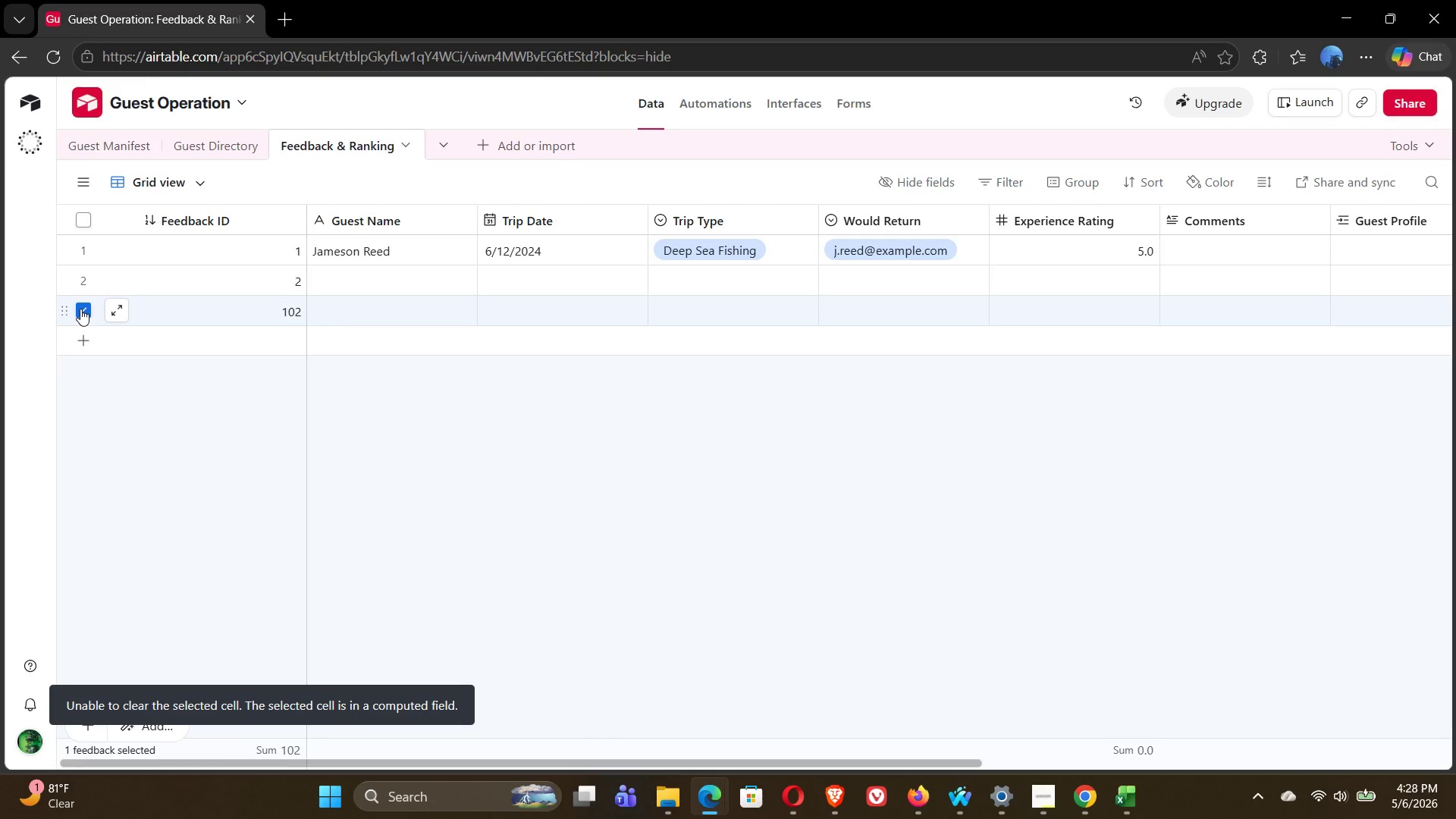 
right_click([80, 309])
 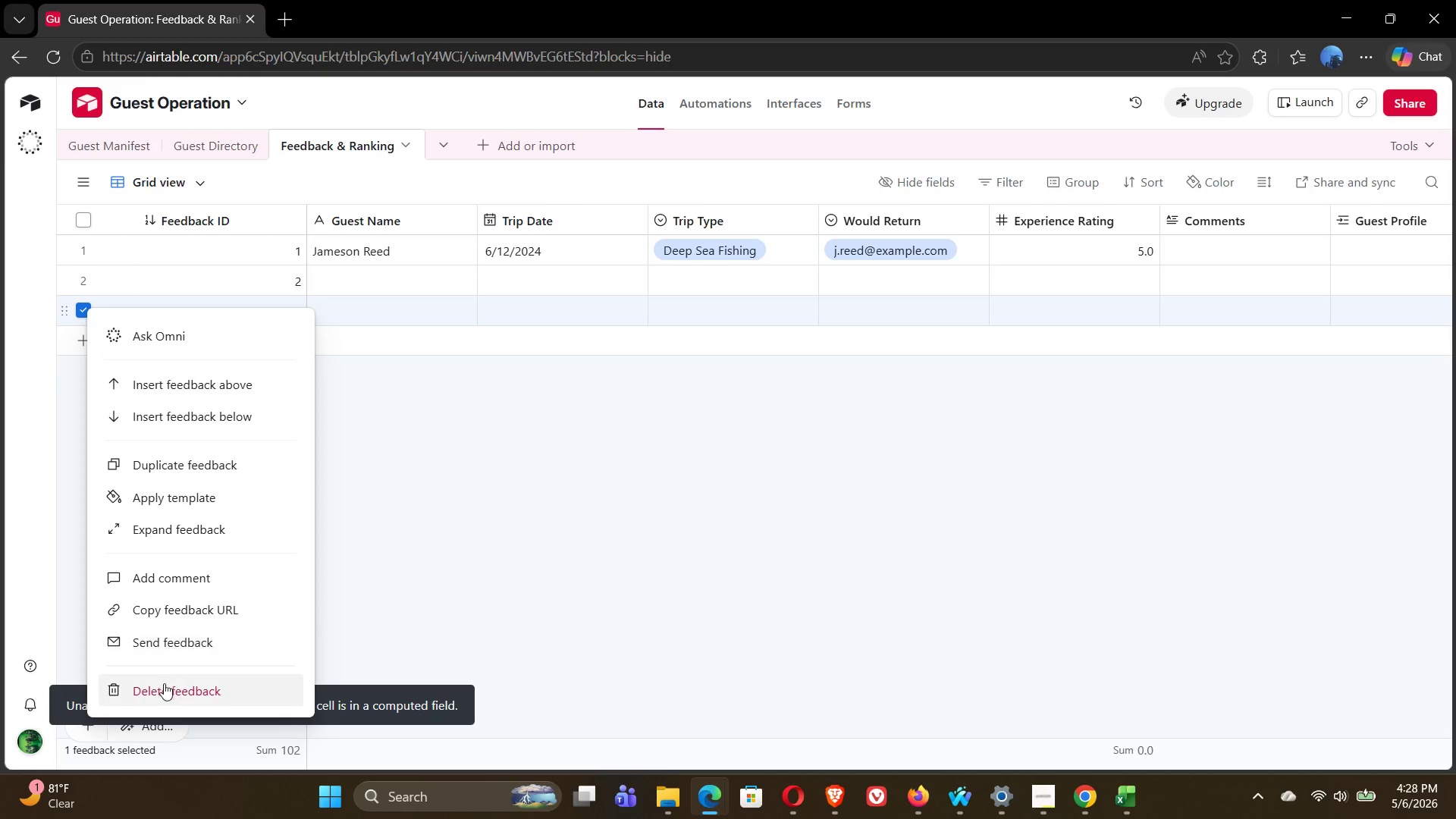 
left_click([166, 688])
 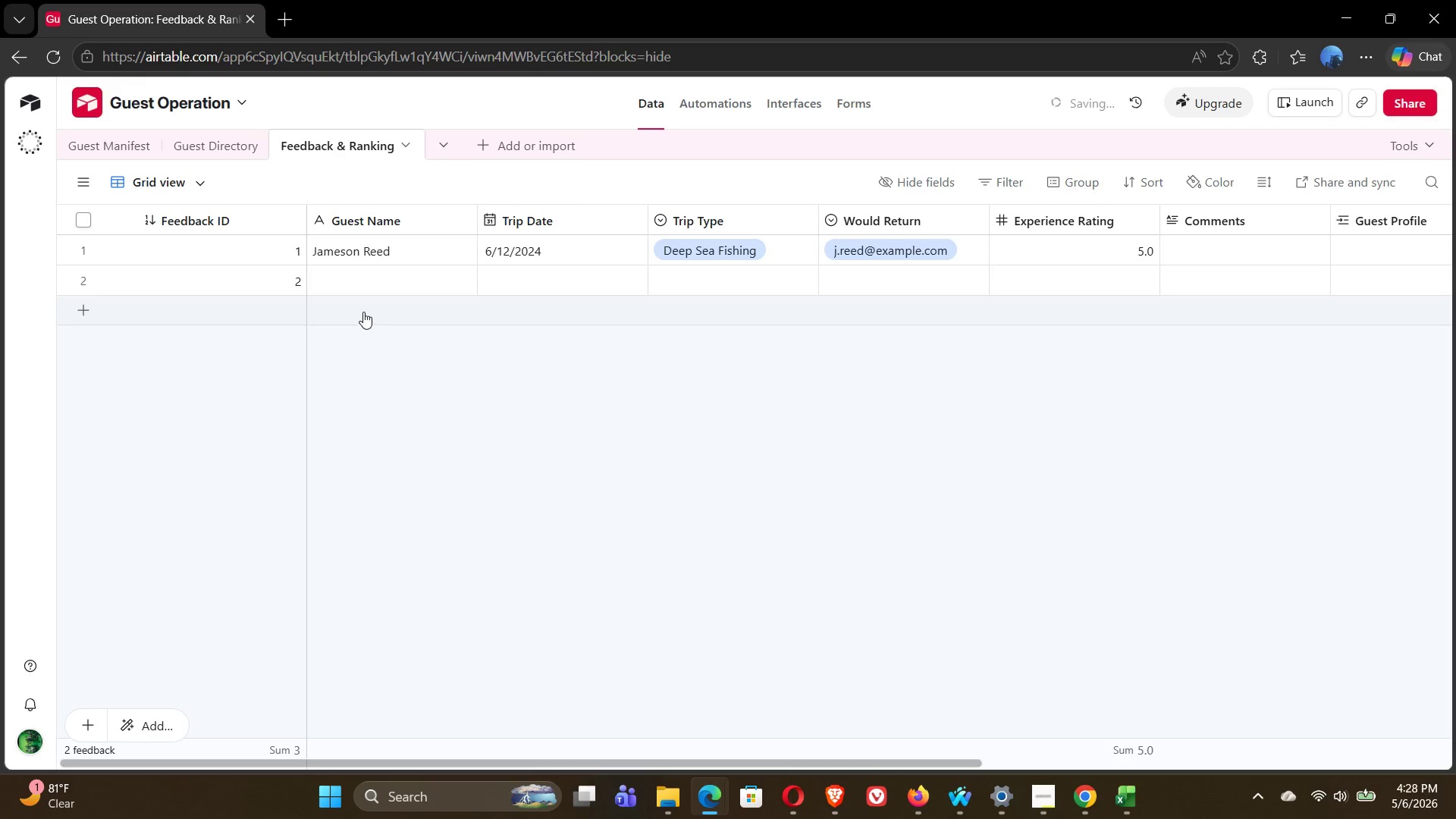 
left_click([363, 284])
 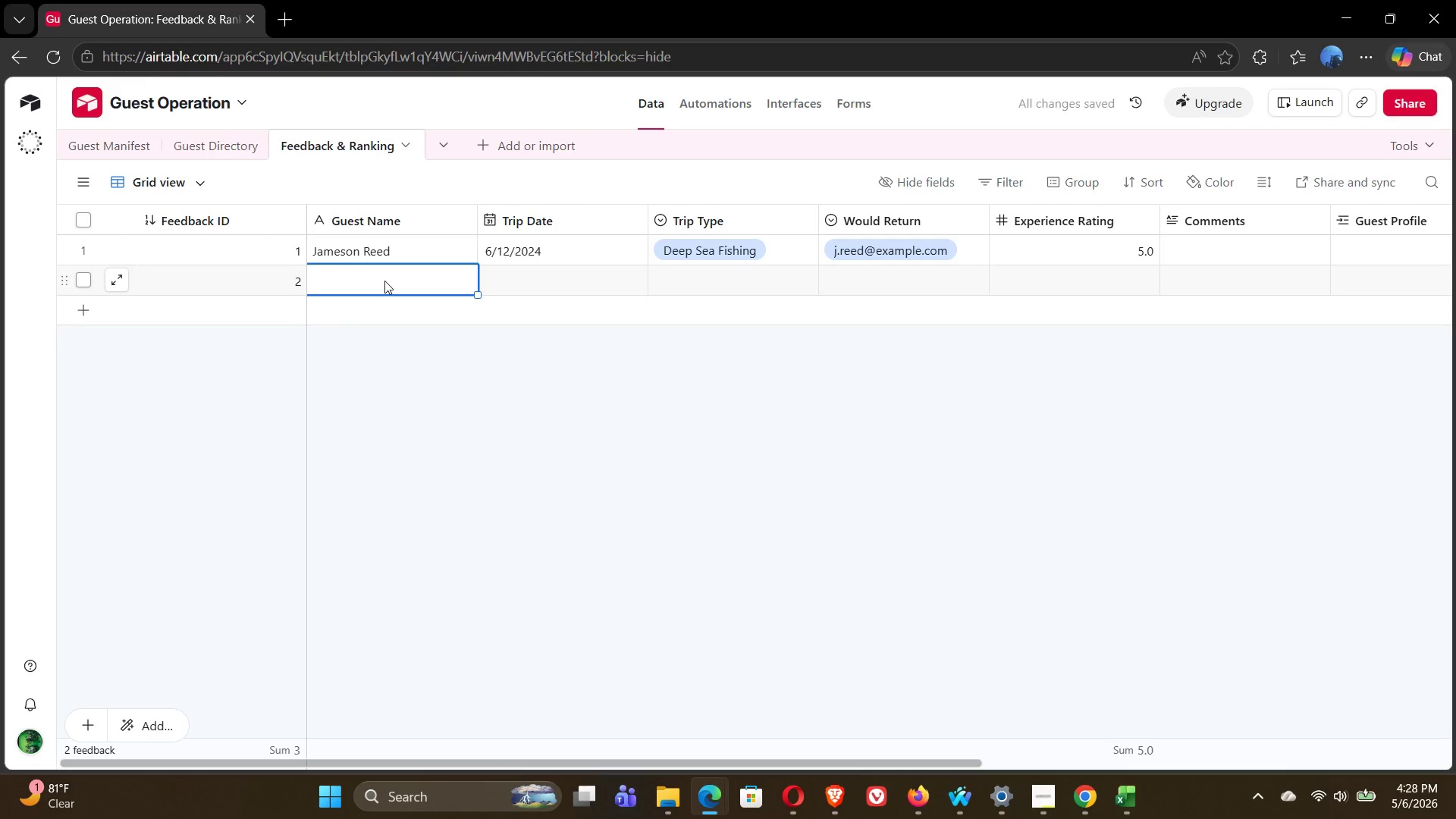 
double_click([384, 281])
 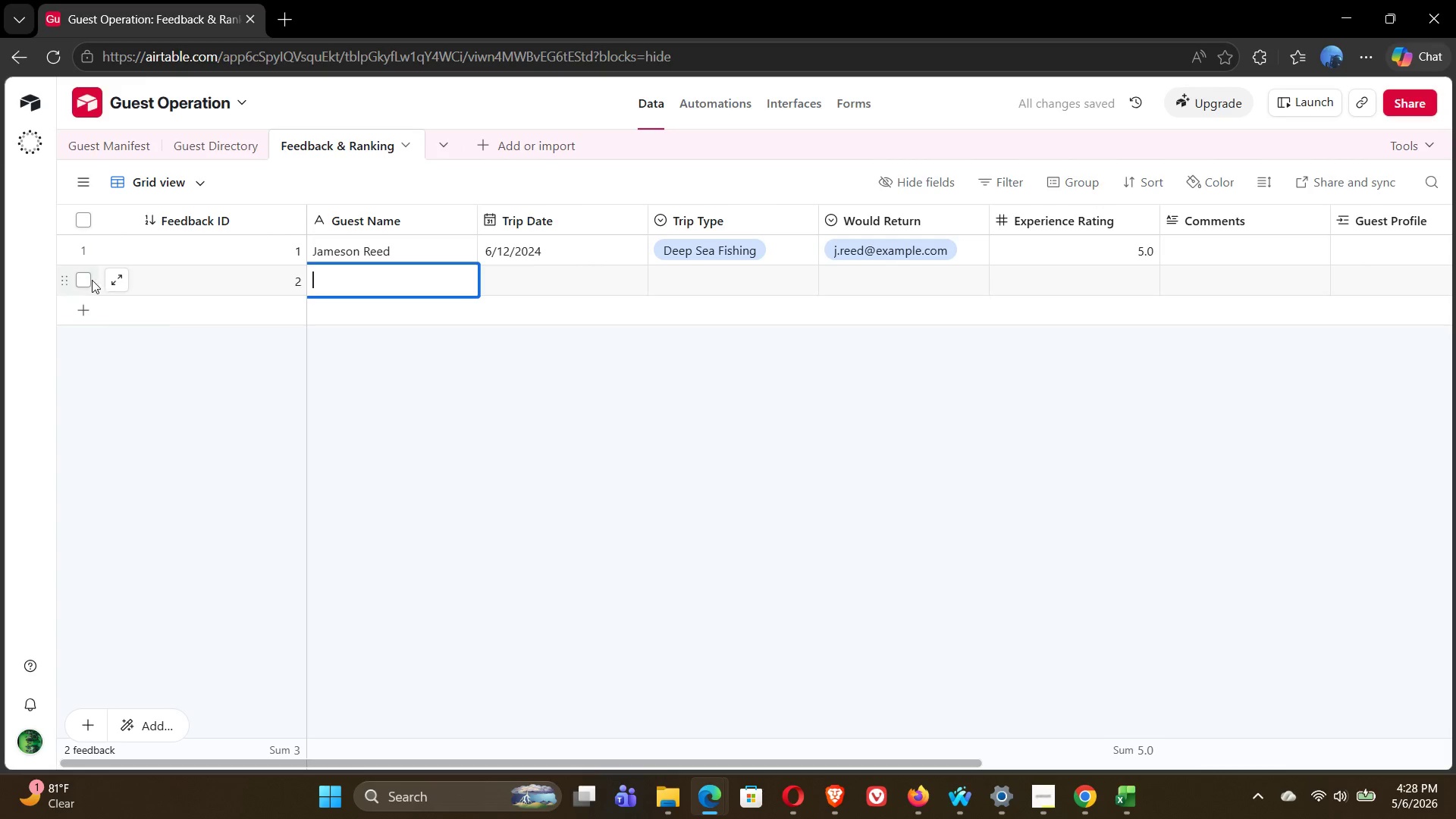 
left_click([86, 280])
 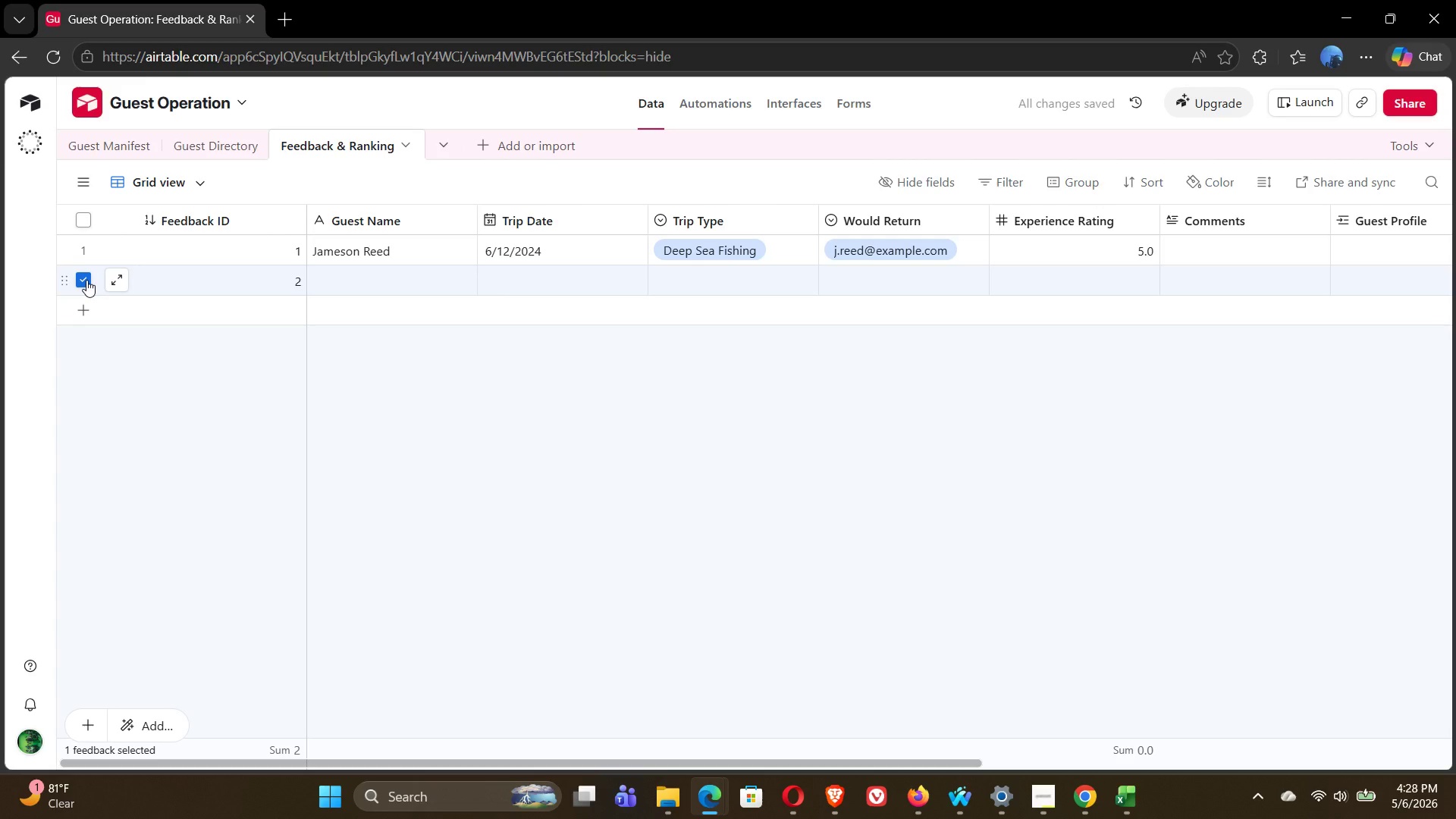 
left_click([86, 280])
 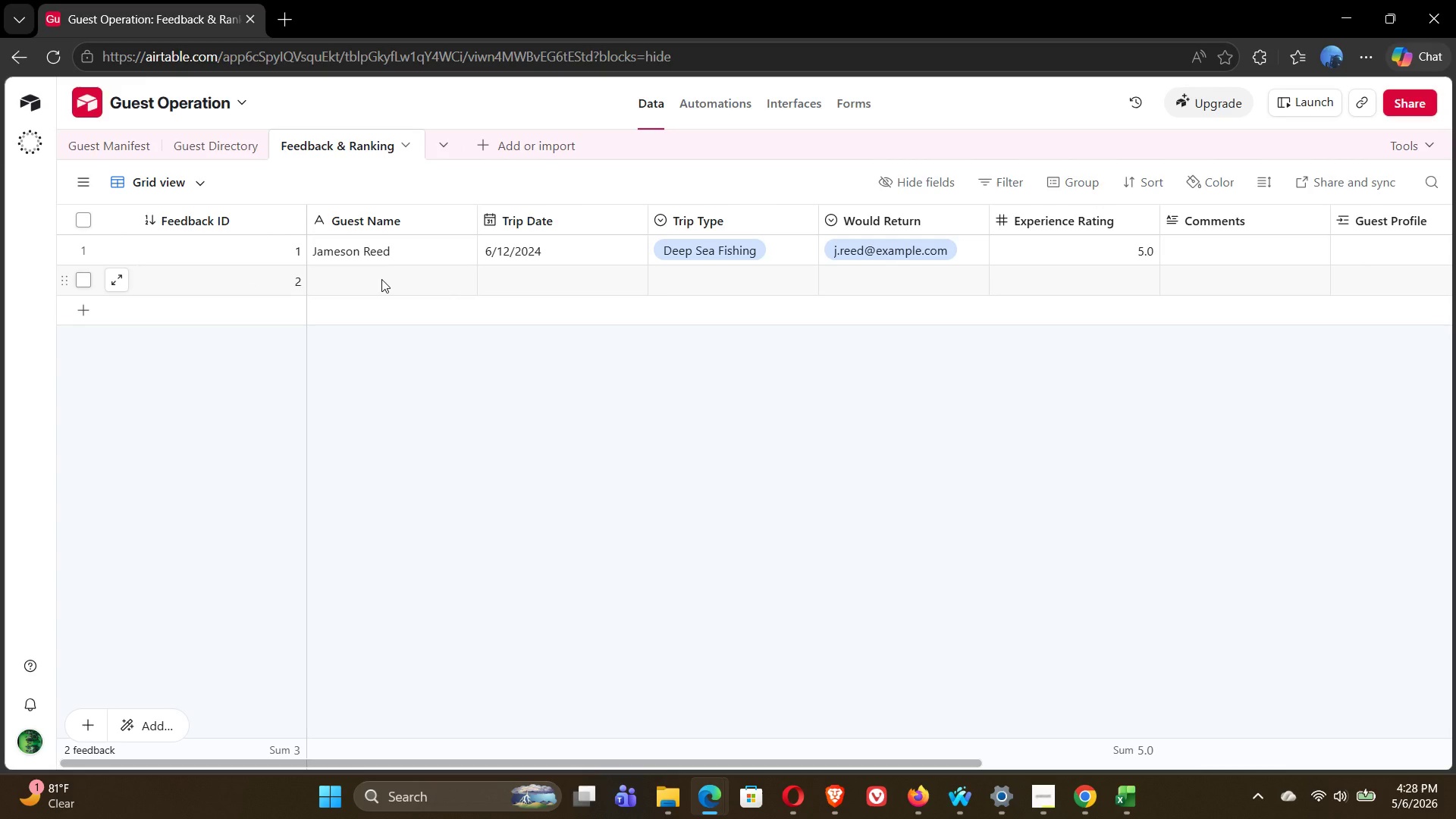 
double_click([381, 279])
 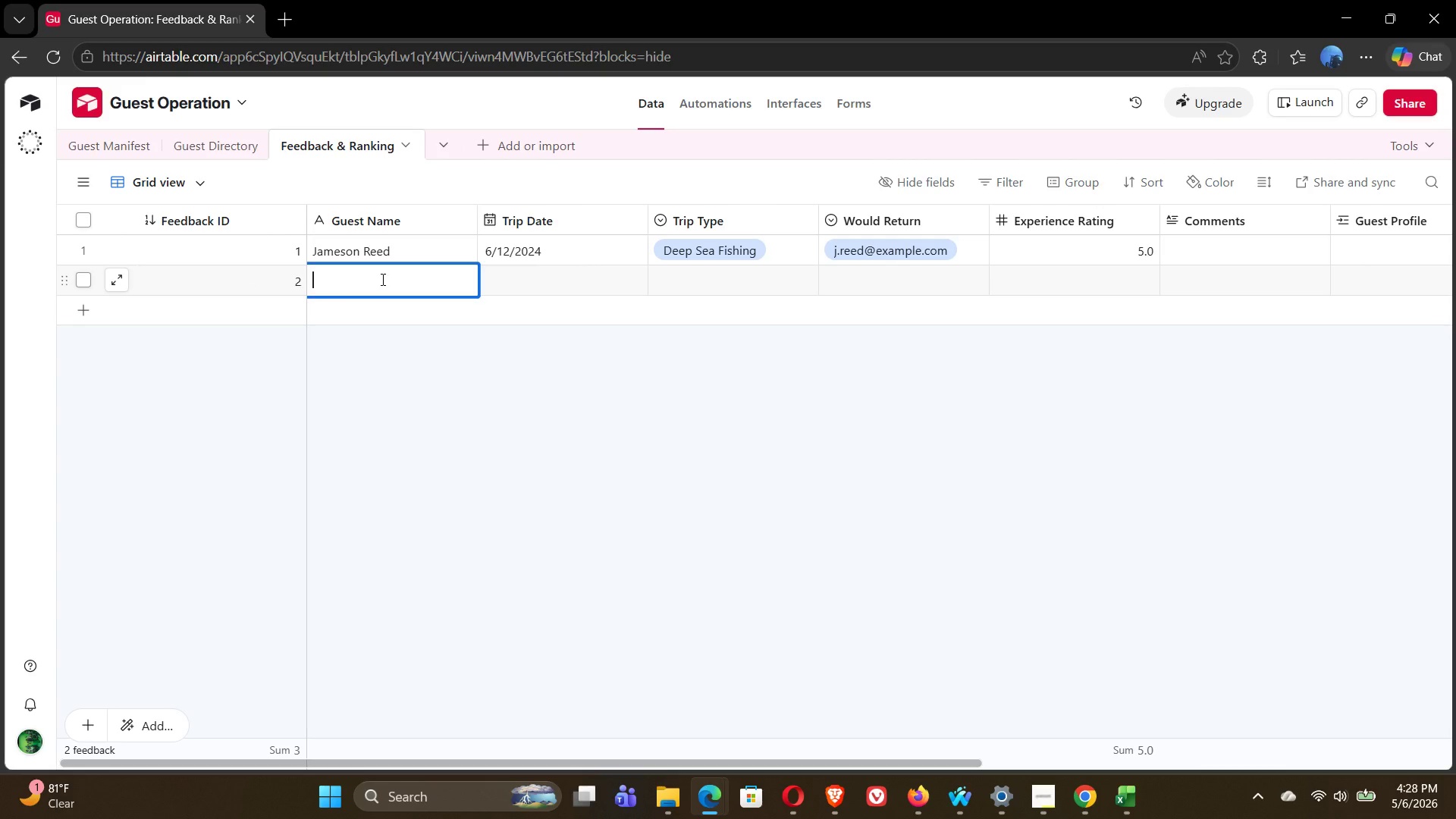 
key(Control+V)
 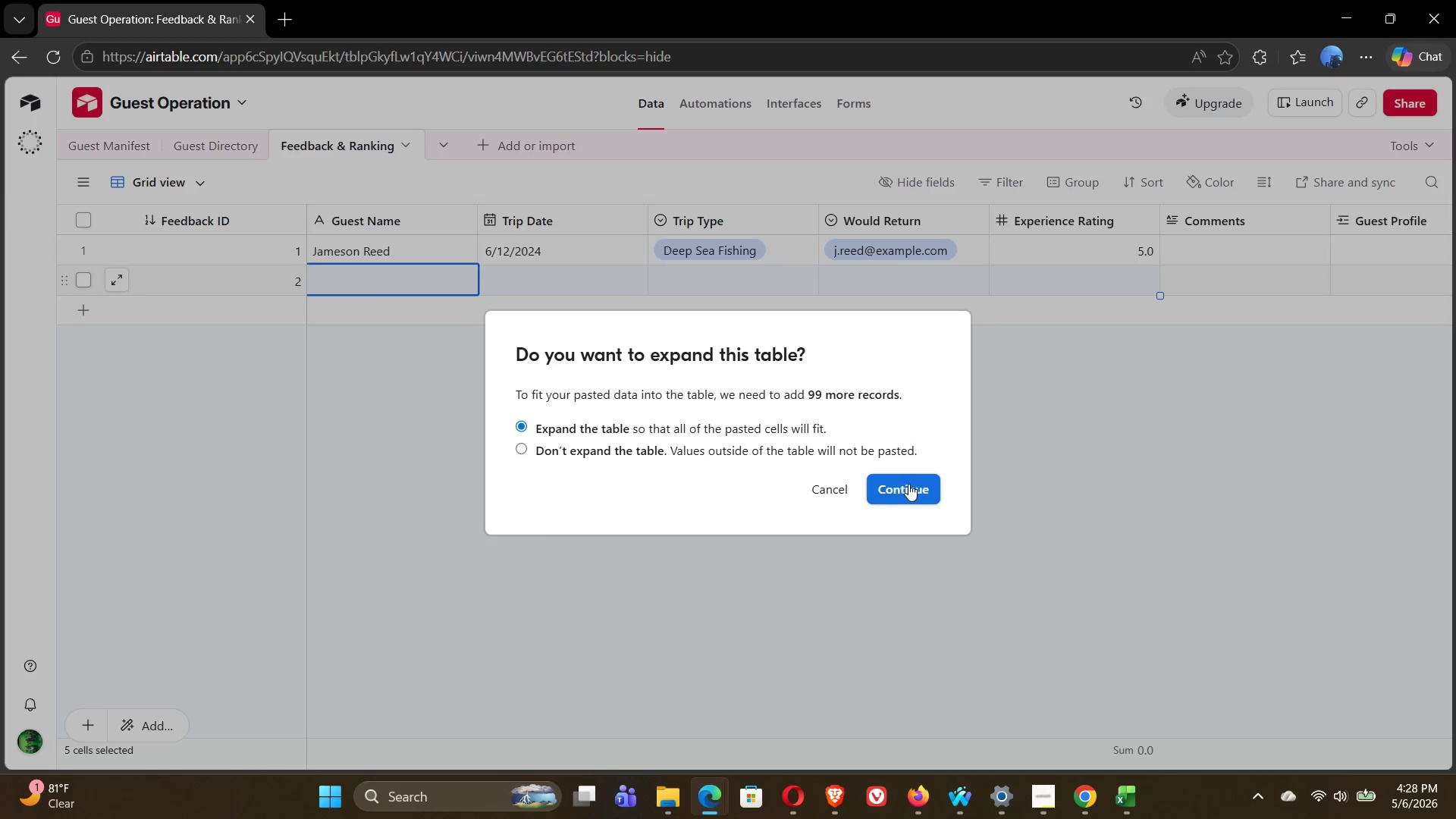 
left_click([914, 486])
 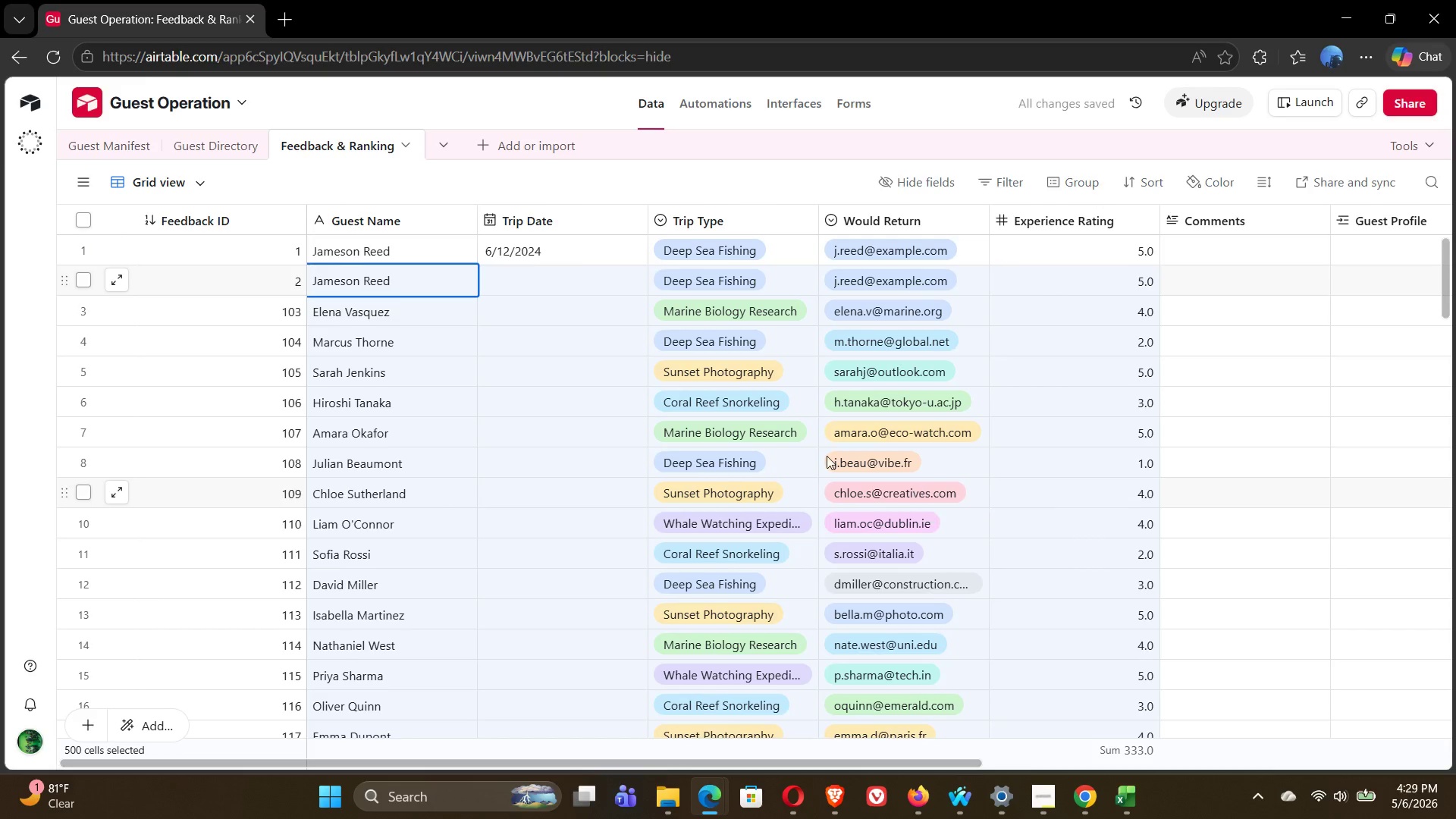 
left_click([500, 276])
 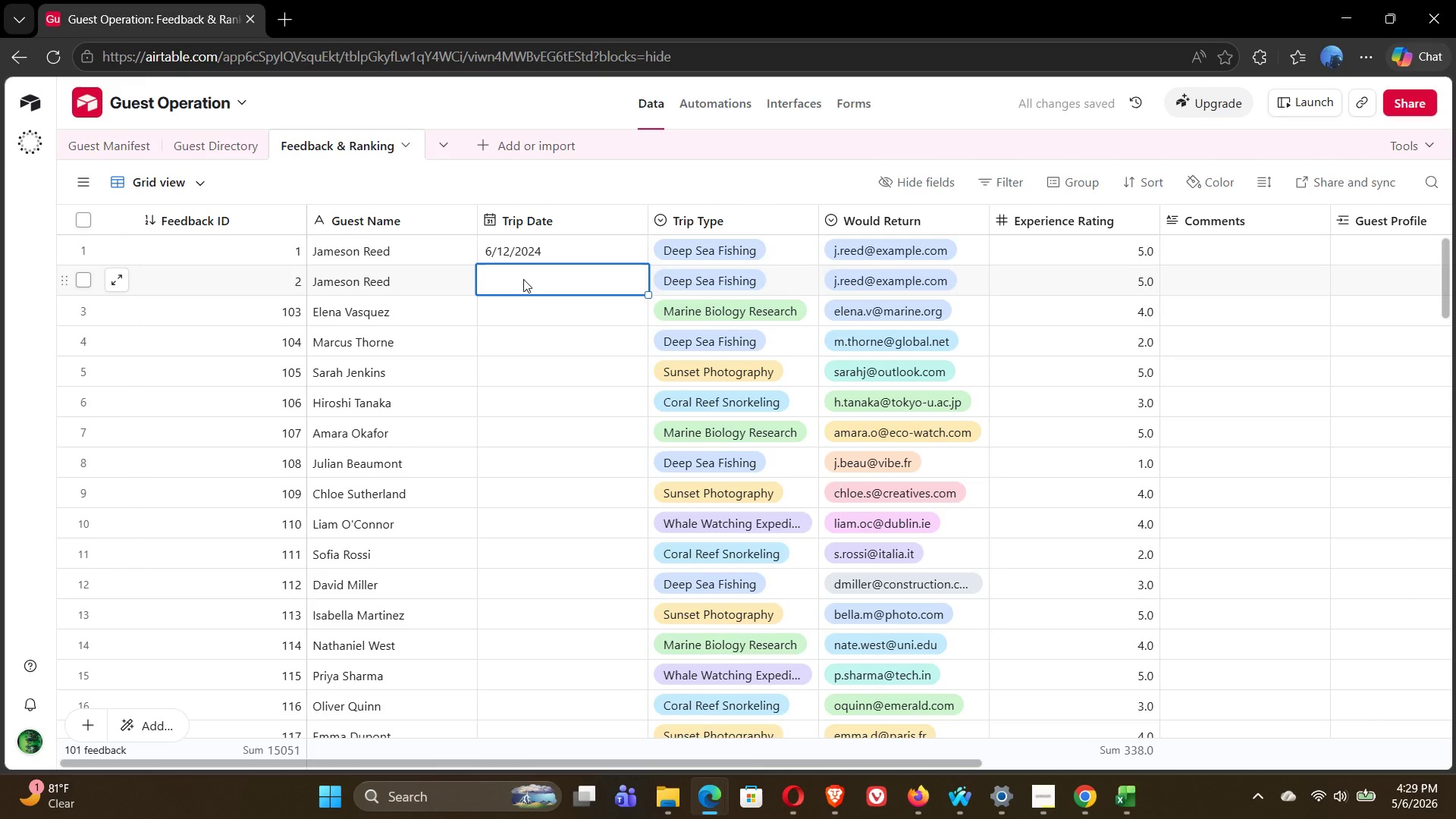 
double_click([523, 279])
 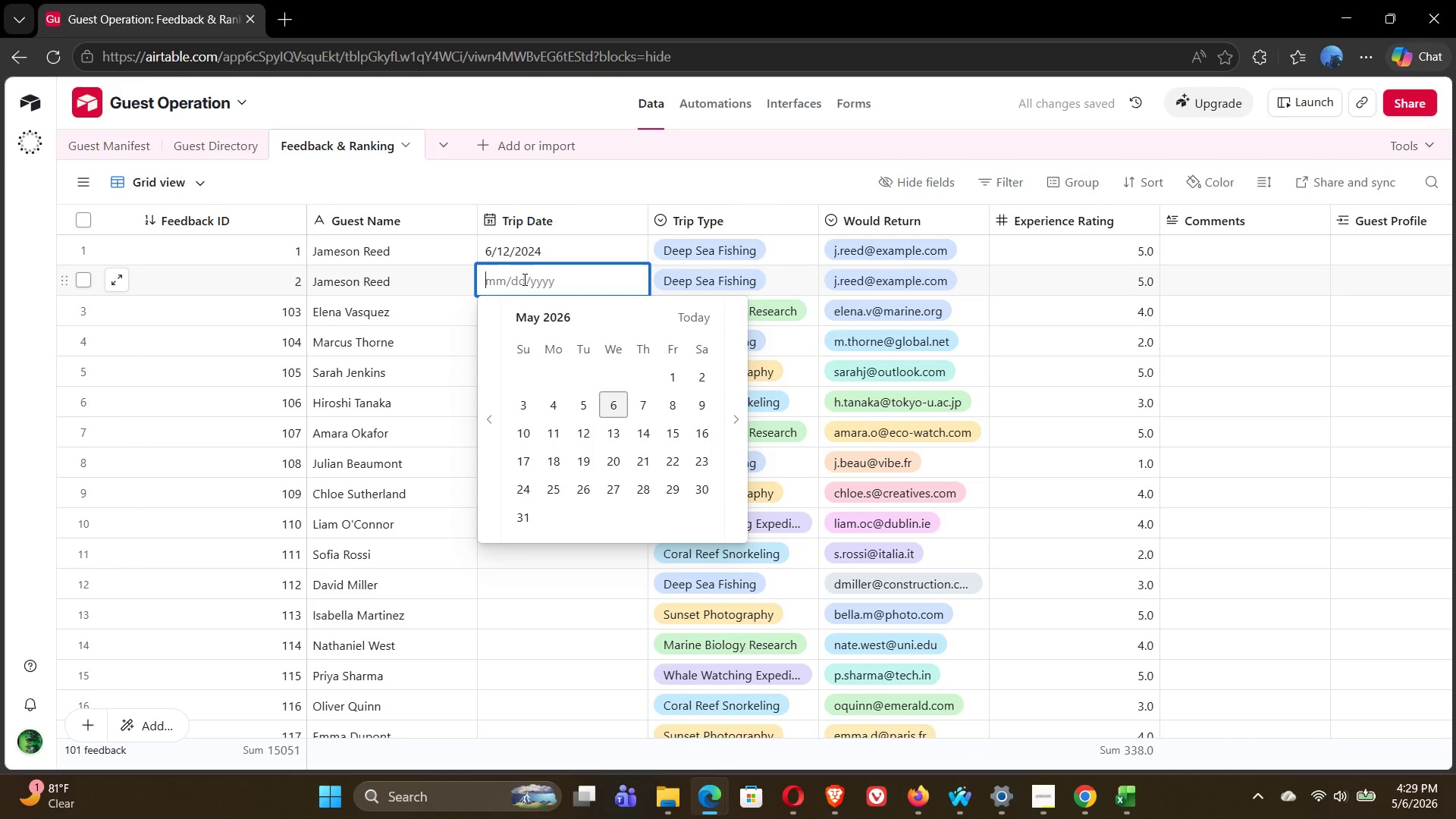 
left_click([523, 279])
 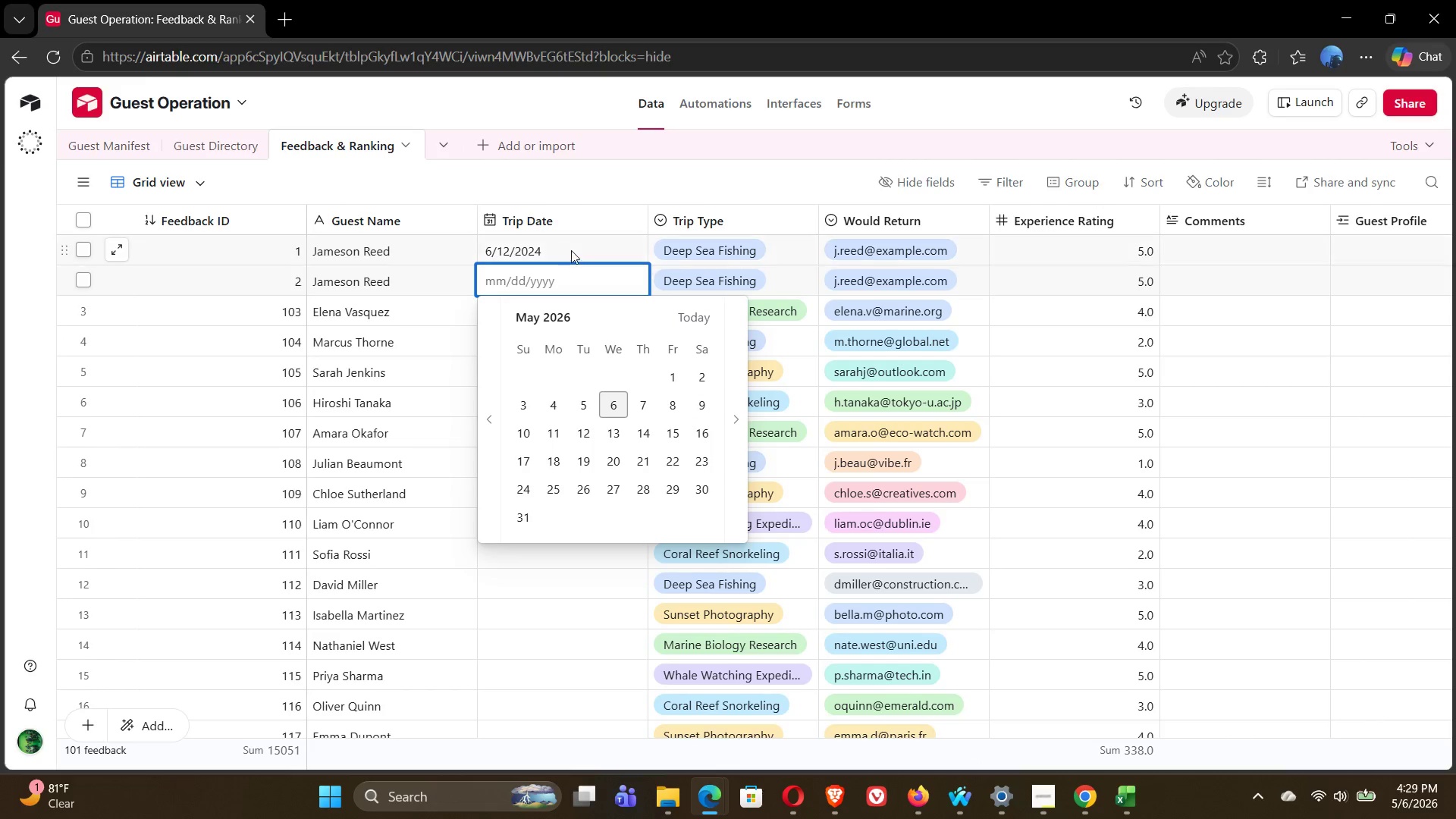 
left_click([572, 249])
 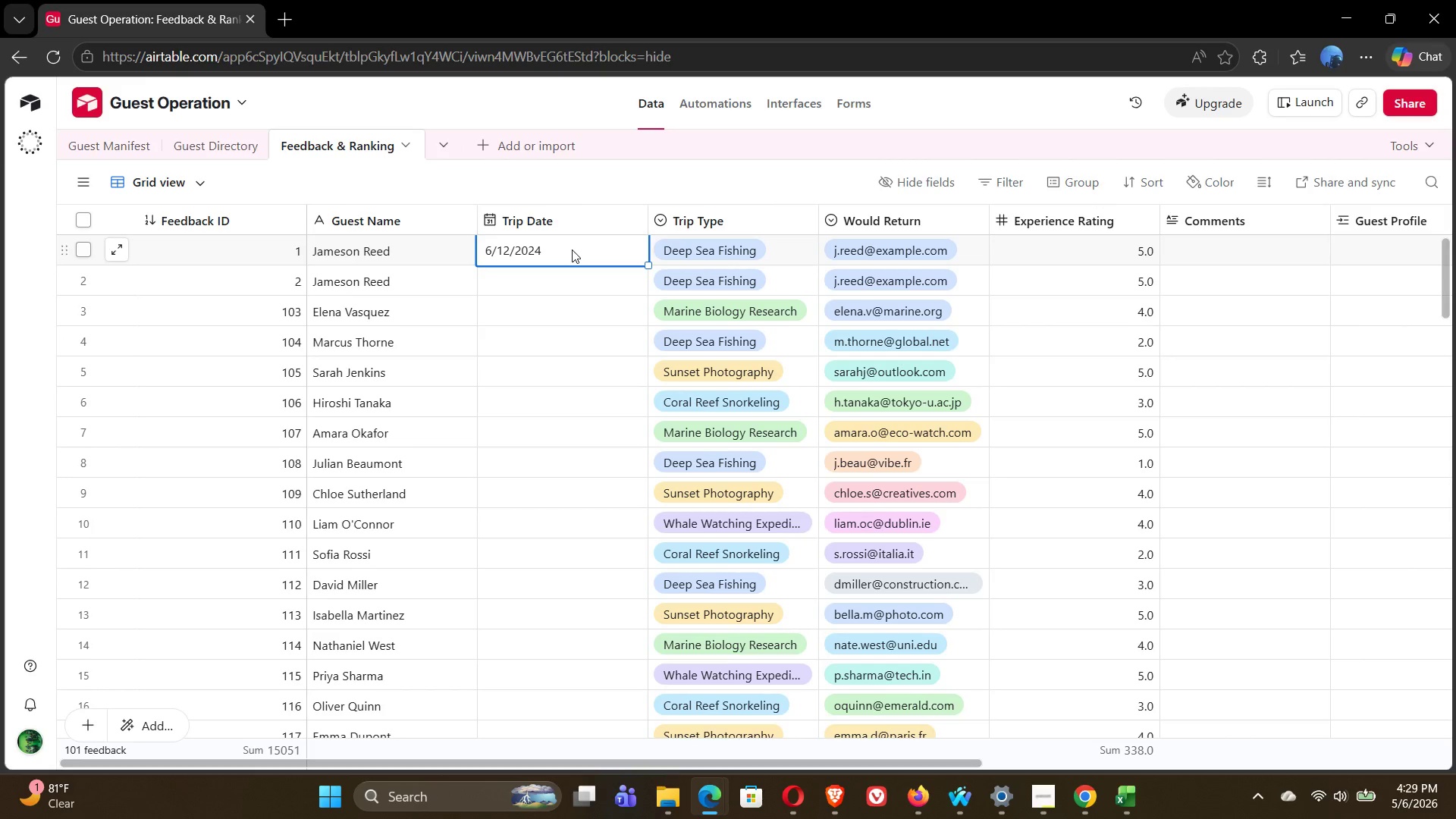 
left_click([572, 249])
 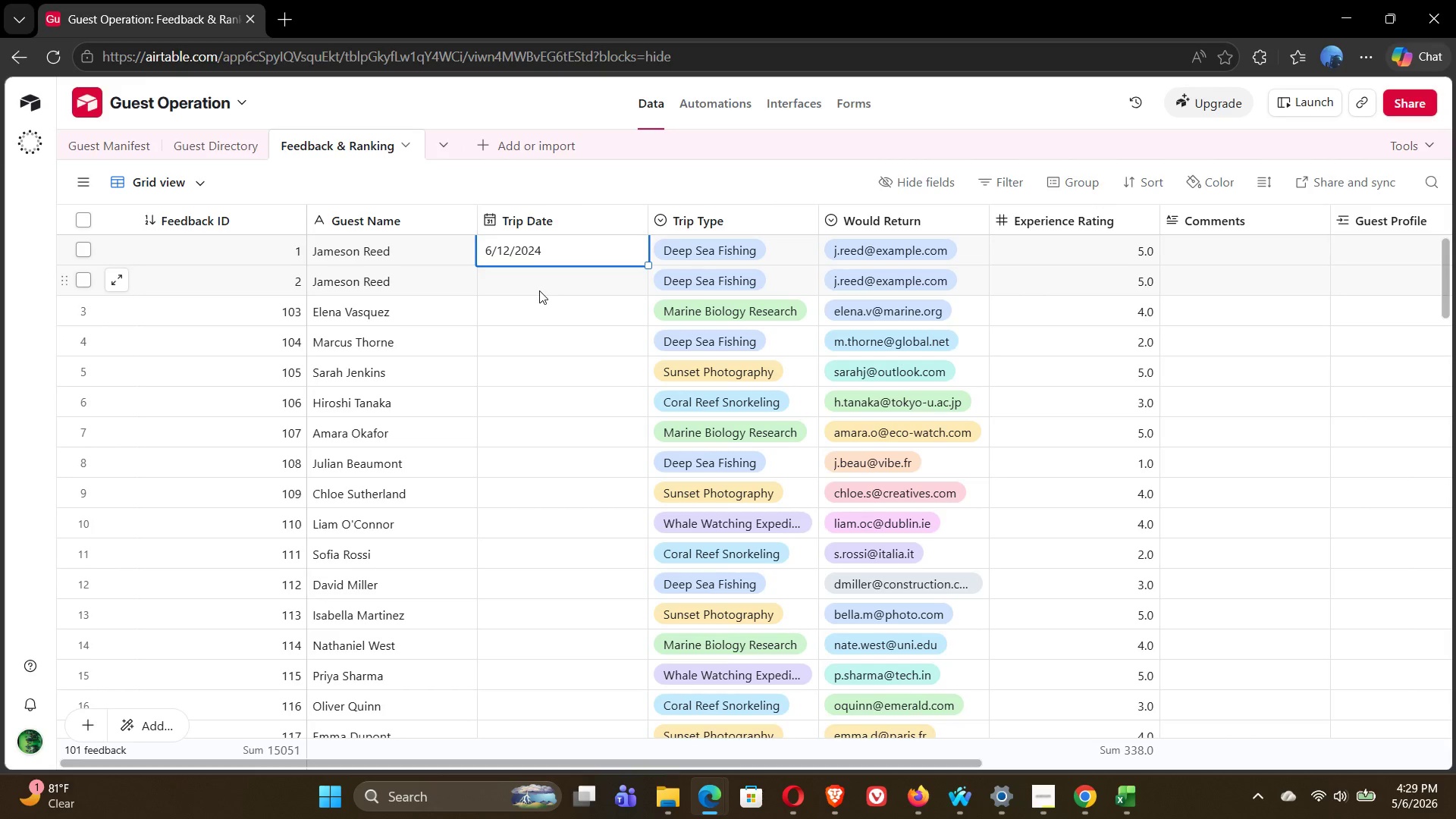 
left_click([524, 287])
 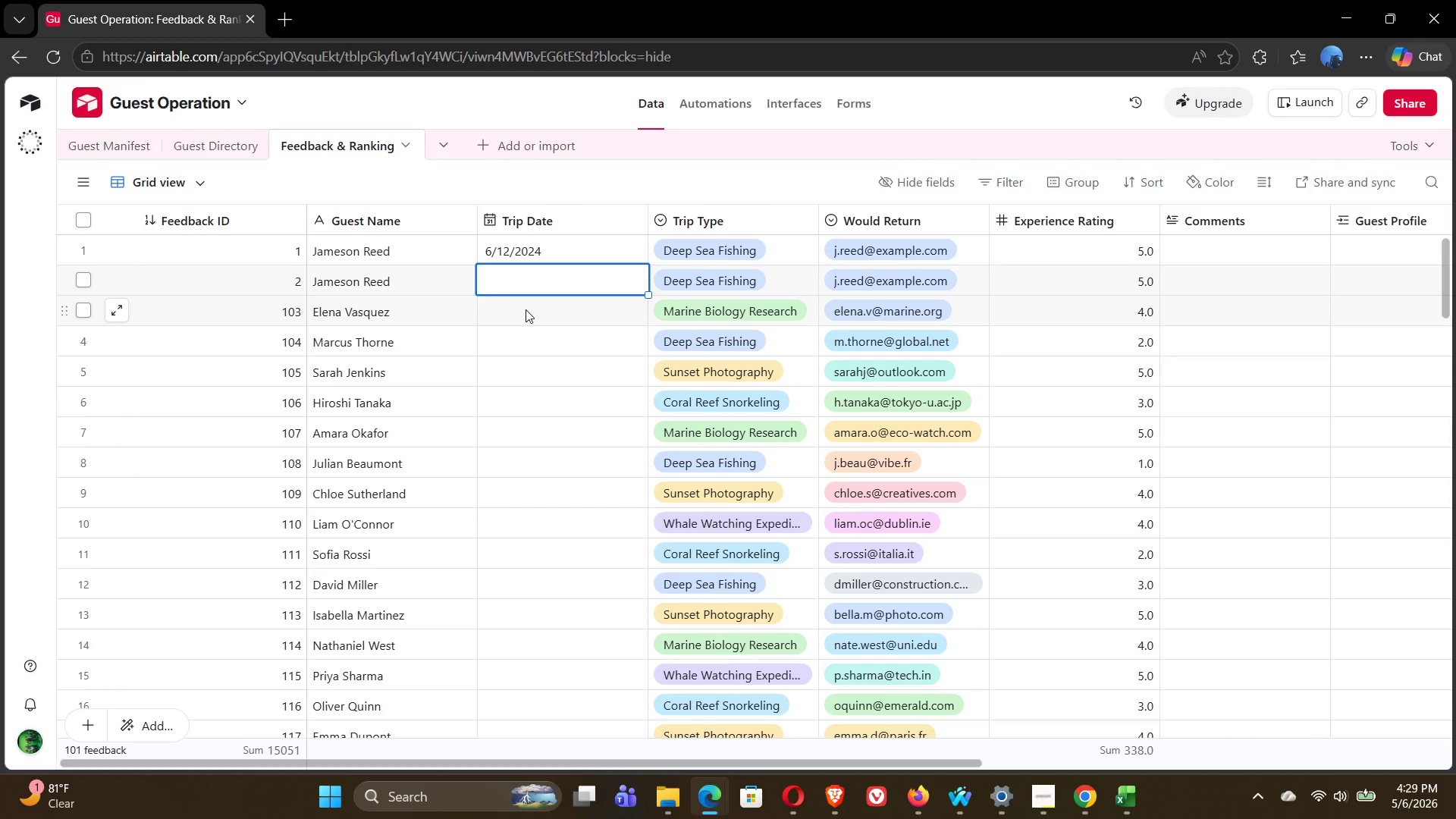 
left_click([526, 309])
 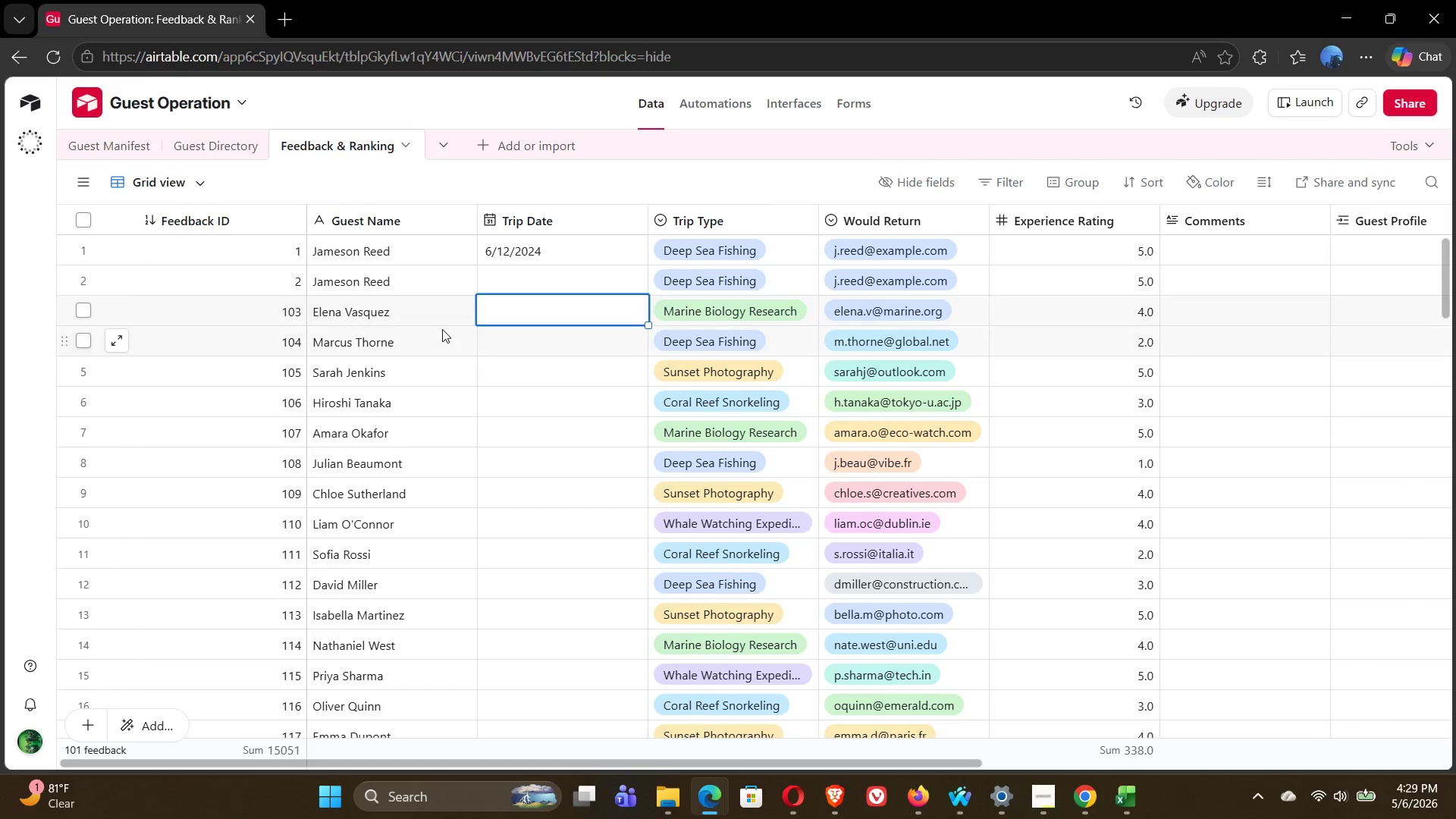 
key(Control+Z)
 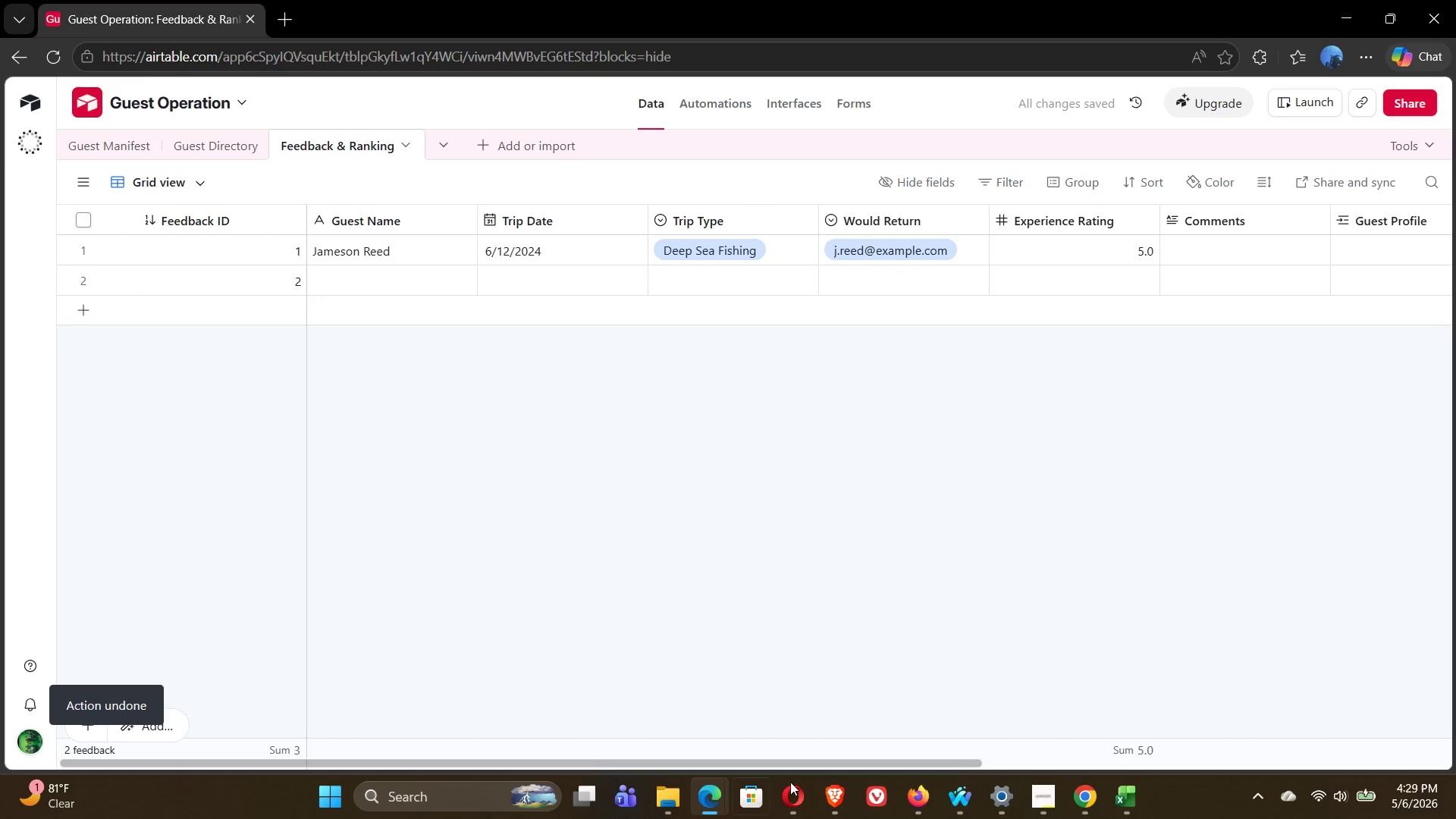 
left_click([1128, 802])
 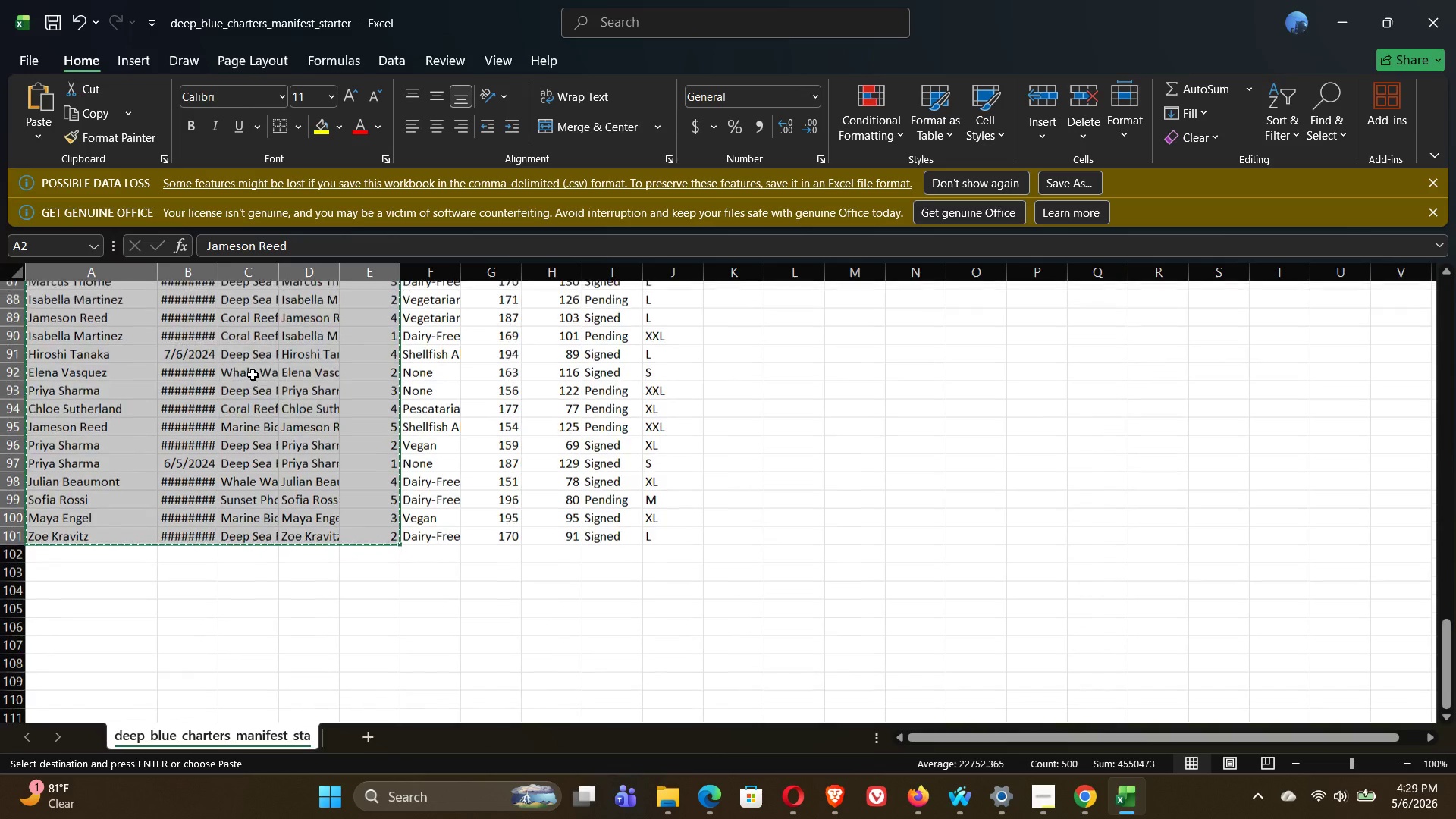 
wait(8.89)
 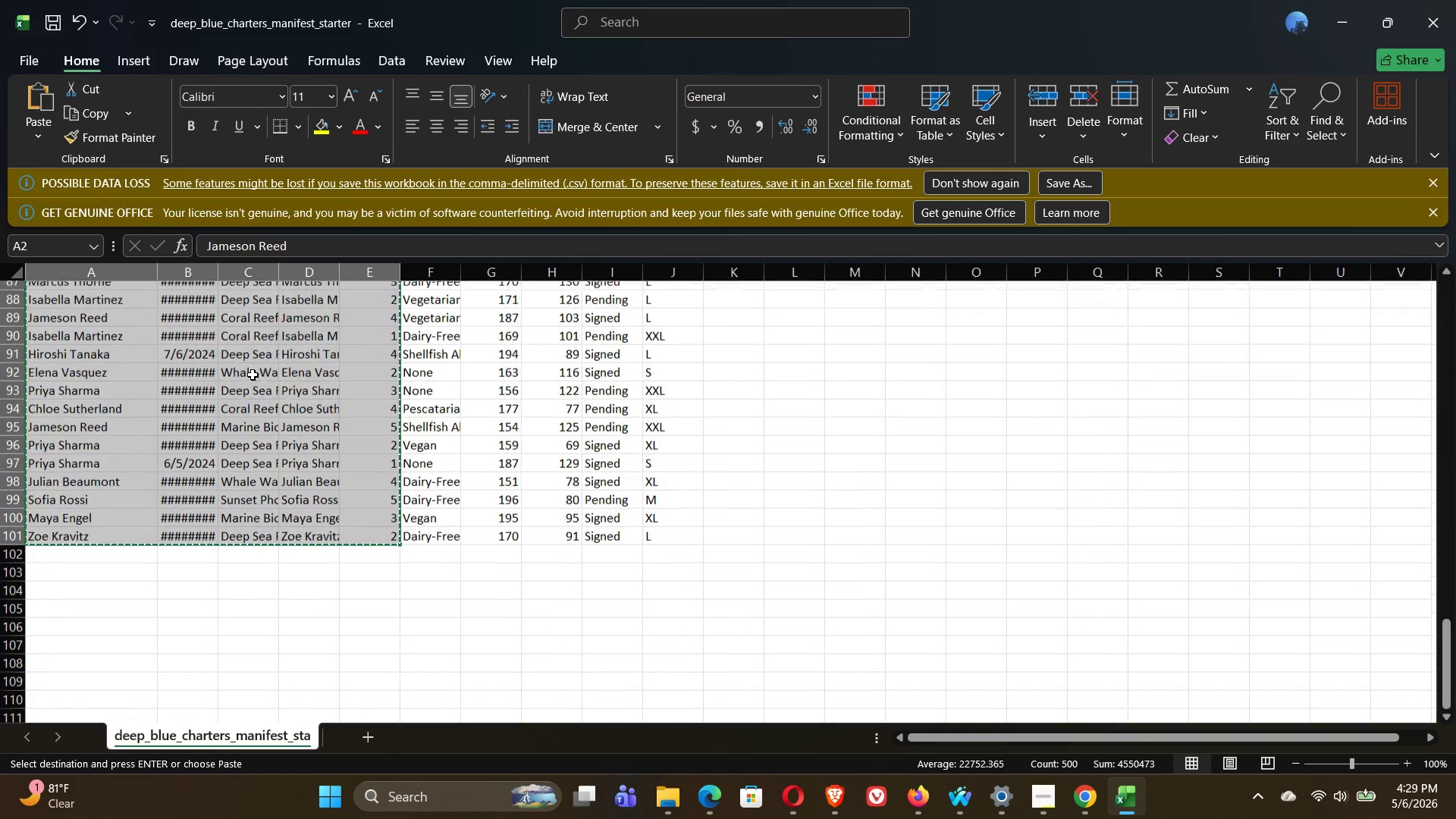 
mouse_move([294, 376])
 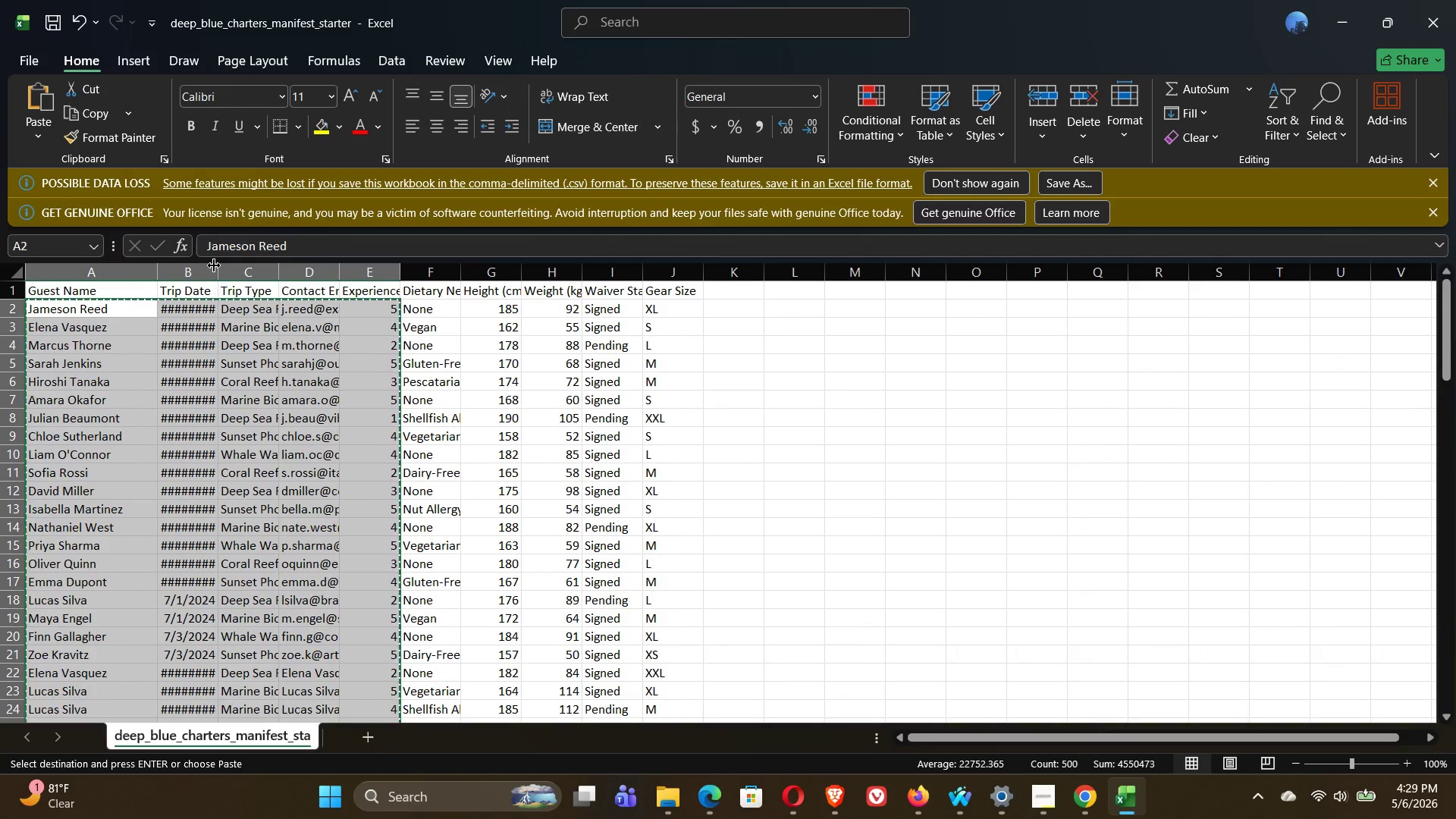 
left_click_drag(start_coordinate=[214, 265], to_coordinate=[281, 276])
 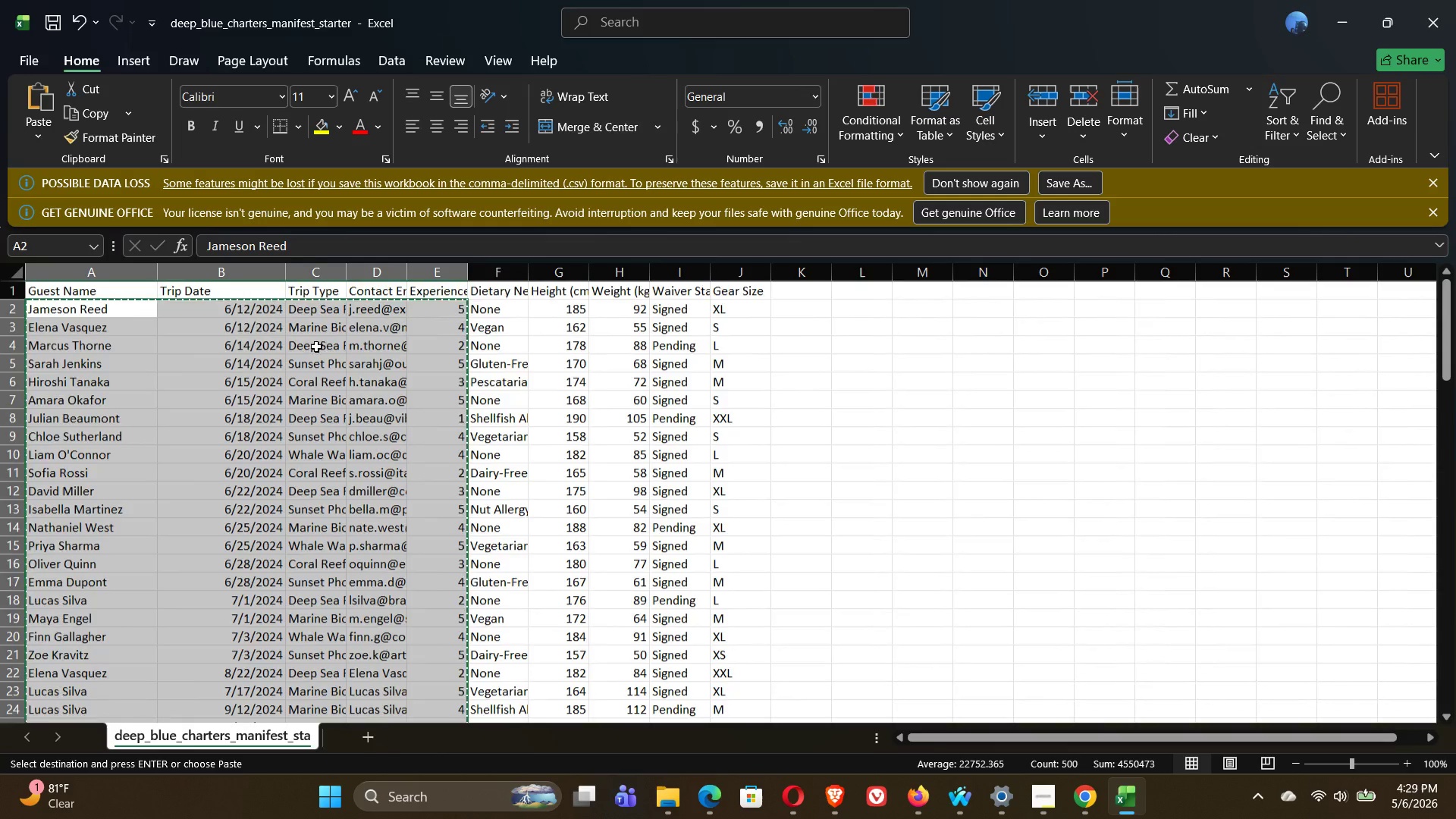 
key(Control+C)
 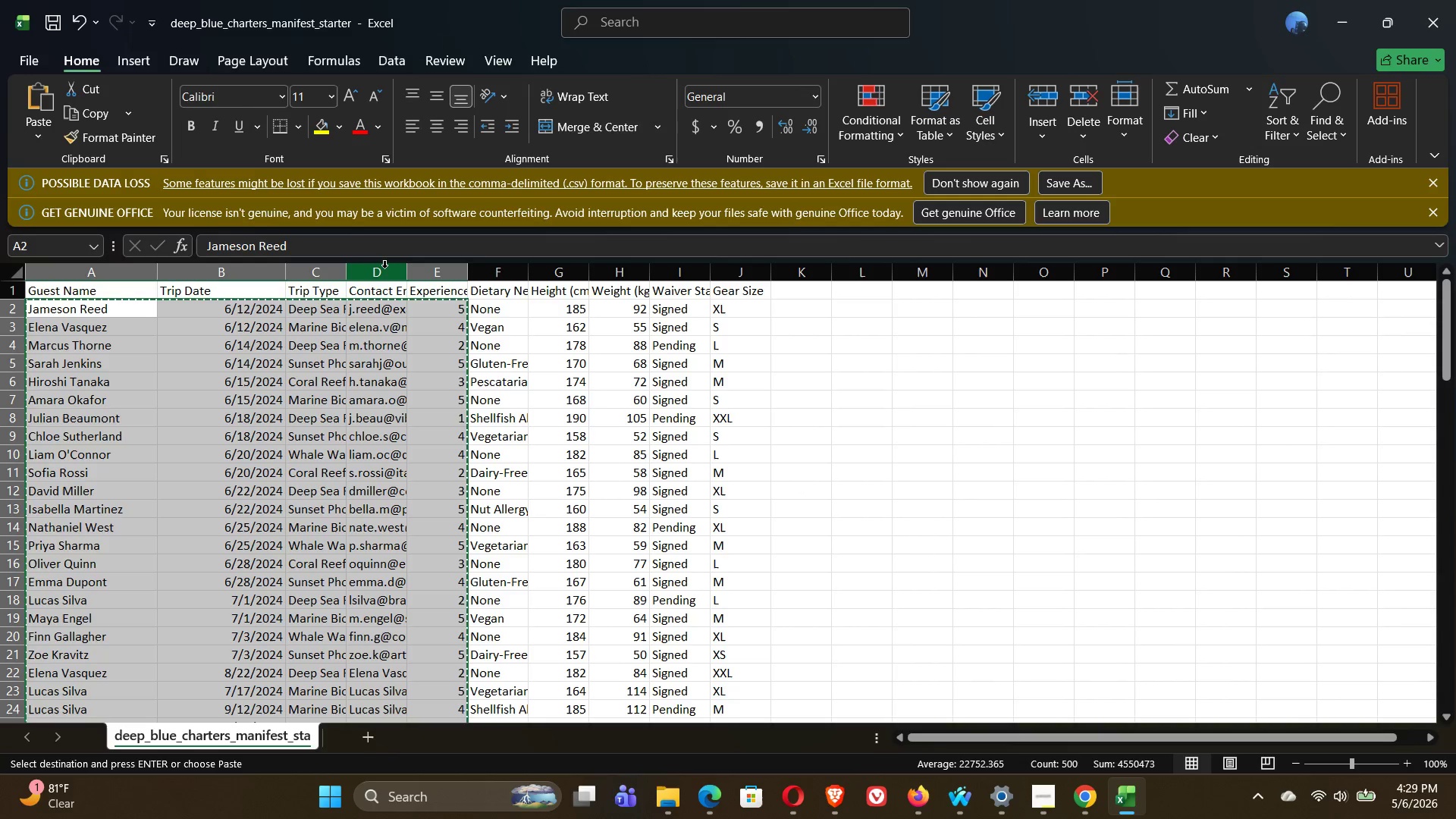 
wait(6.75)
 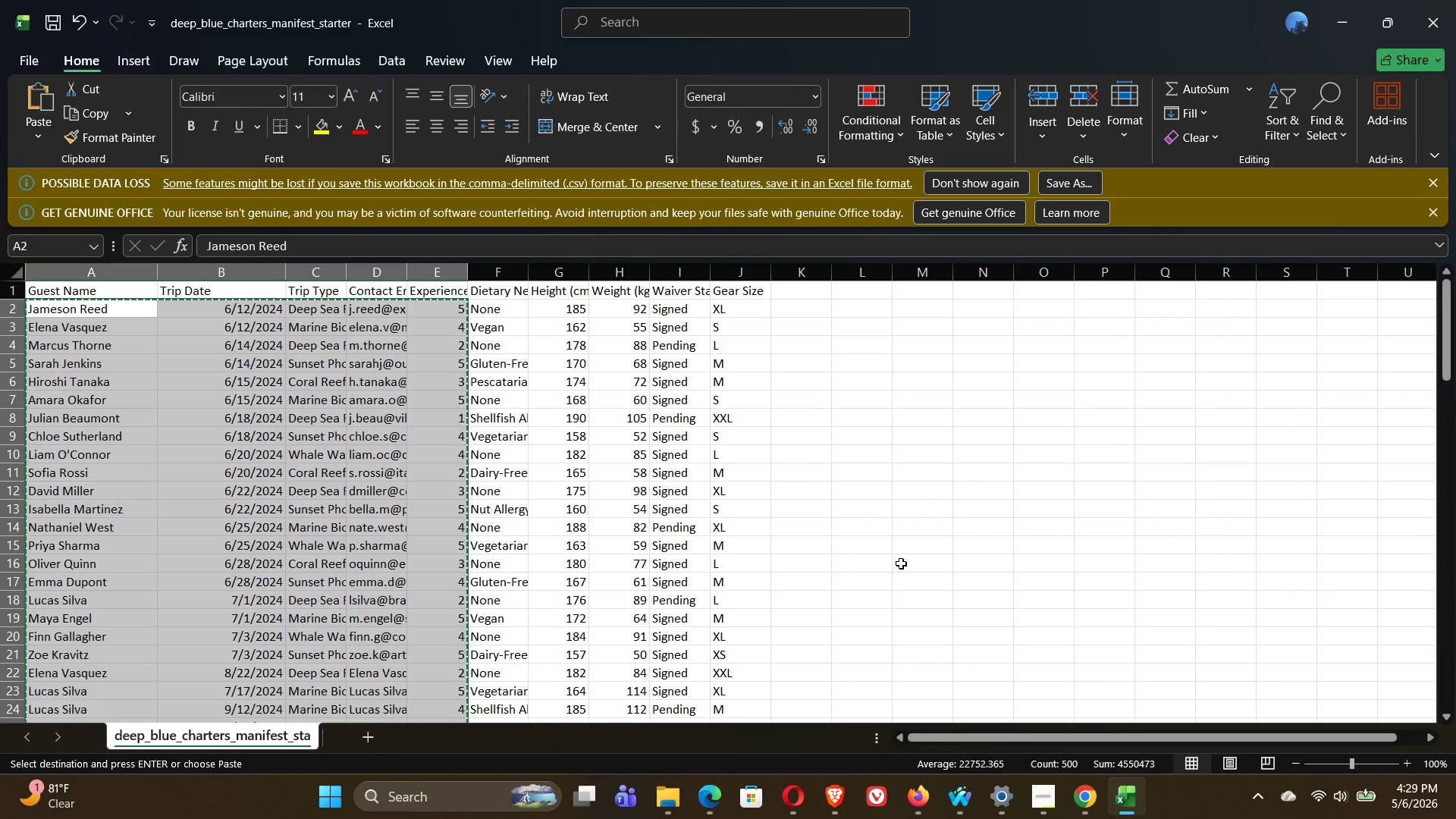 
right_click([388, 272])
 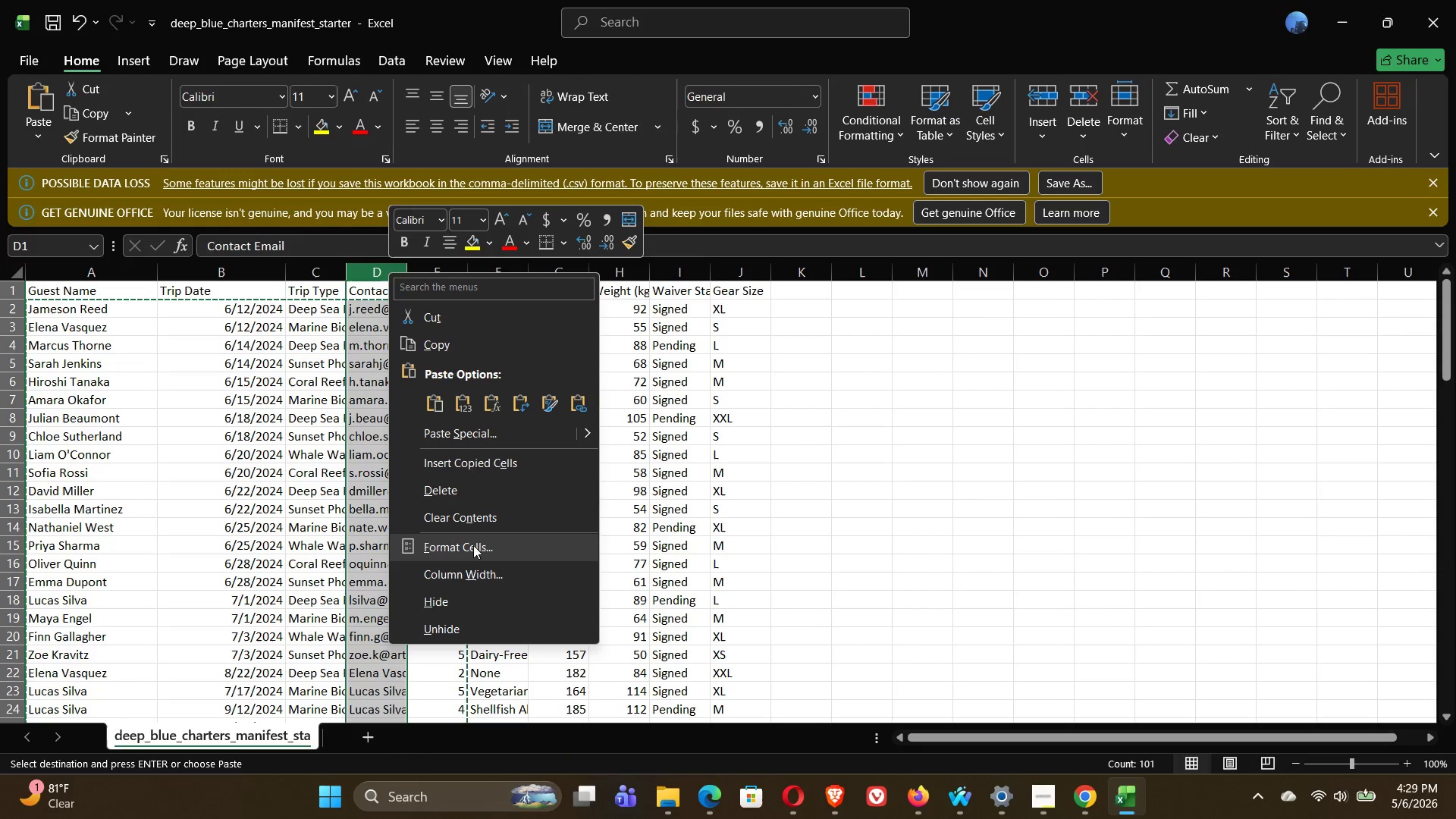 
left_click([455, 602])
 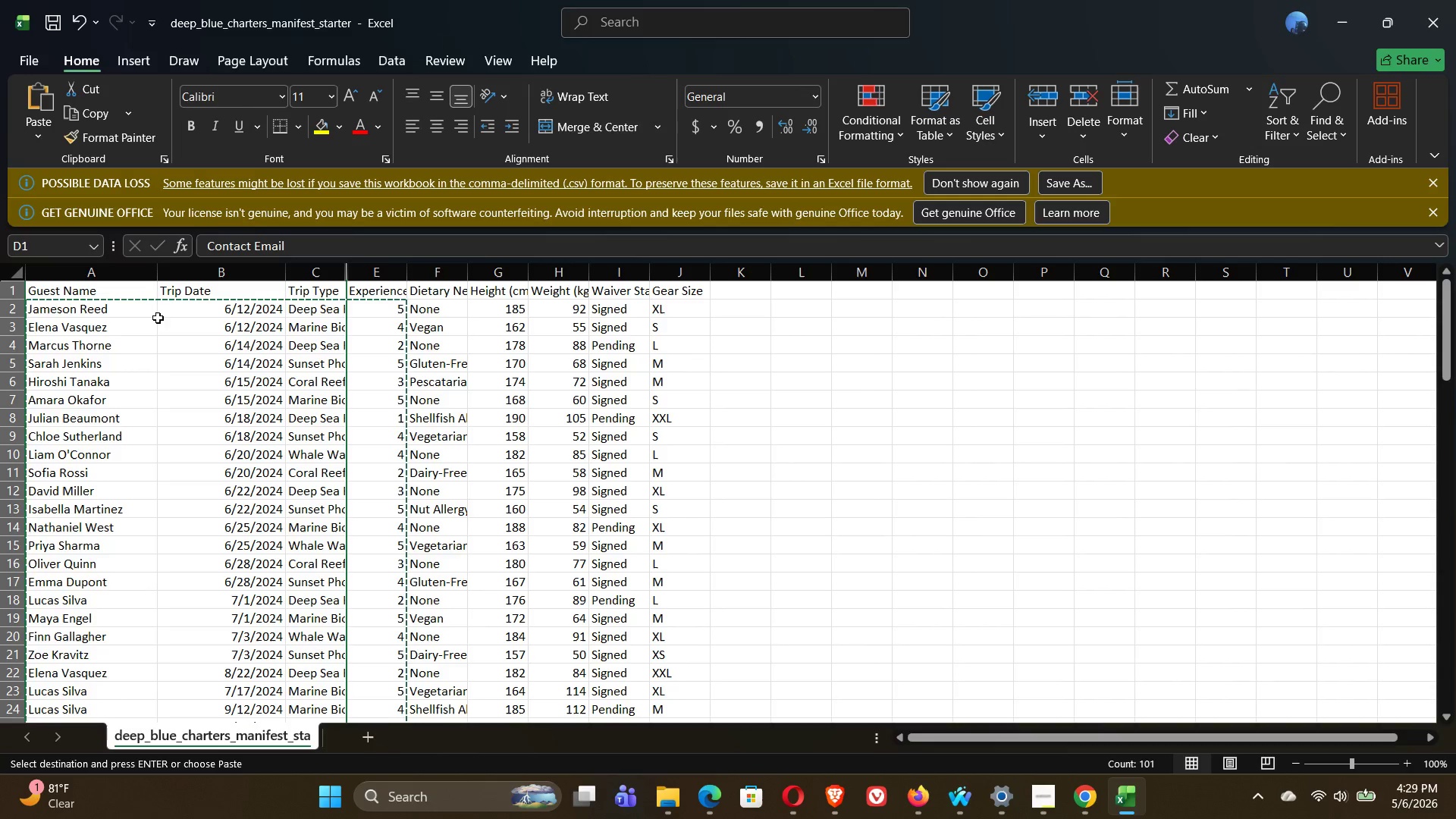 
left_click([96, 309])
 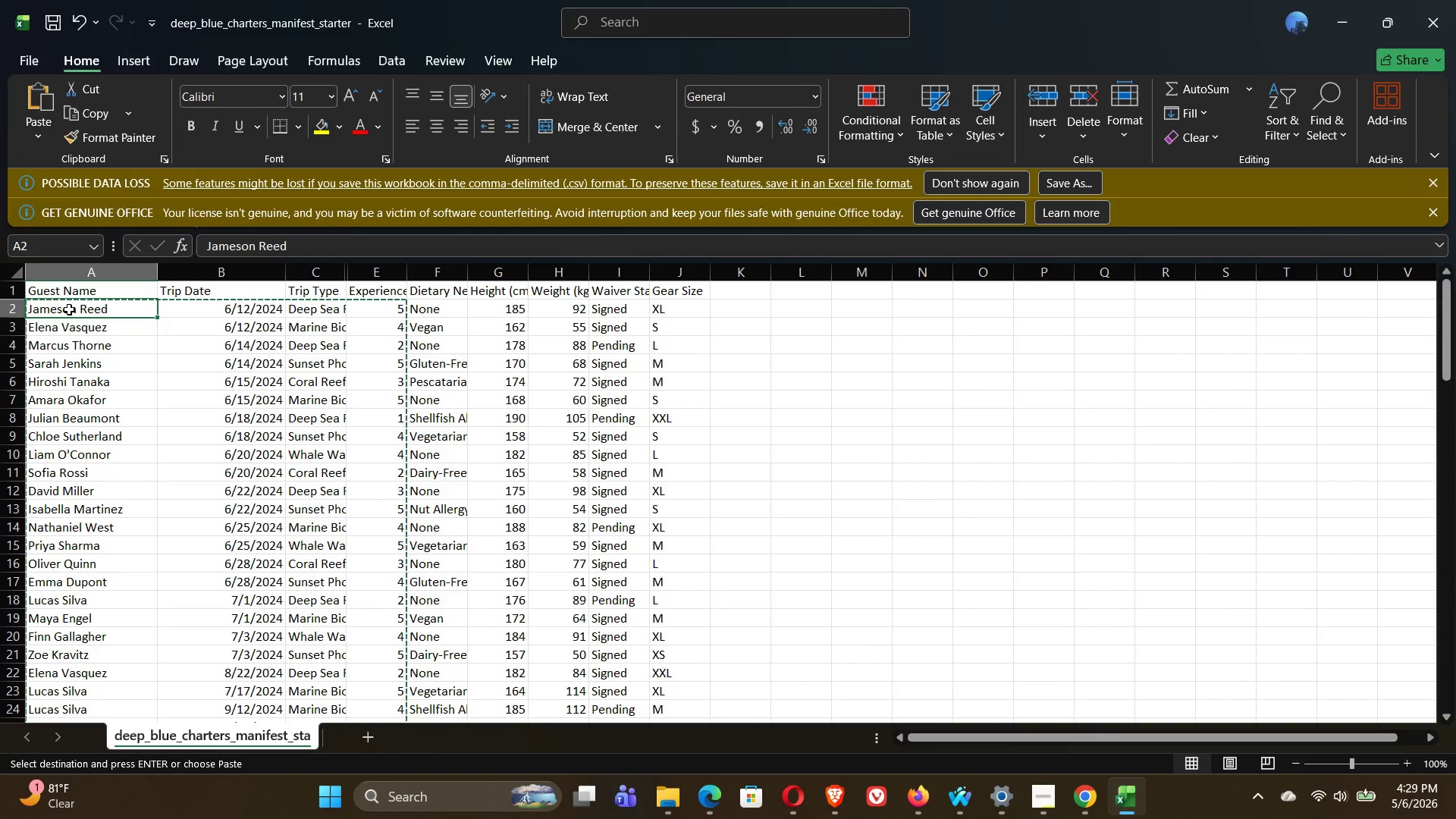 
left_click([69, 309])
 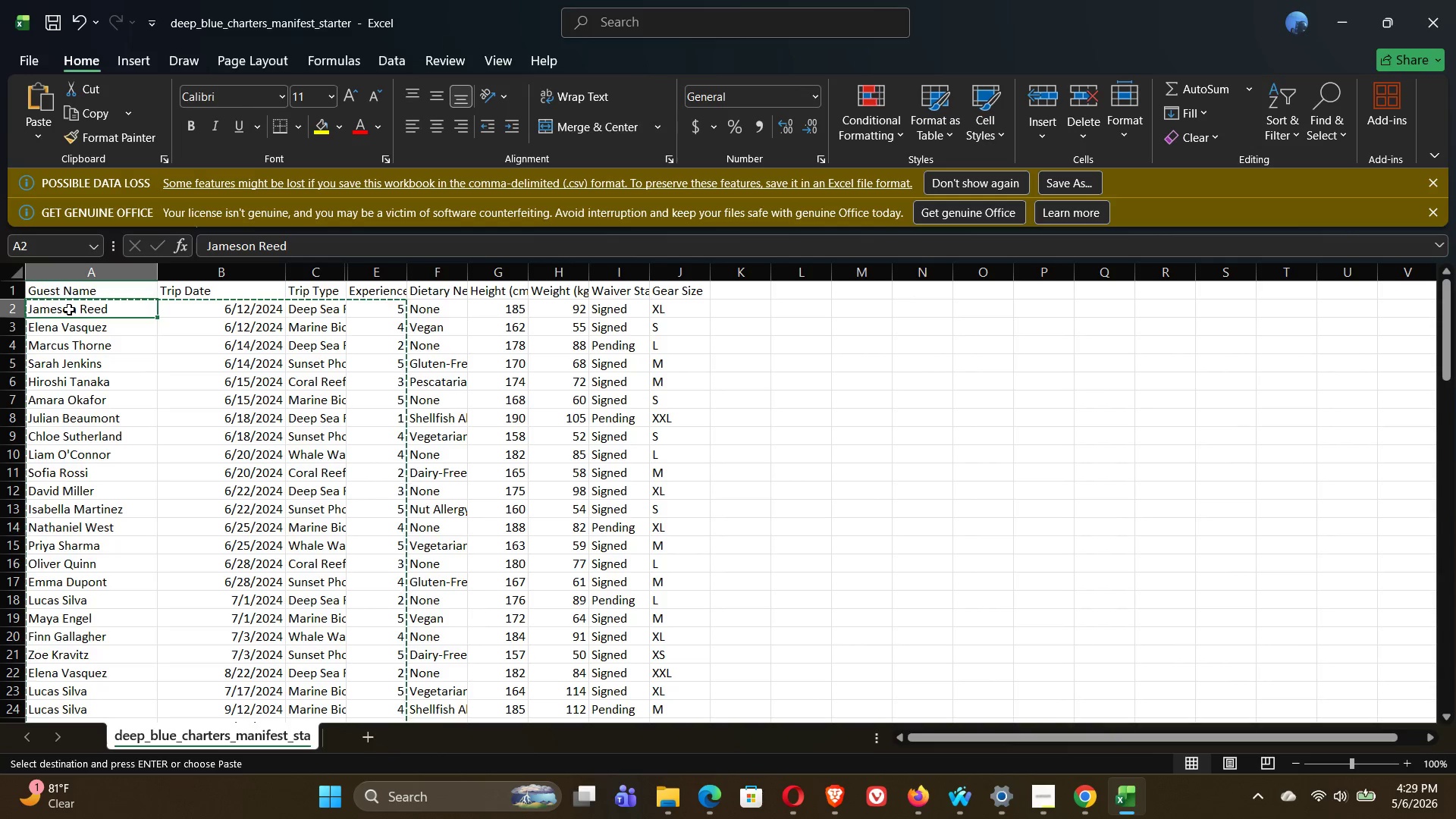 
key(Shift+ArrowRight)
 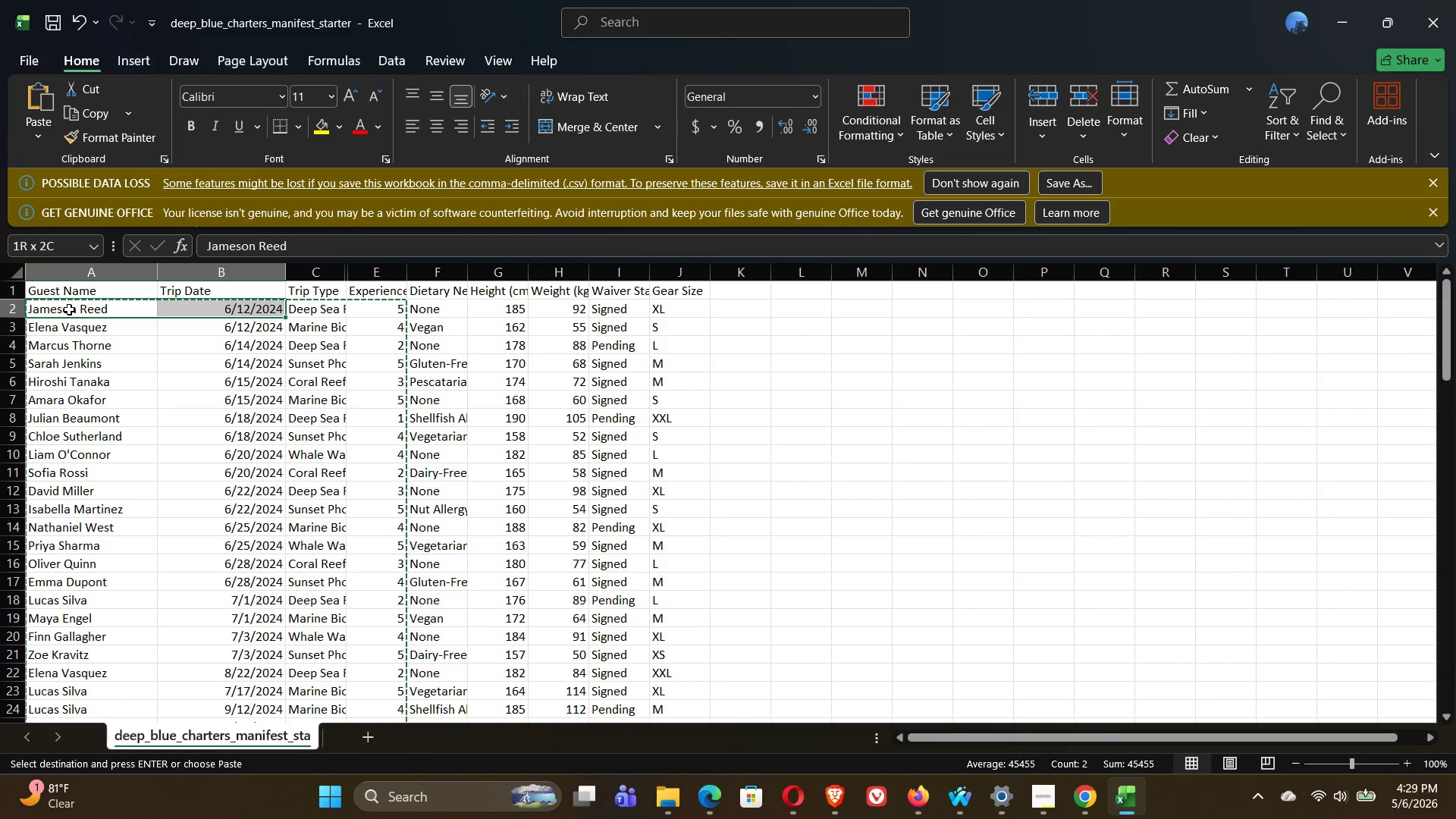 
key(Shift+ArrowRight)
 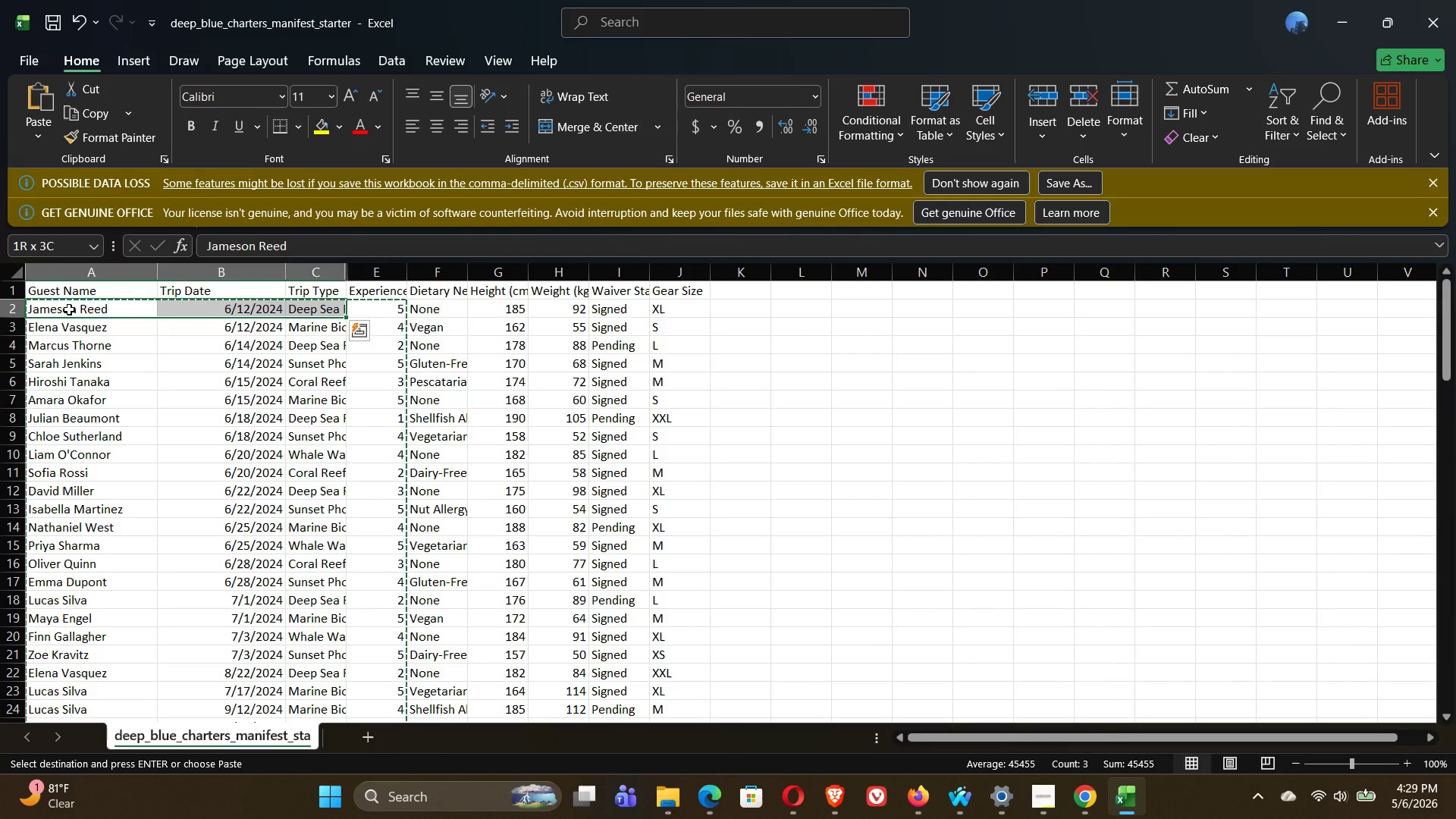 
key(Shift+ArrowRight)
 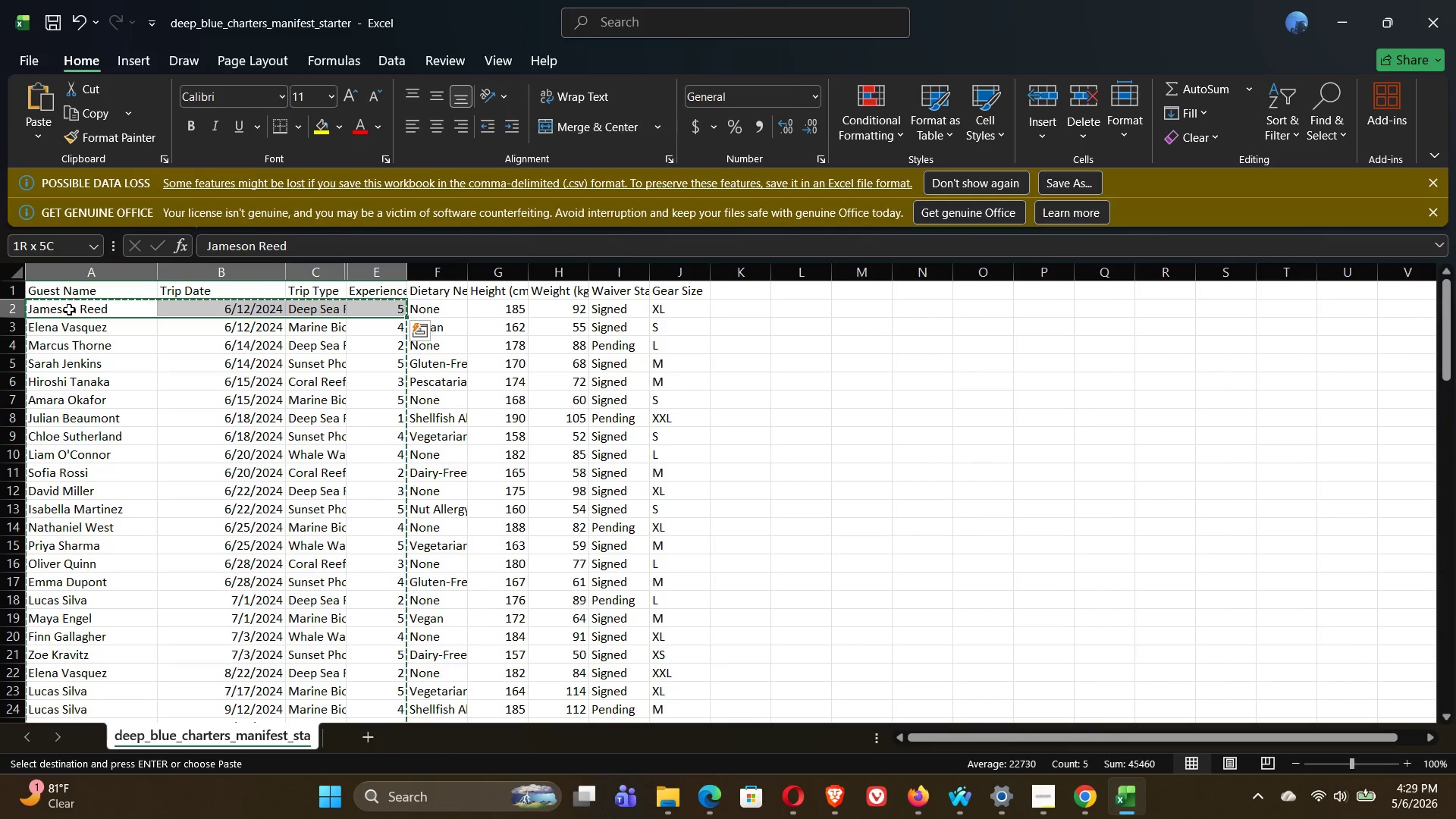 
key(Shift+ArrowDown)
 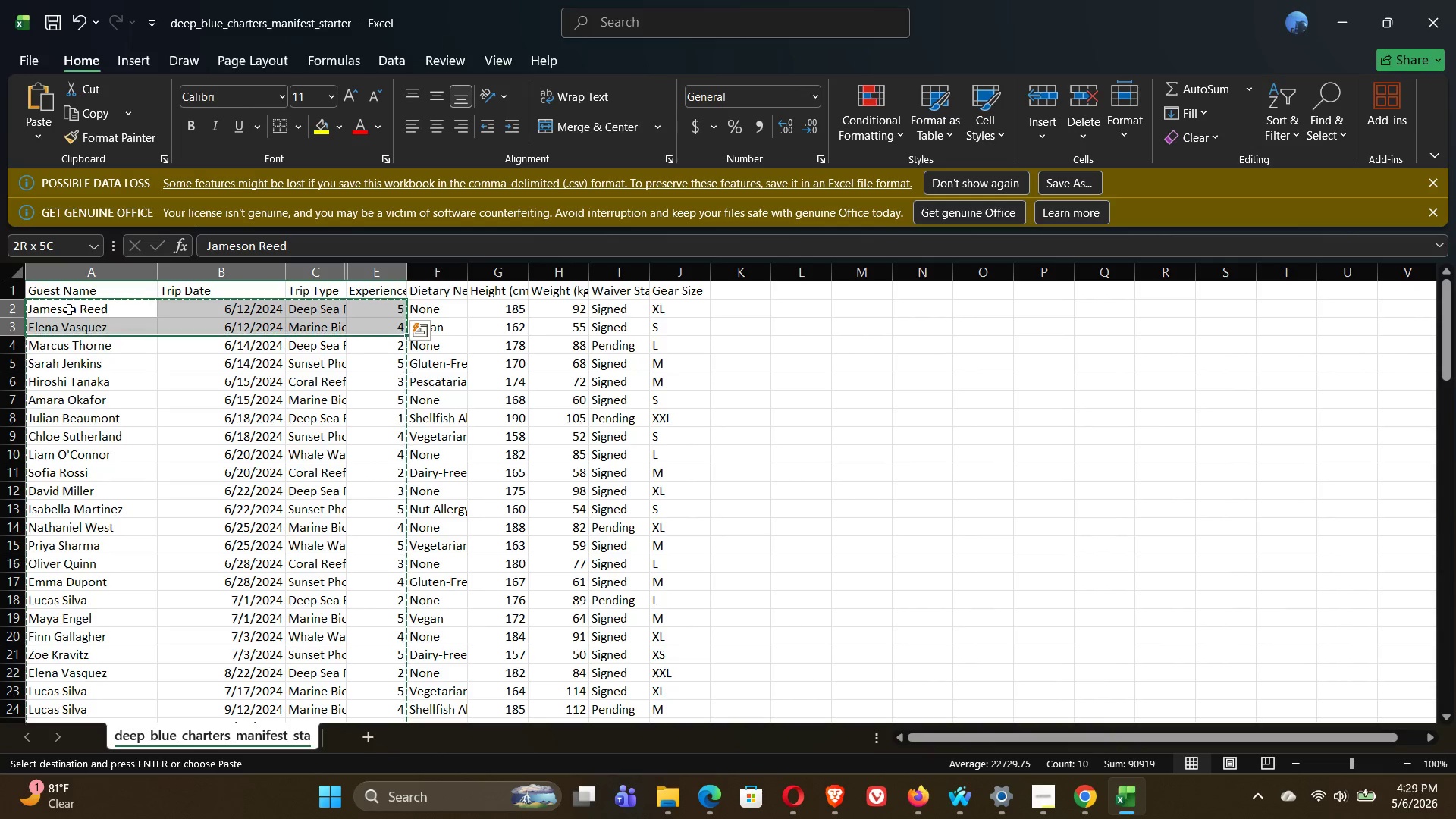 
key(Shift+ArrowDown)
 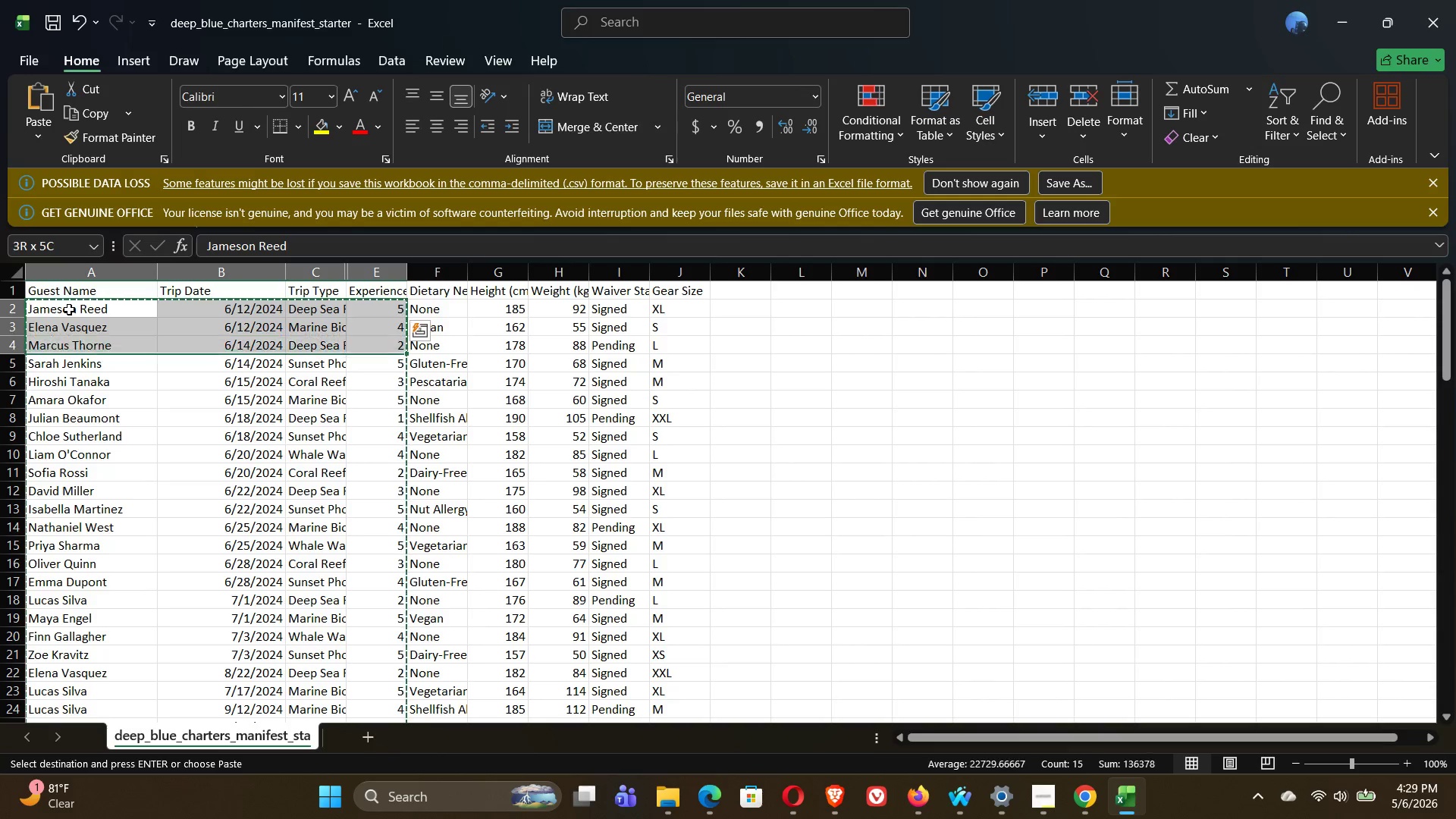 
key(Shift+ArrowDown)
 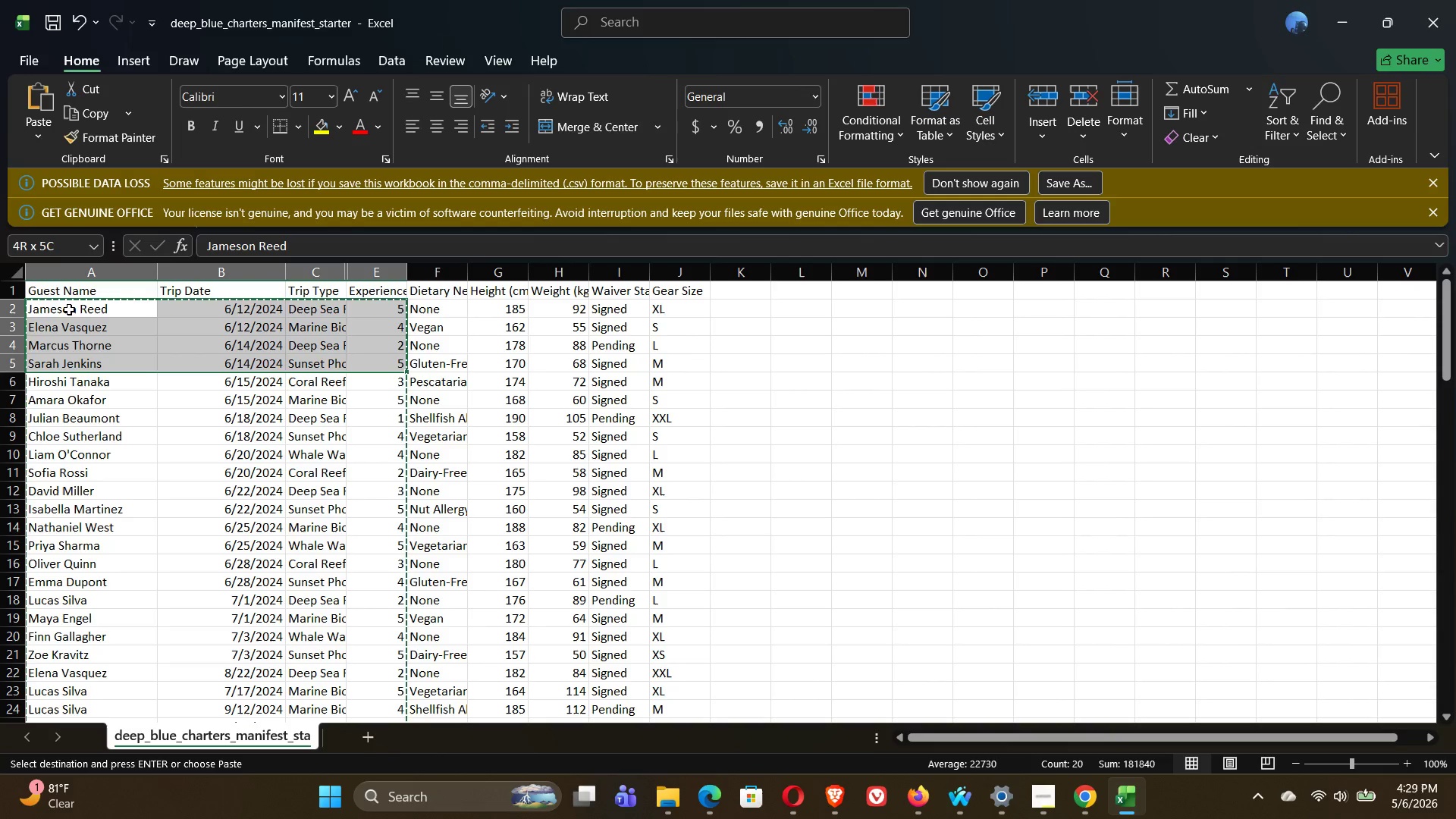 
key(Shift+ArrowDown)
 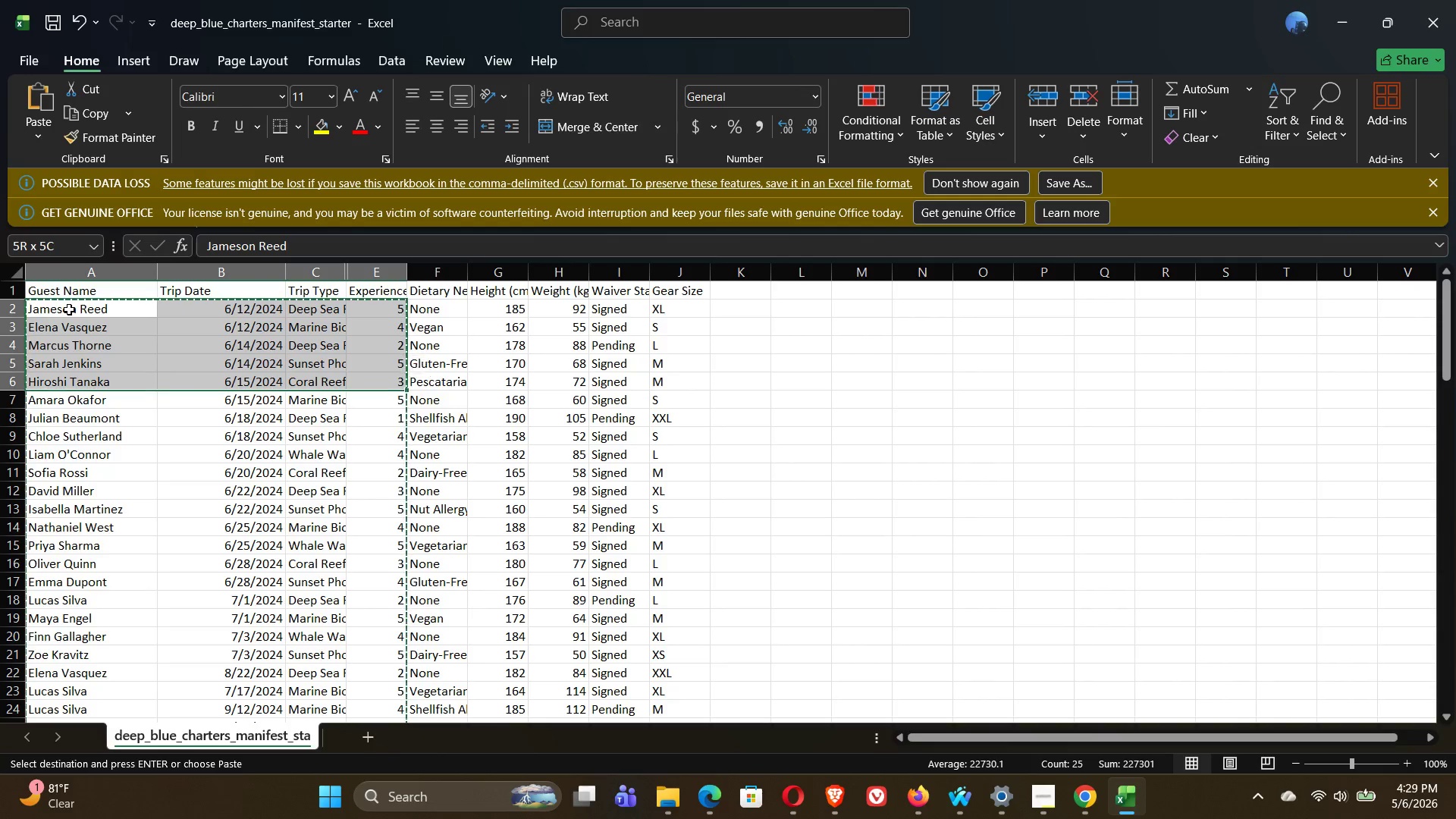 
hold_key(key=ArrowDown, duration=1.5)
 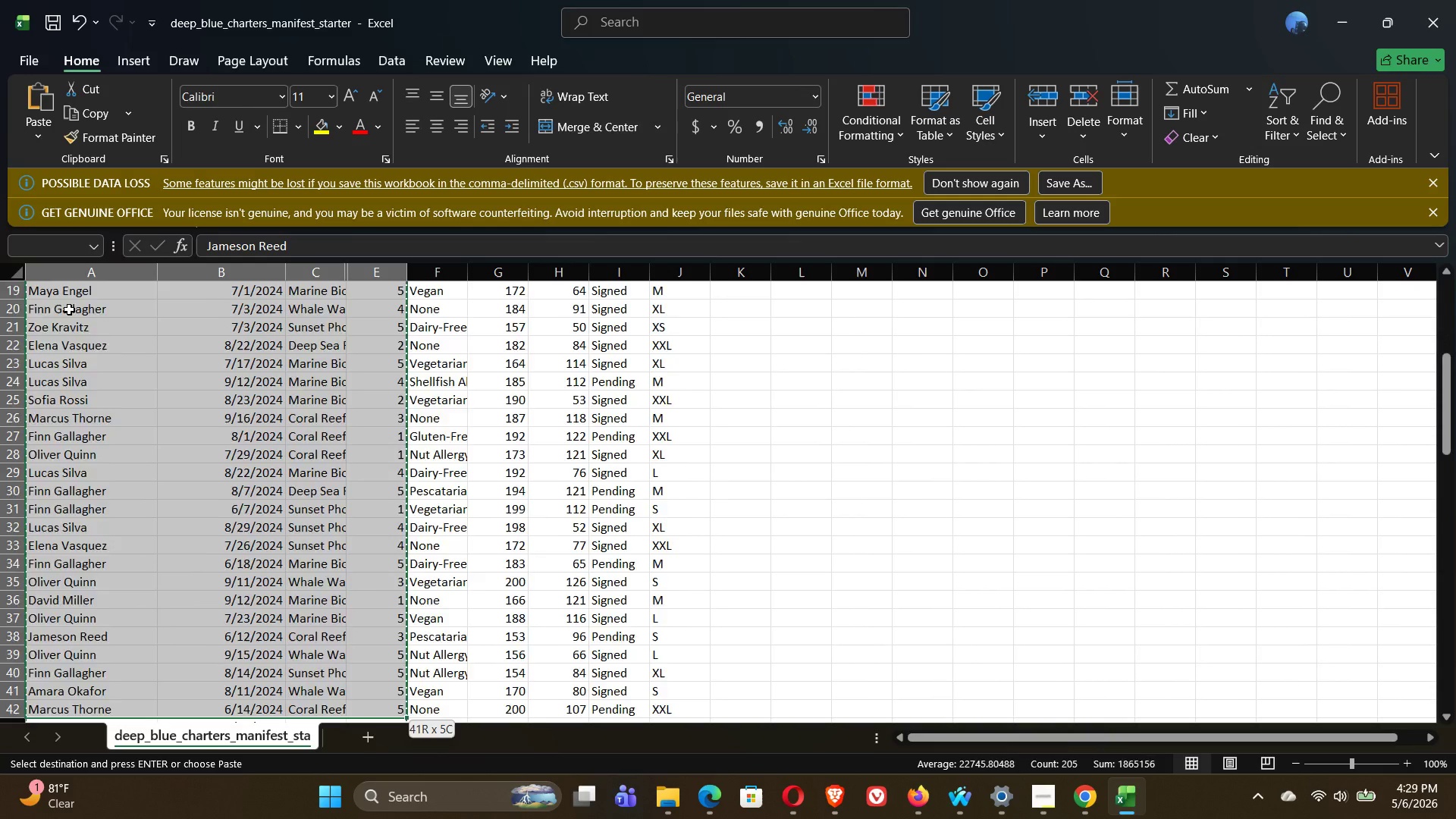 
hold_key(key=ArrowDown, duration=1.53)
 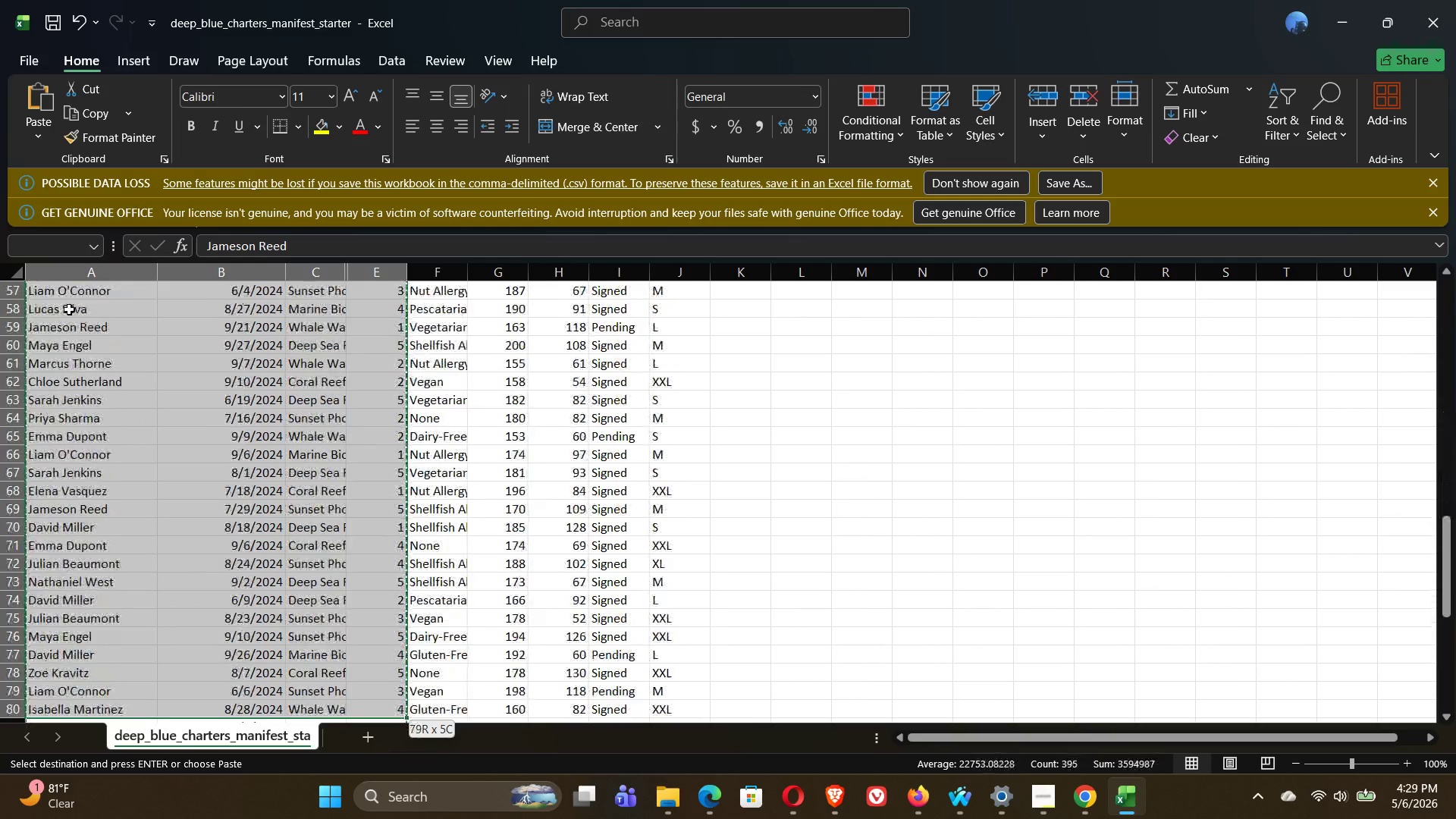 
hold_key(key=ArrowDown, duration=0.45)
 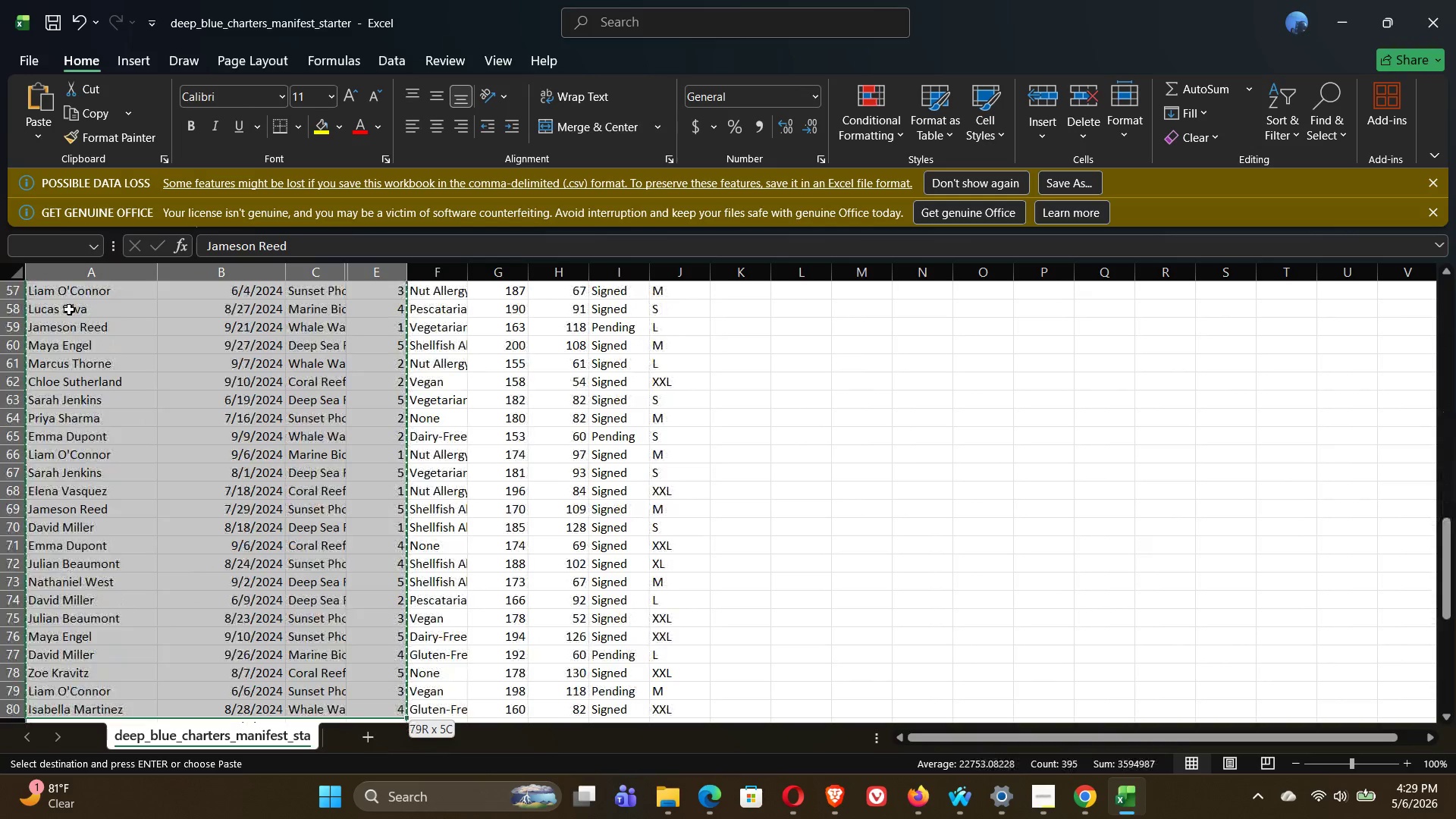 
key(Shift+ArrowDown)
 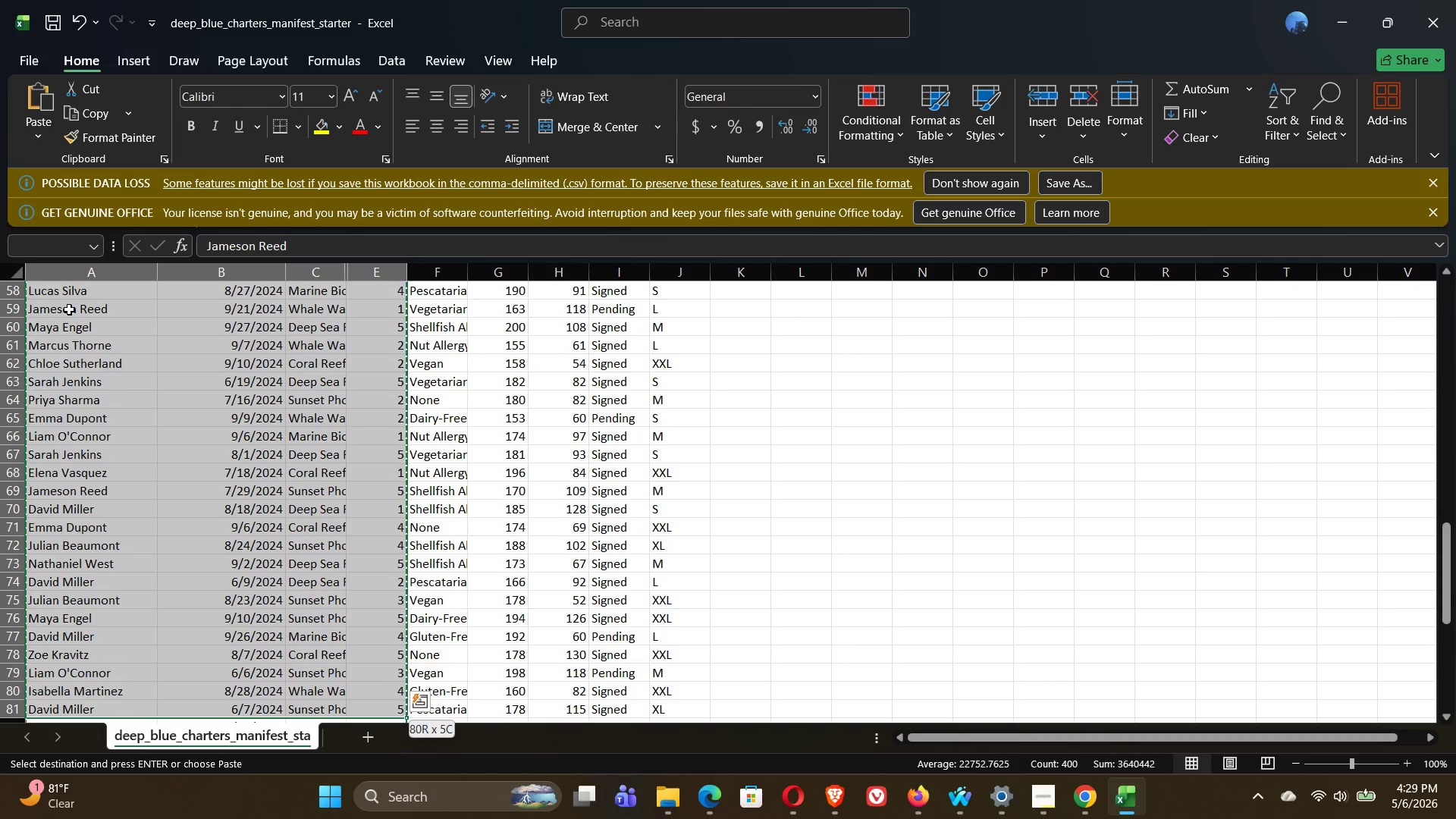 
key(Shift+ArrowDown)
 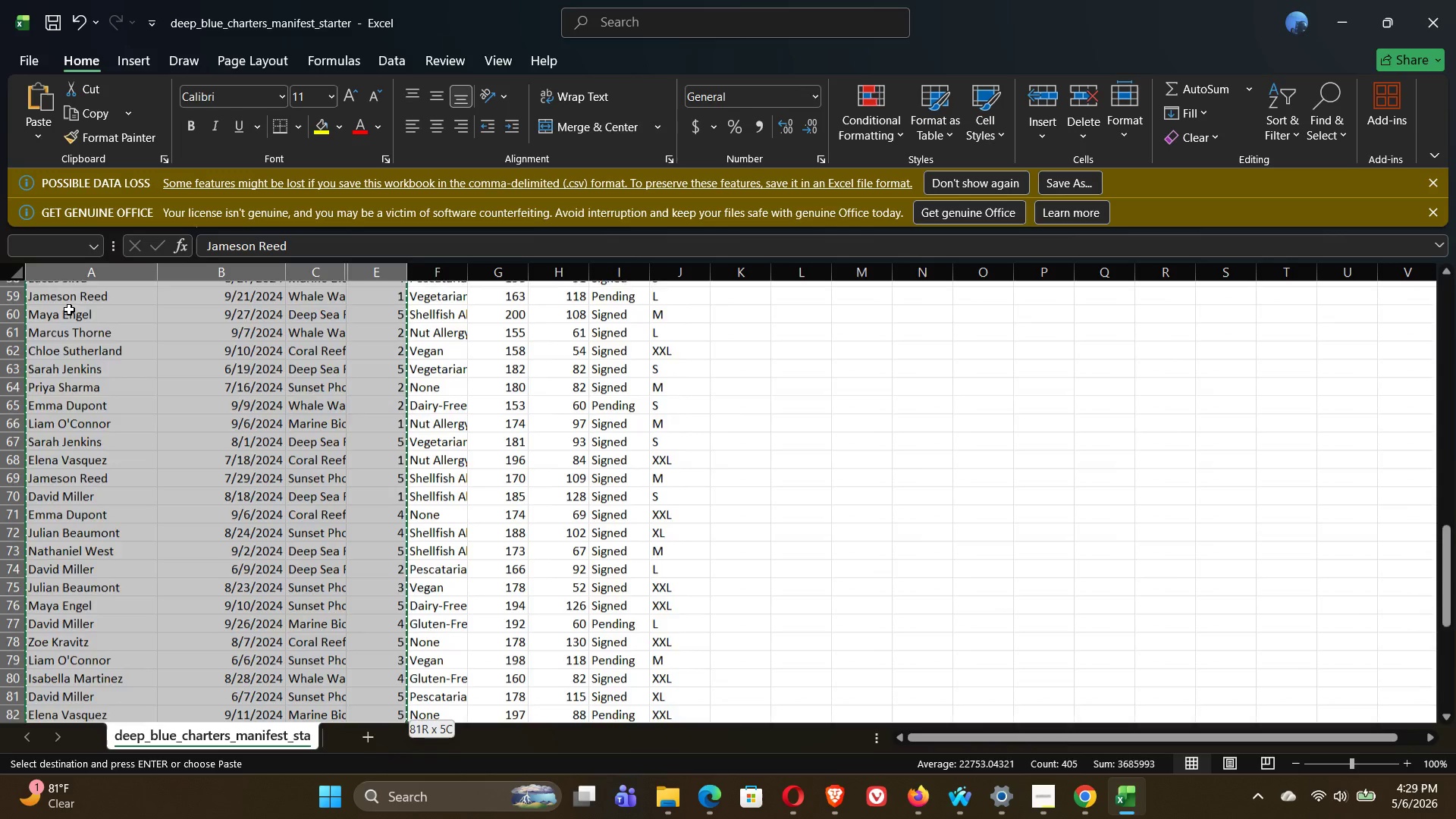 
key(Shift+ArrowDown)
 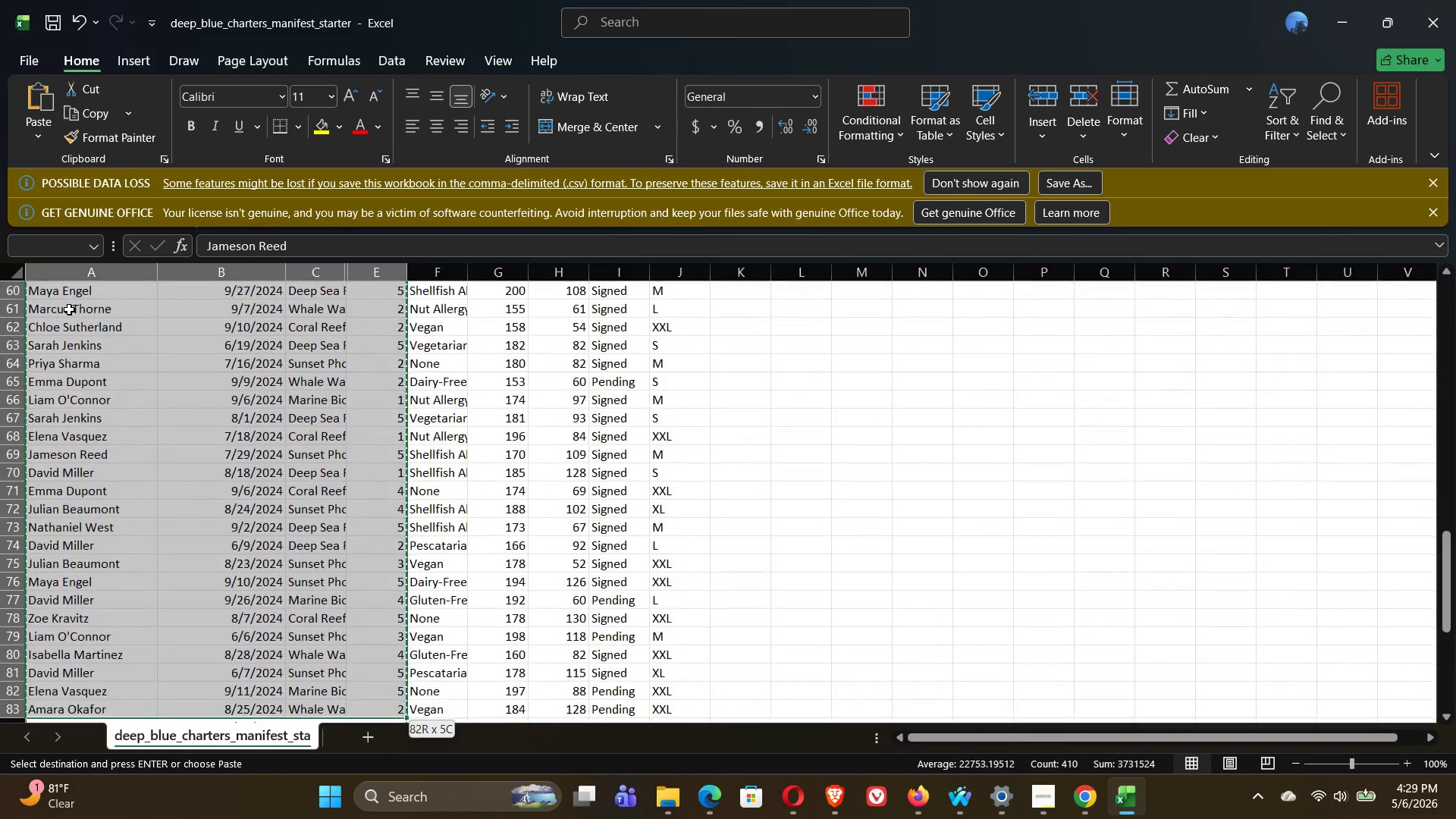 
key(Shift+ArrowDown)
 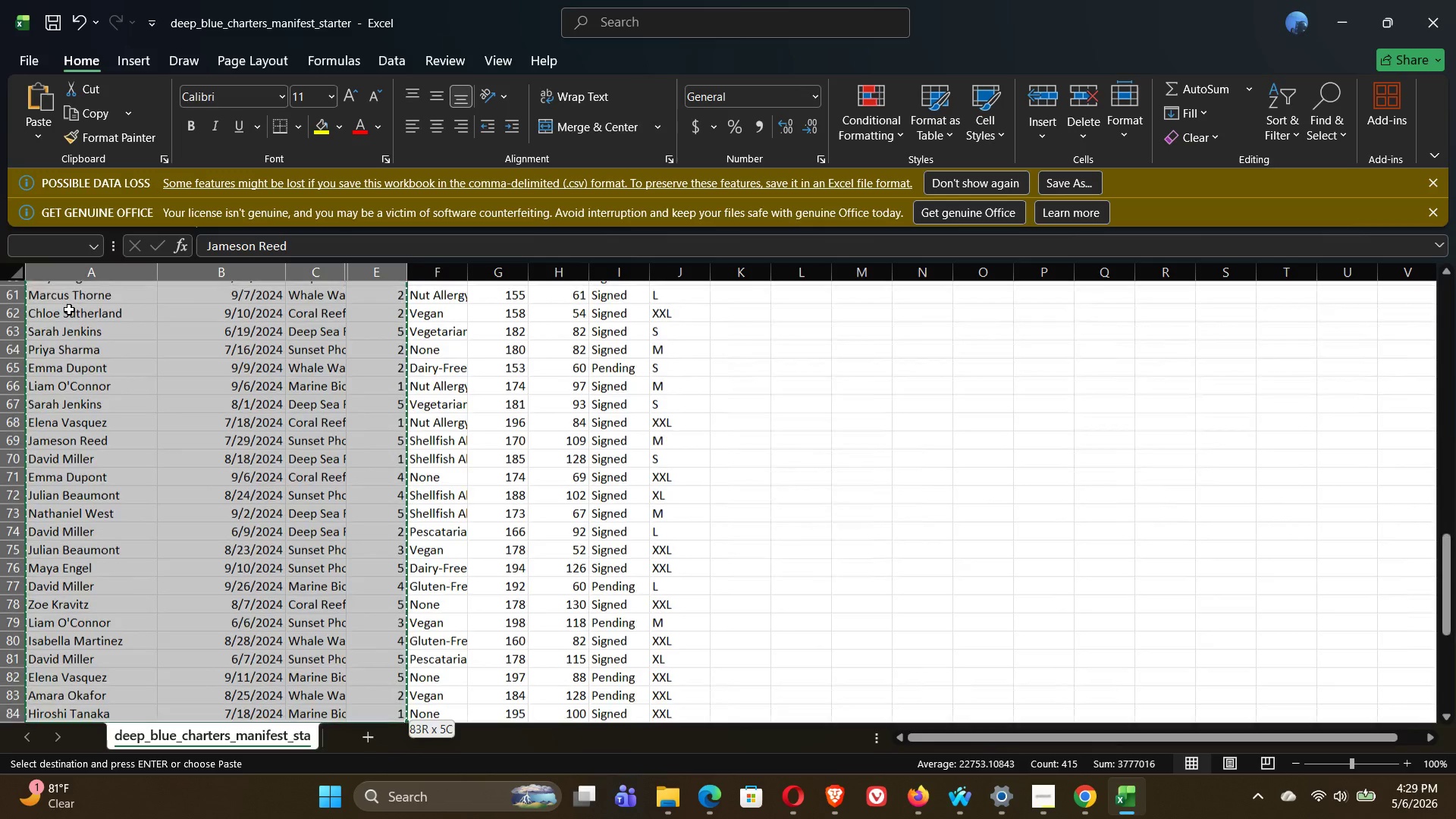 
key(Shift+ArrowDown)
 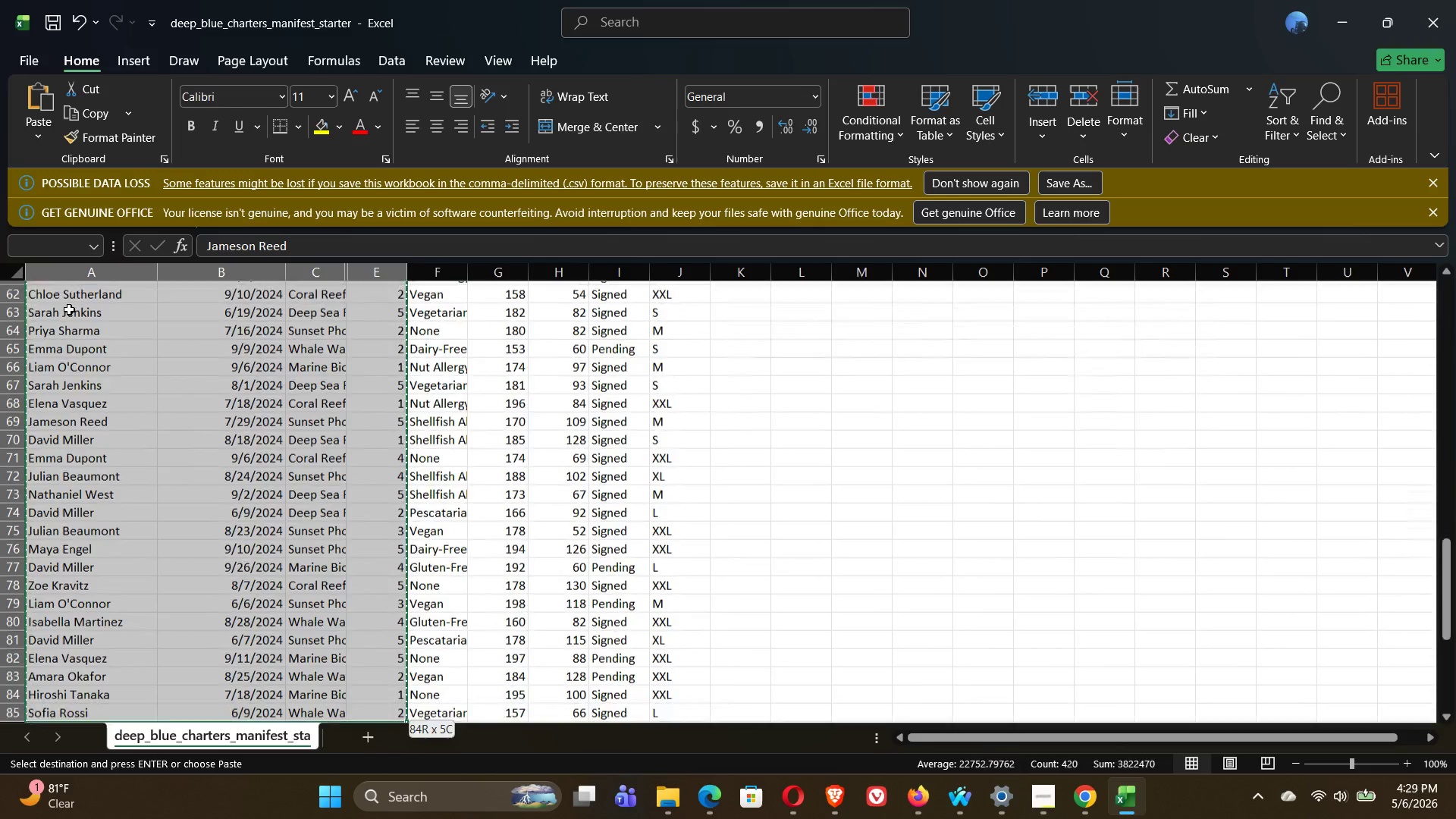 
key(Shift+ArrowDown)
 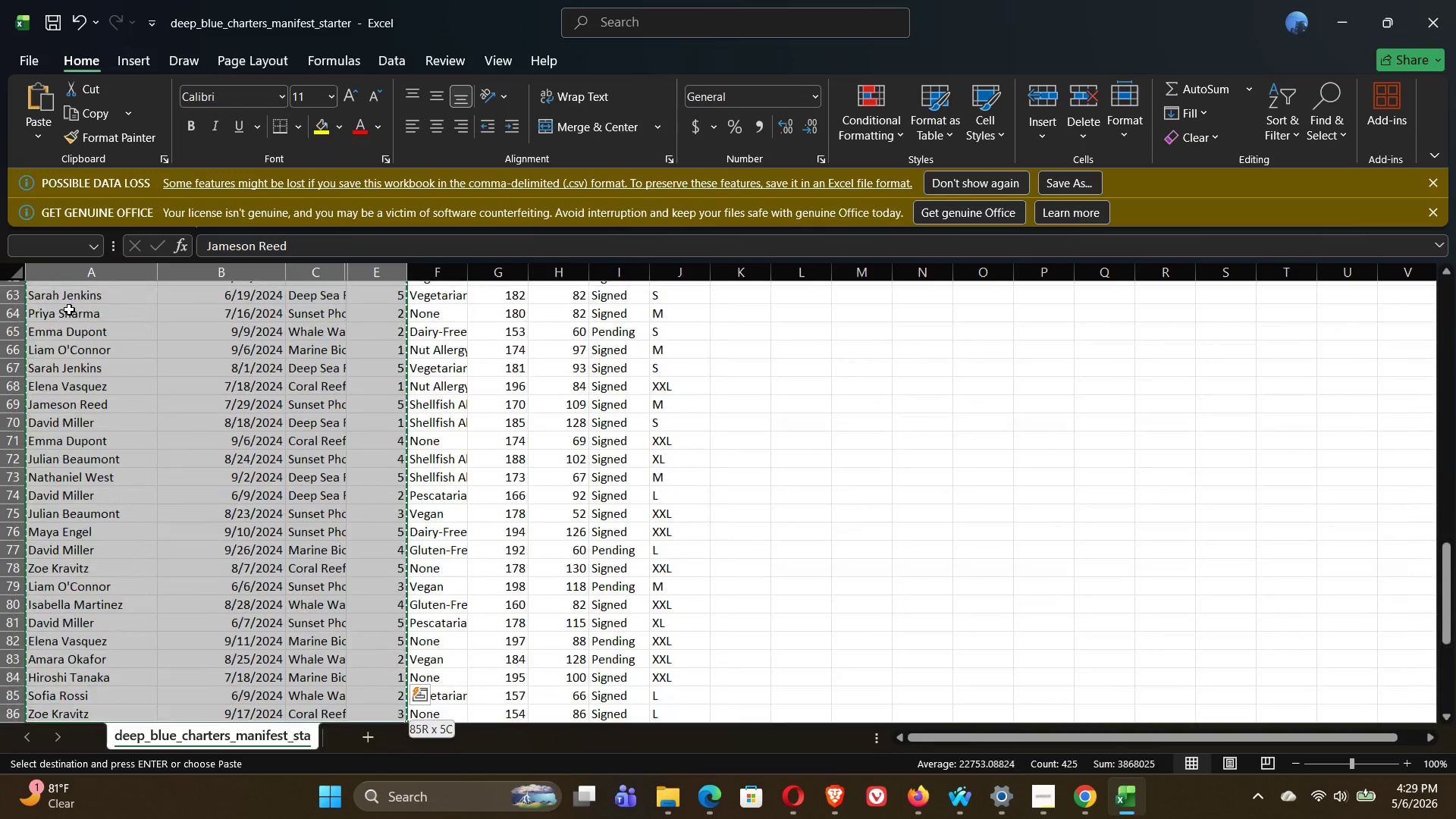 
key(Shift+ArrowDown)
 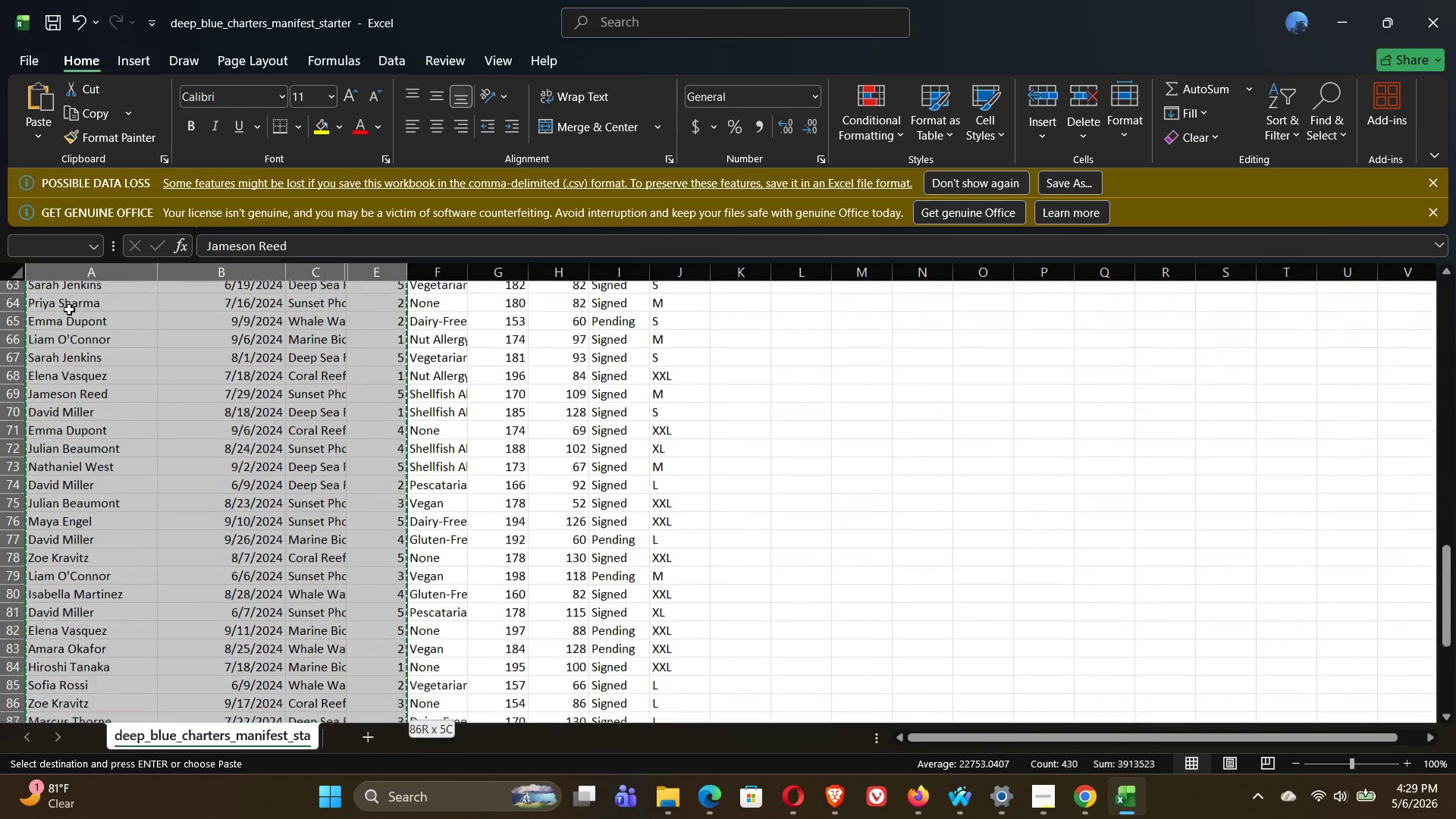 
key(Shift+ArrowDown)
 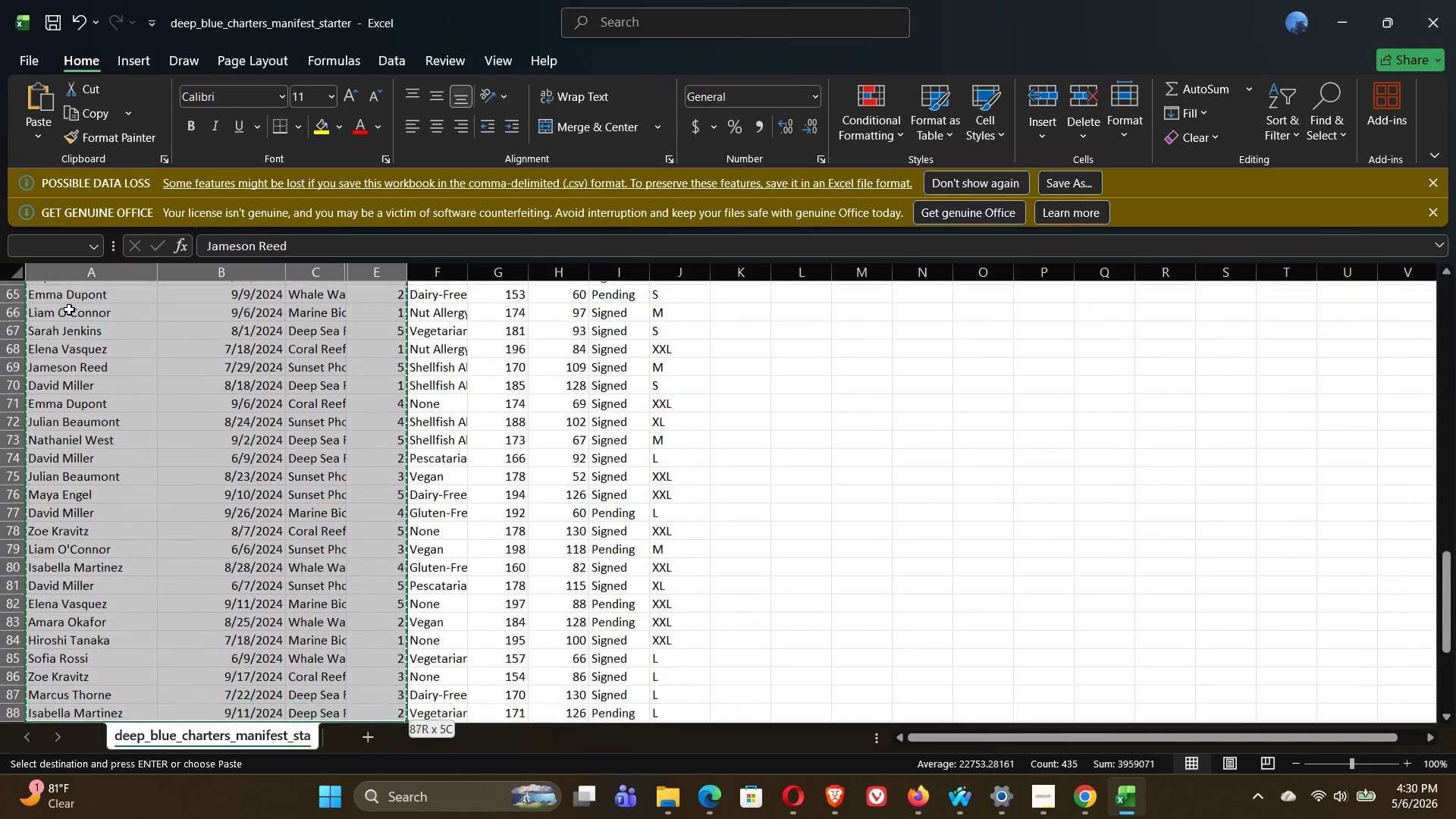 
key(Shift+ArrowDown)
 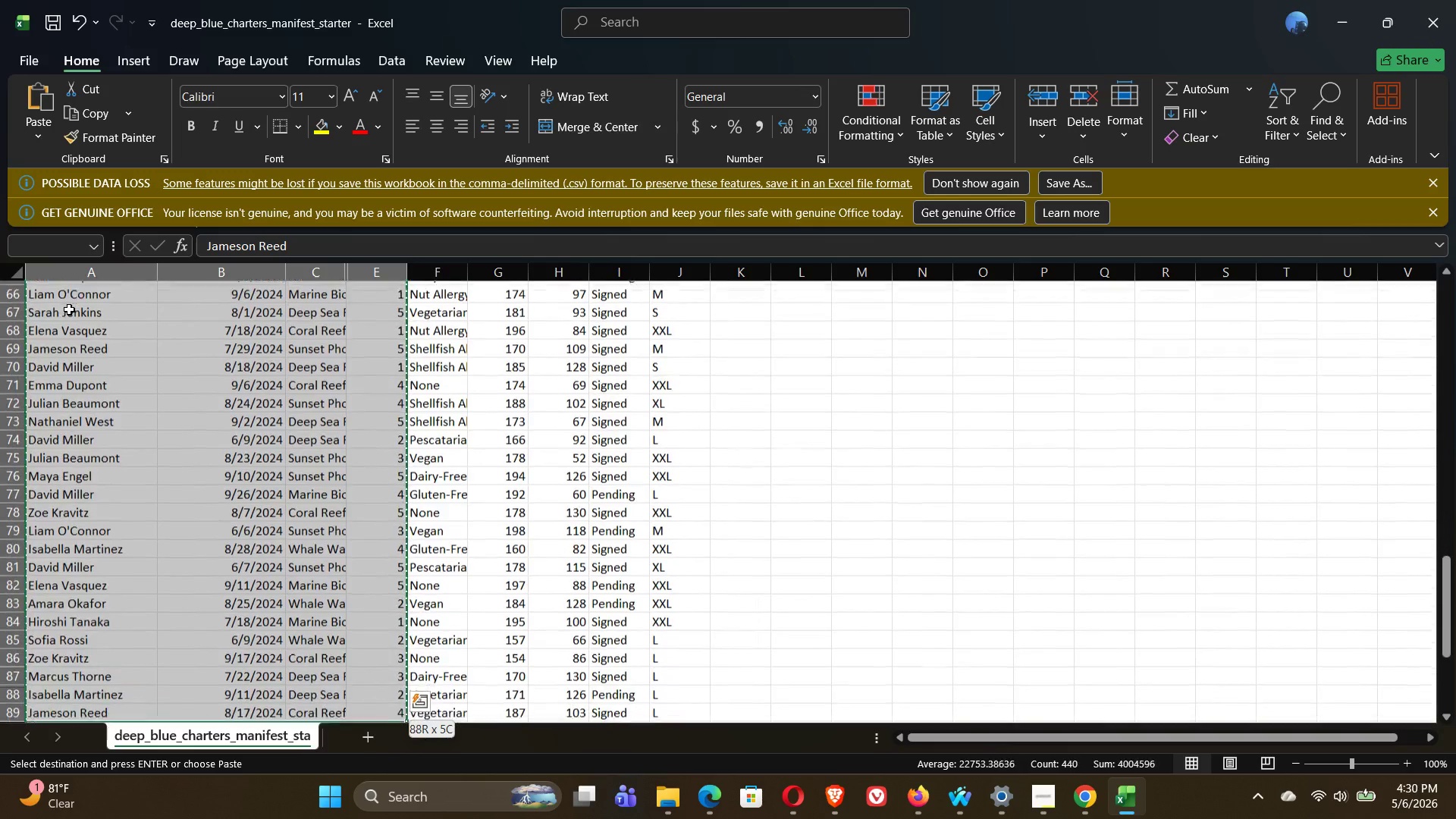 
key(Shift+ArrowDown)
 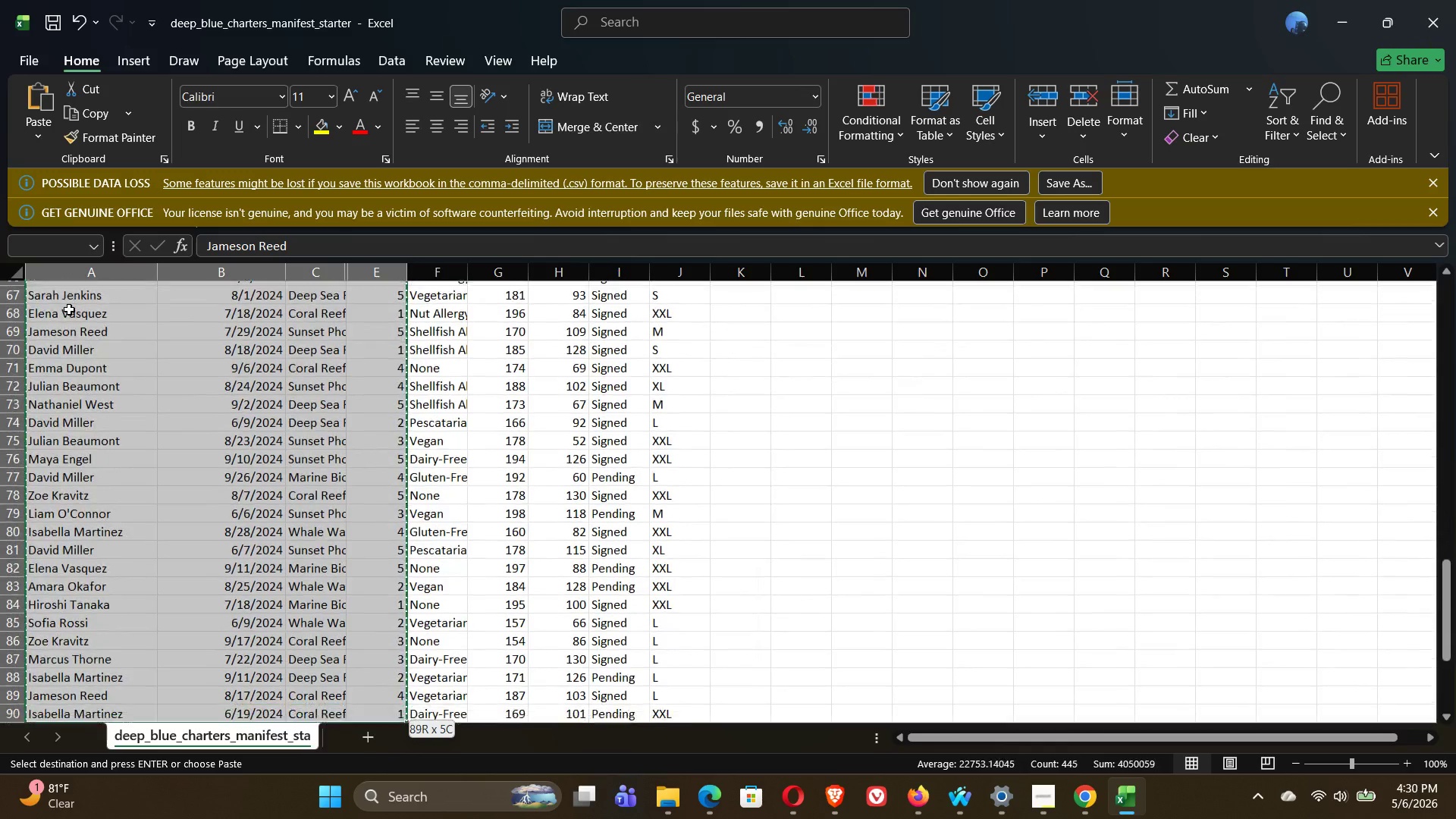 
key(Shift+ArrowDown)
 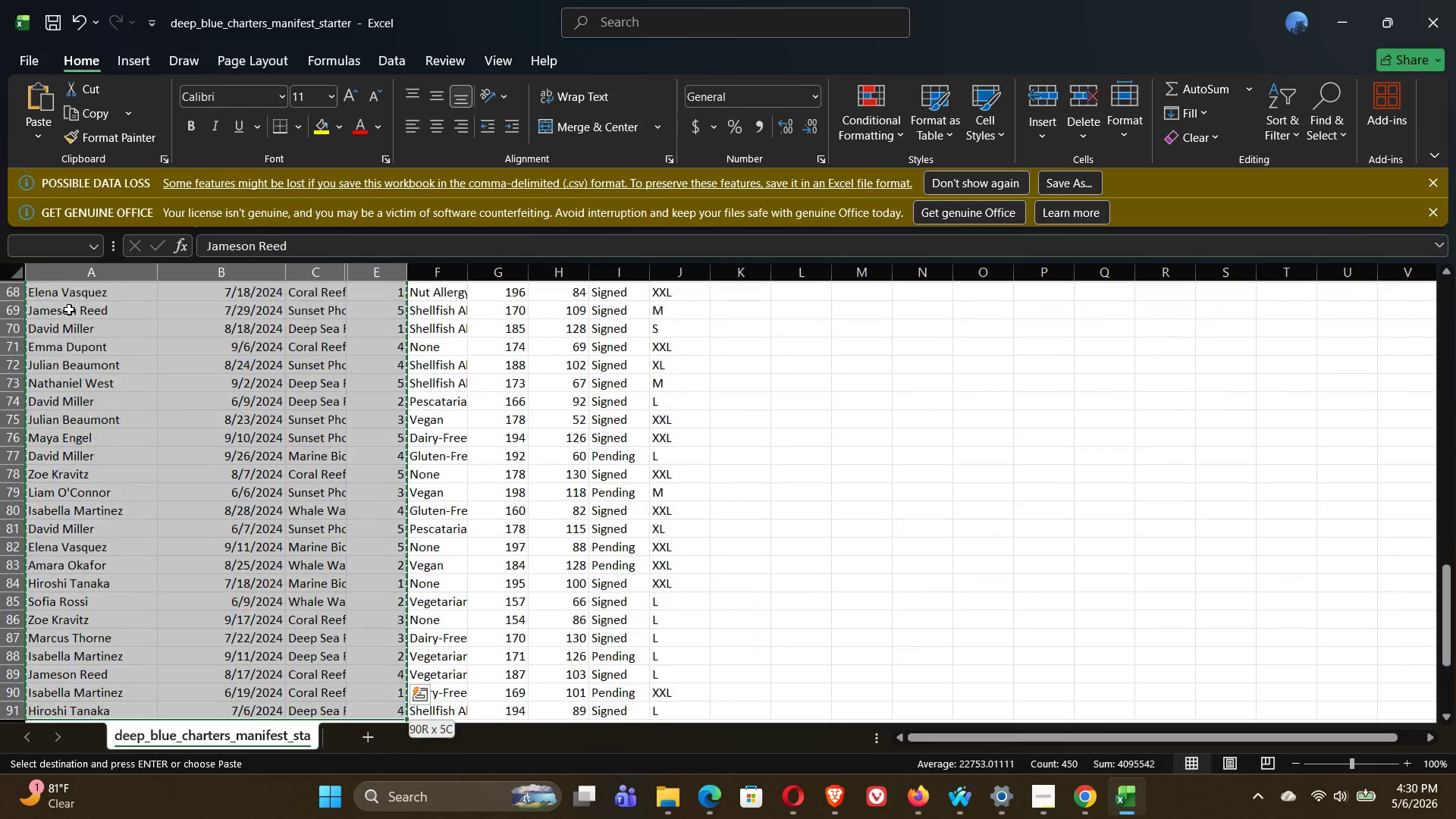 
key(Shift+ArrowDown)
 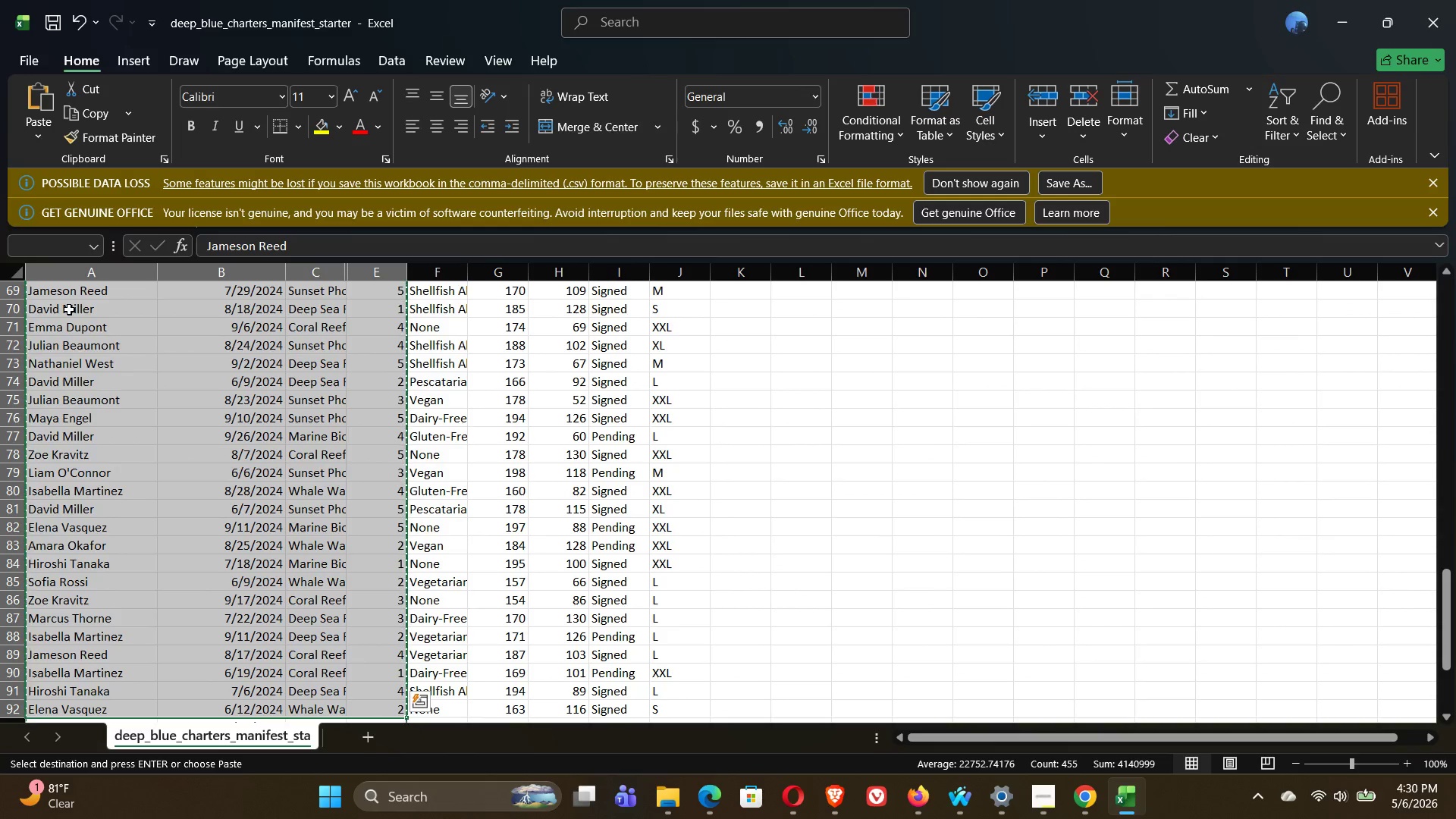 
wait(9.22)
 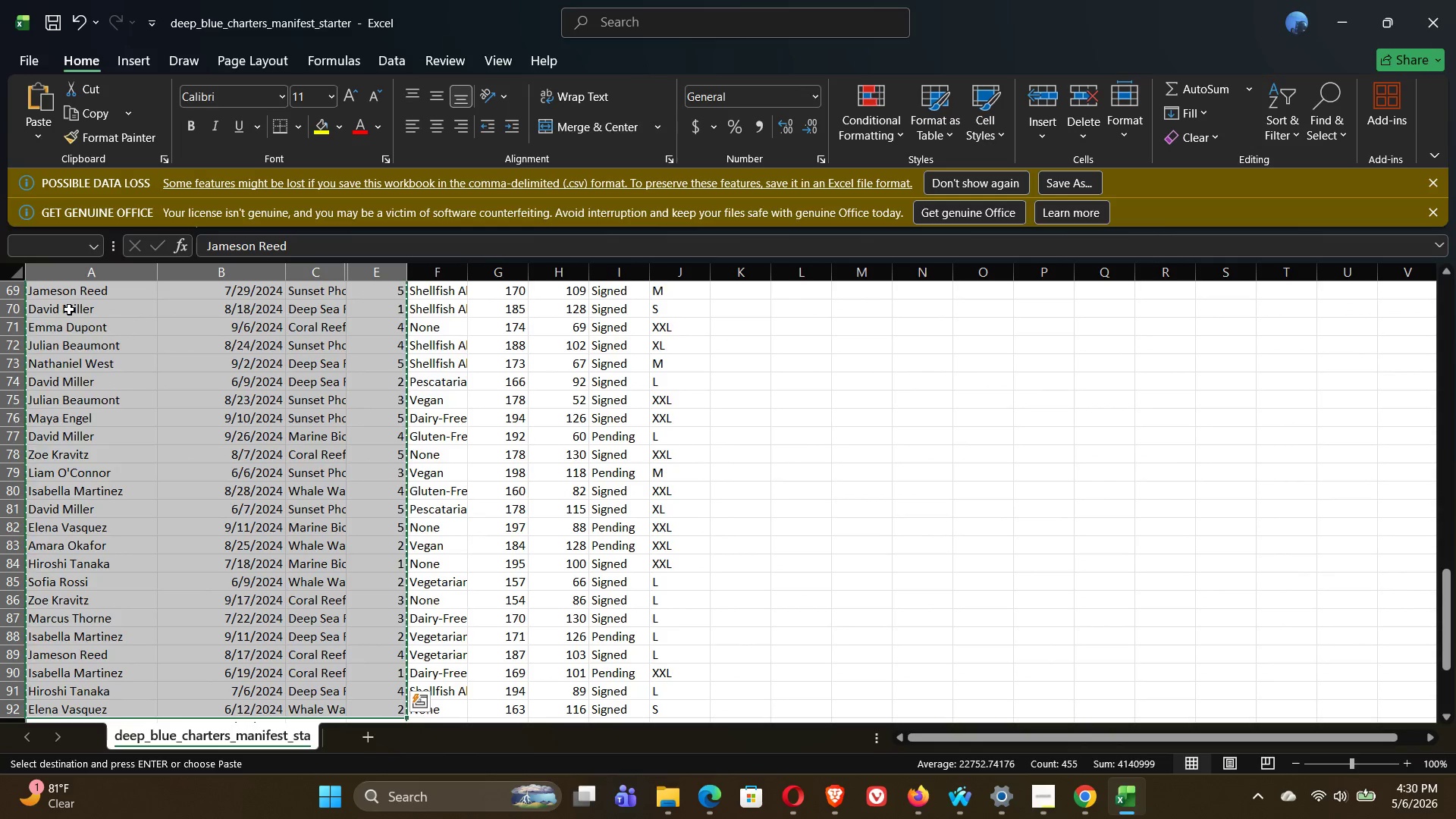 
key(Shift+ArrowDown)
 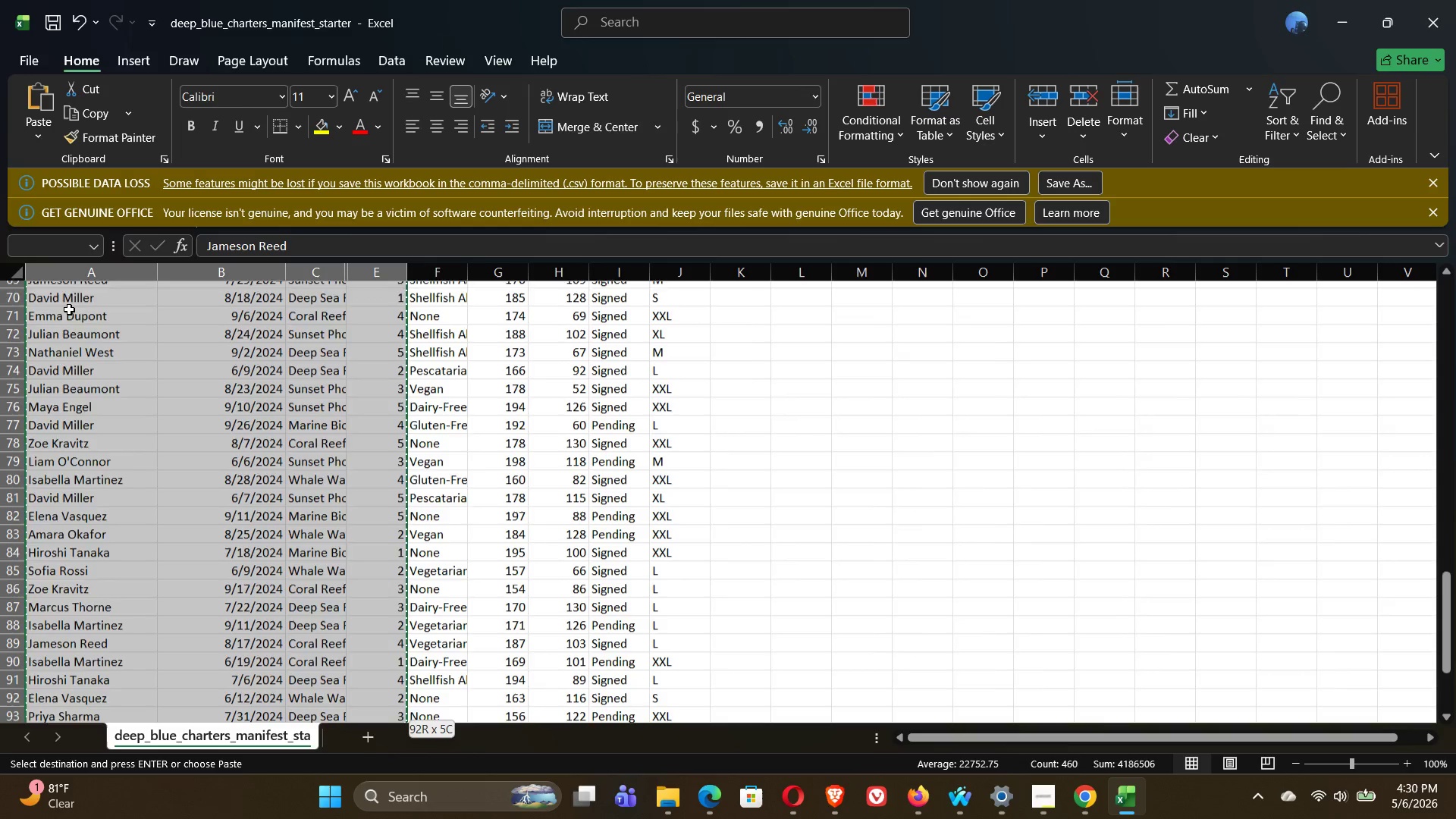 
key(Shift+ArrowDown)
 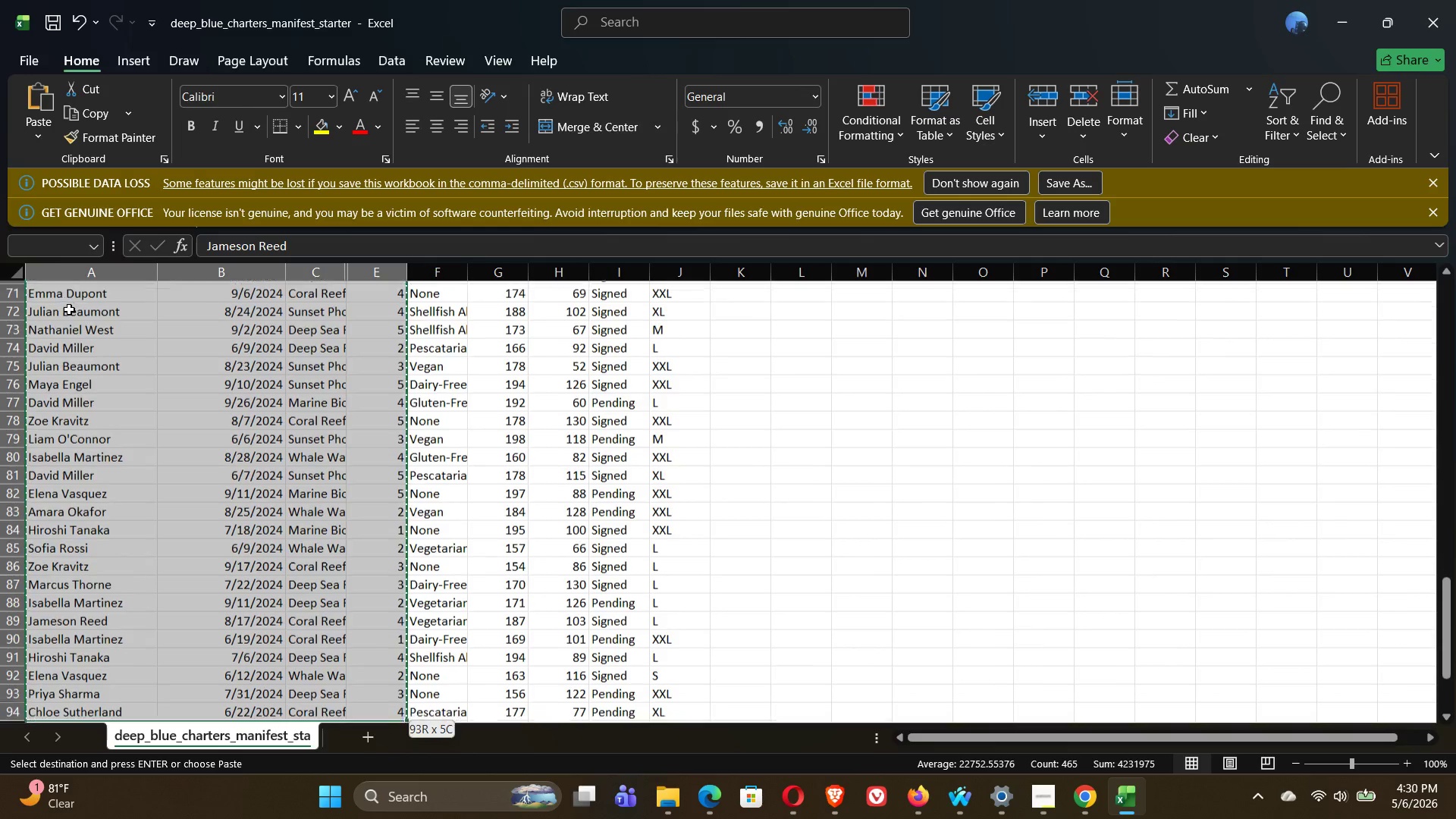 
key(Shift+ArrowDown)
 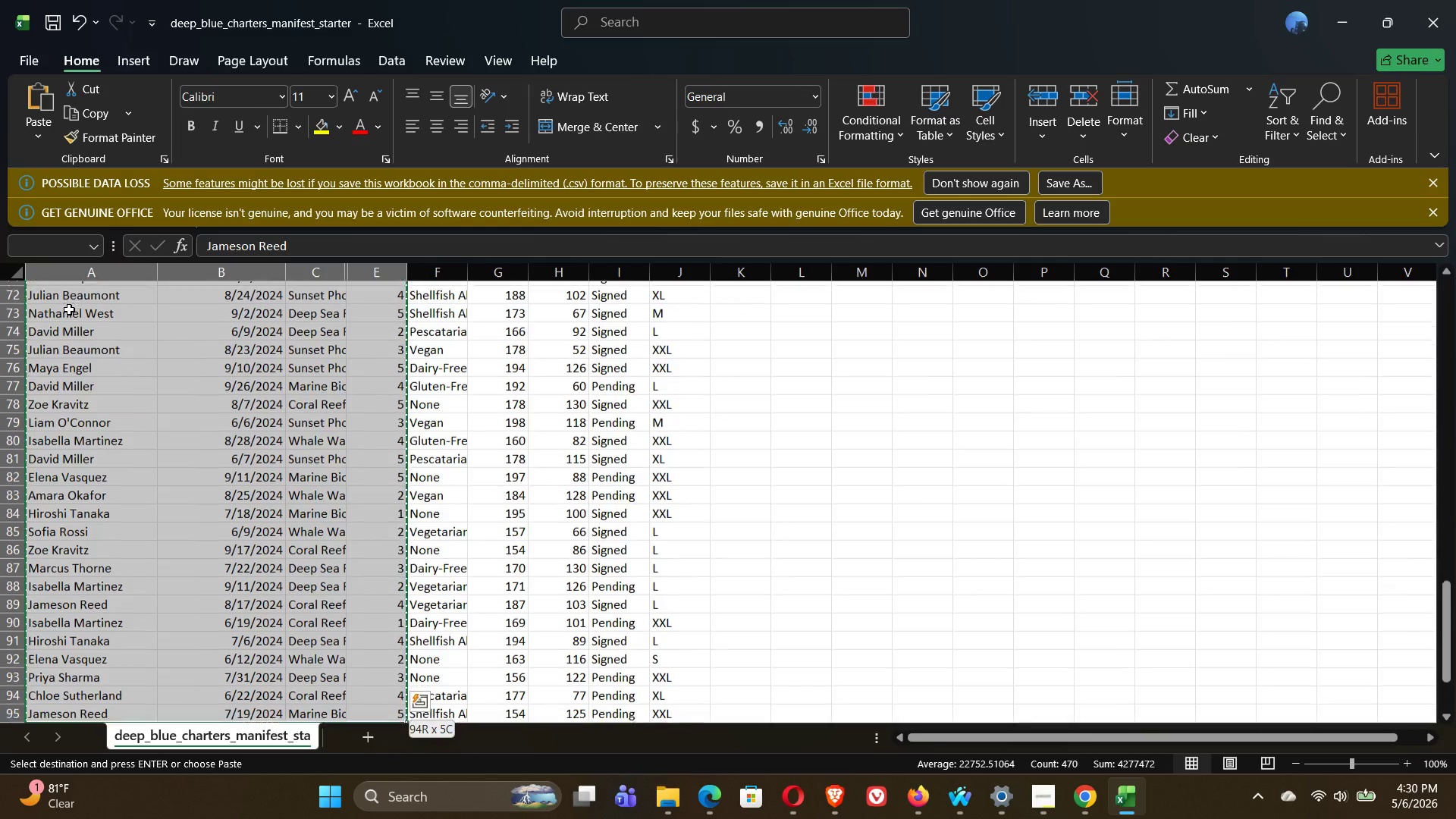 
key(Shift+ArrowDown)
 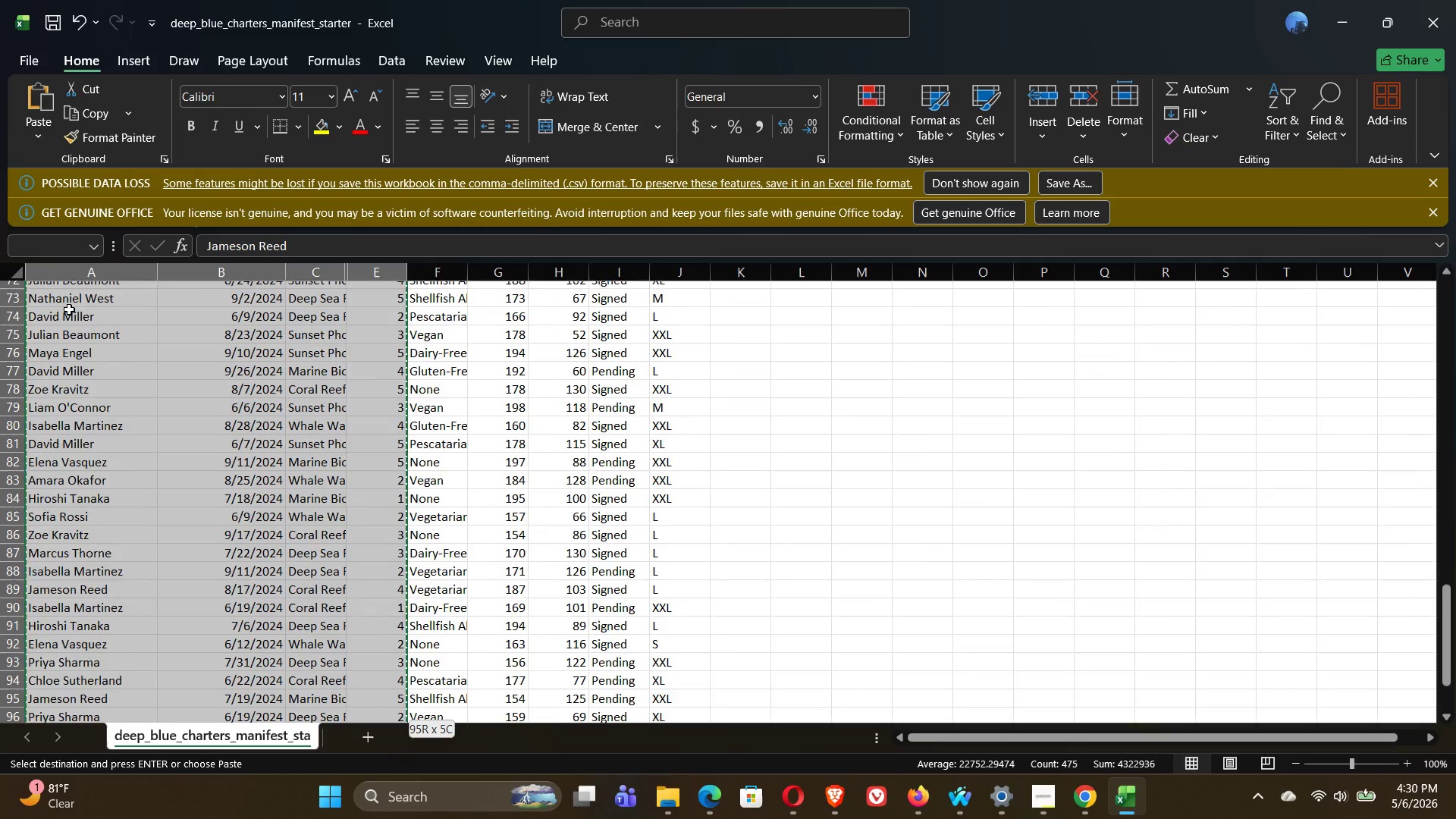 
key(Shift+ArrowDown)
 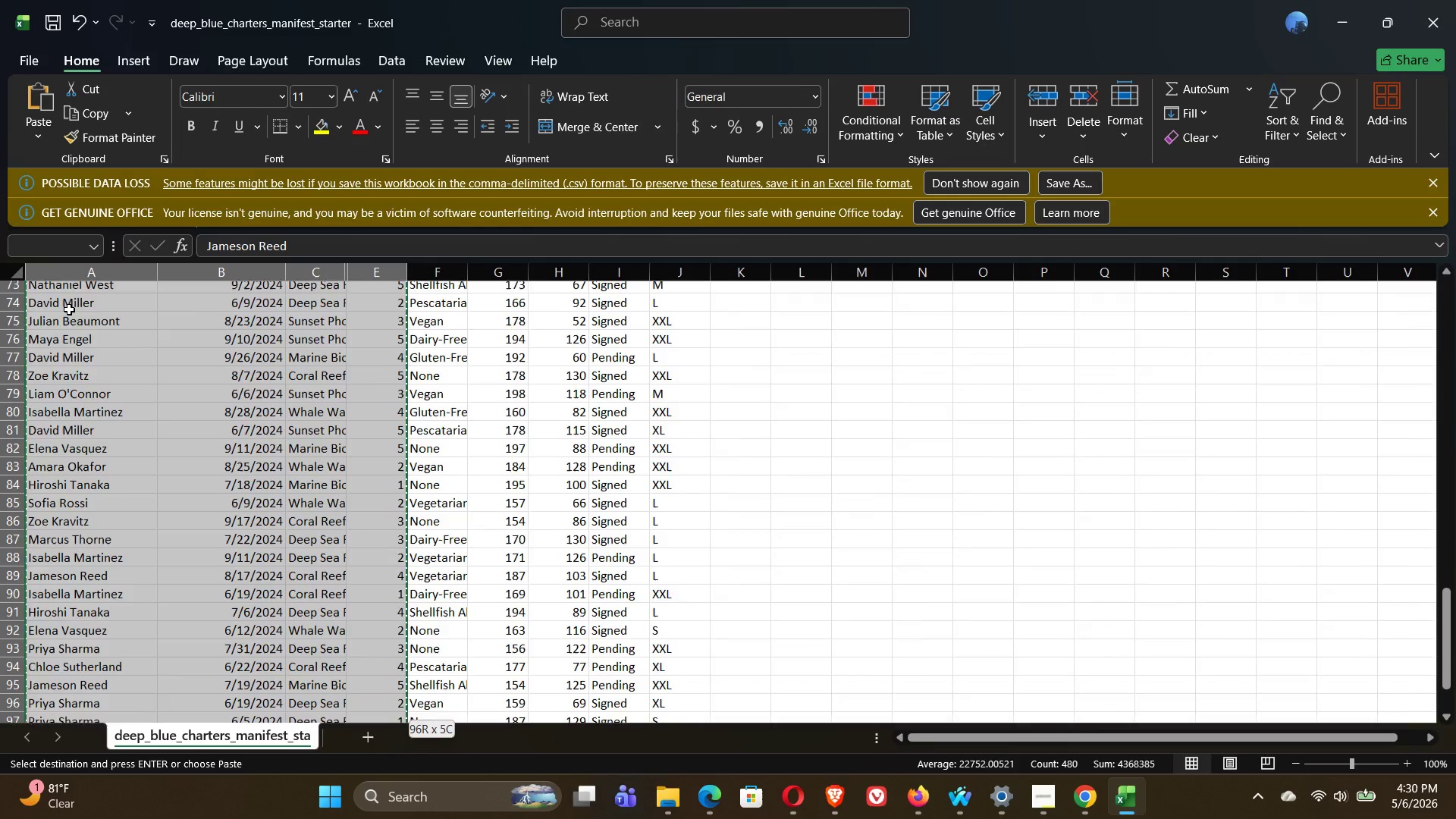 
key(Shift+ArrowDown)
 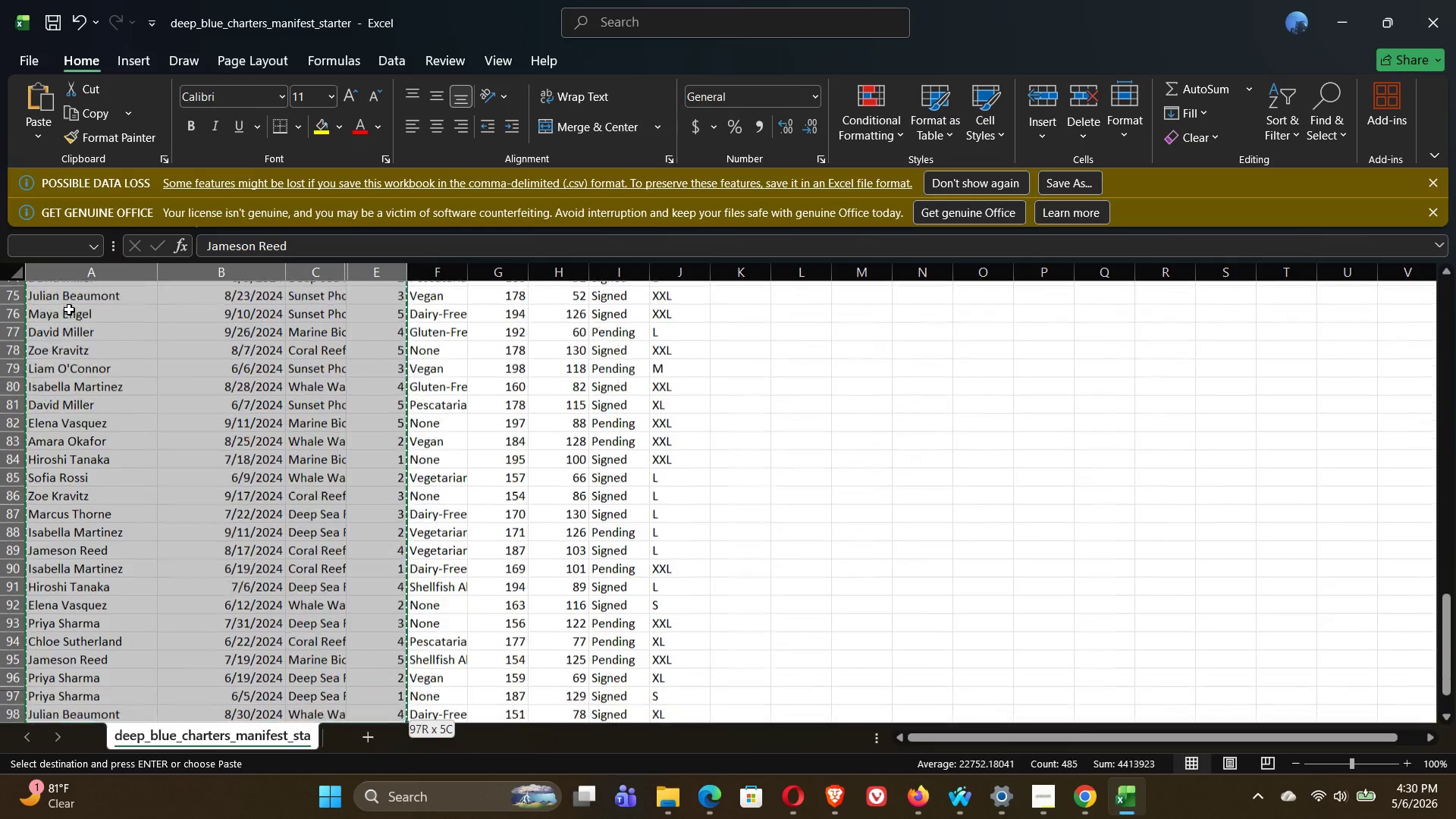 
key(Shift+ArrowDown)
 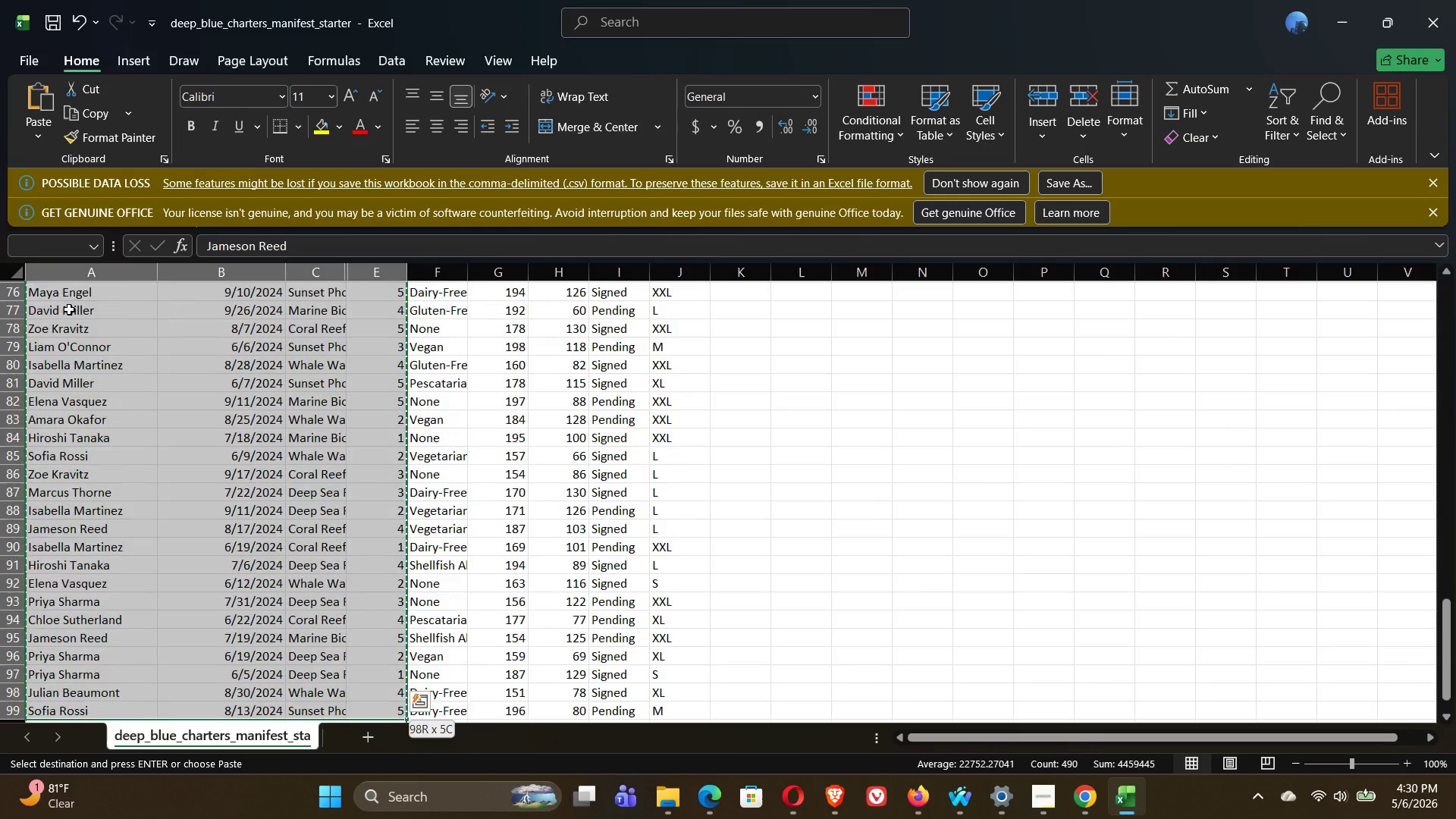 
key(Shift+ArrowDown)
 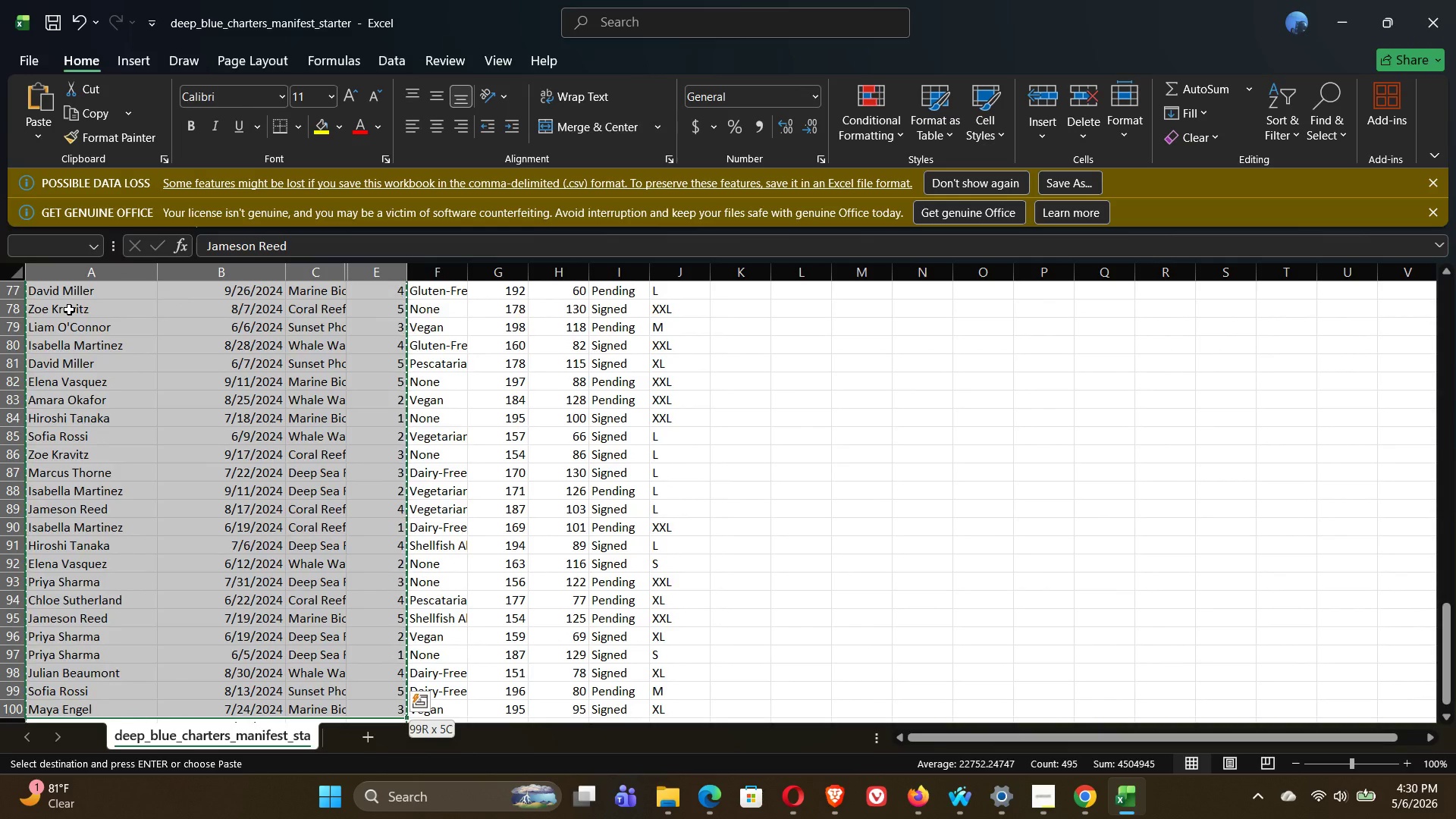 
key(Control+C)
 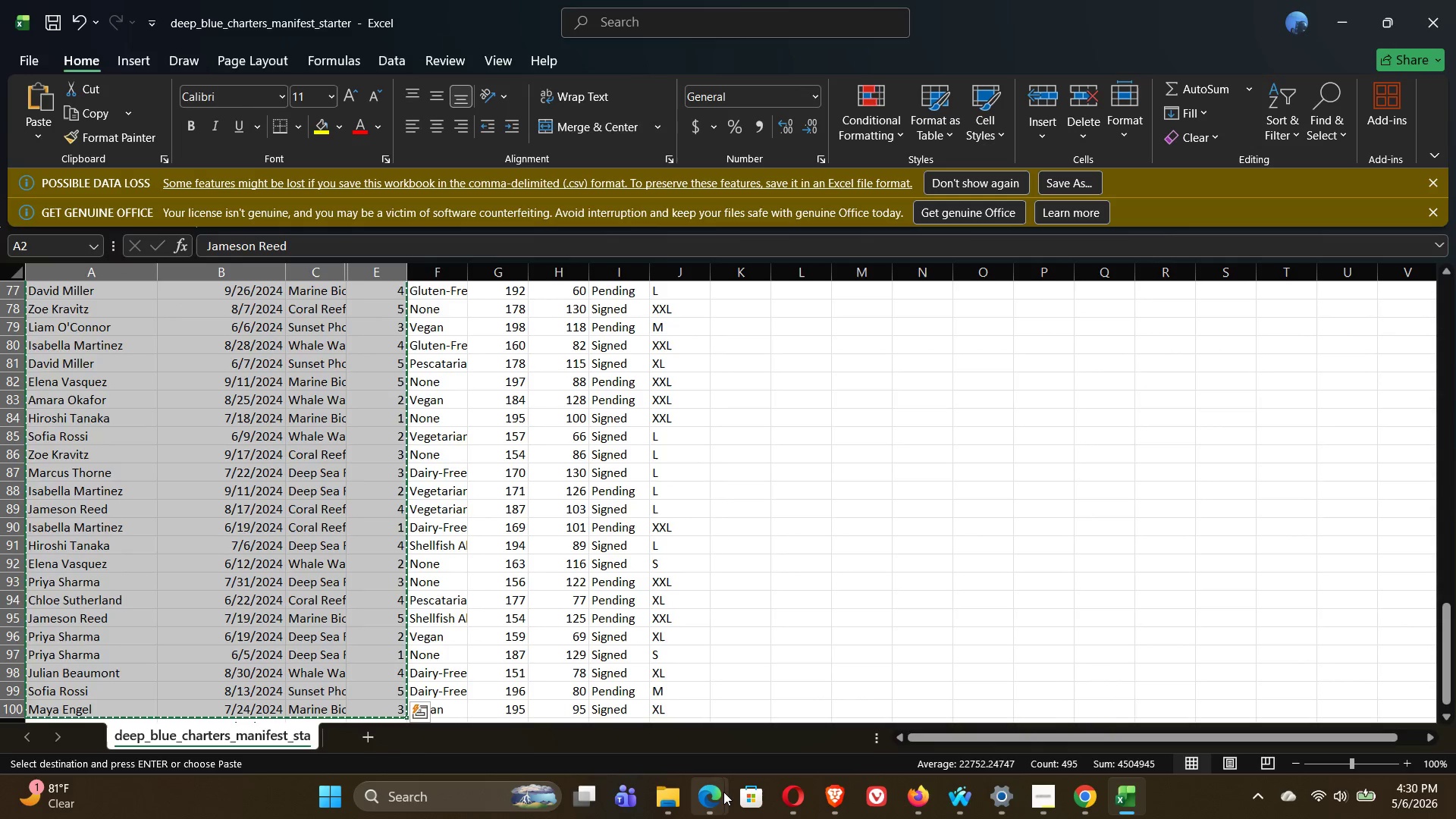 
left_click([783, 679])
 